 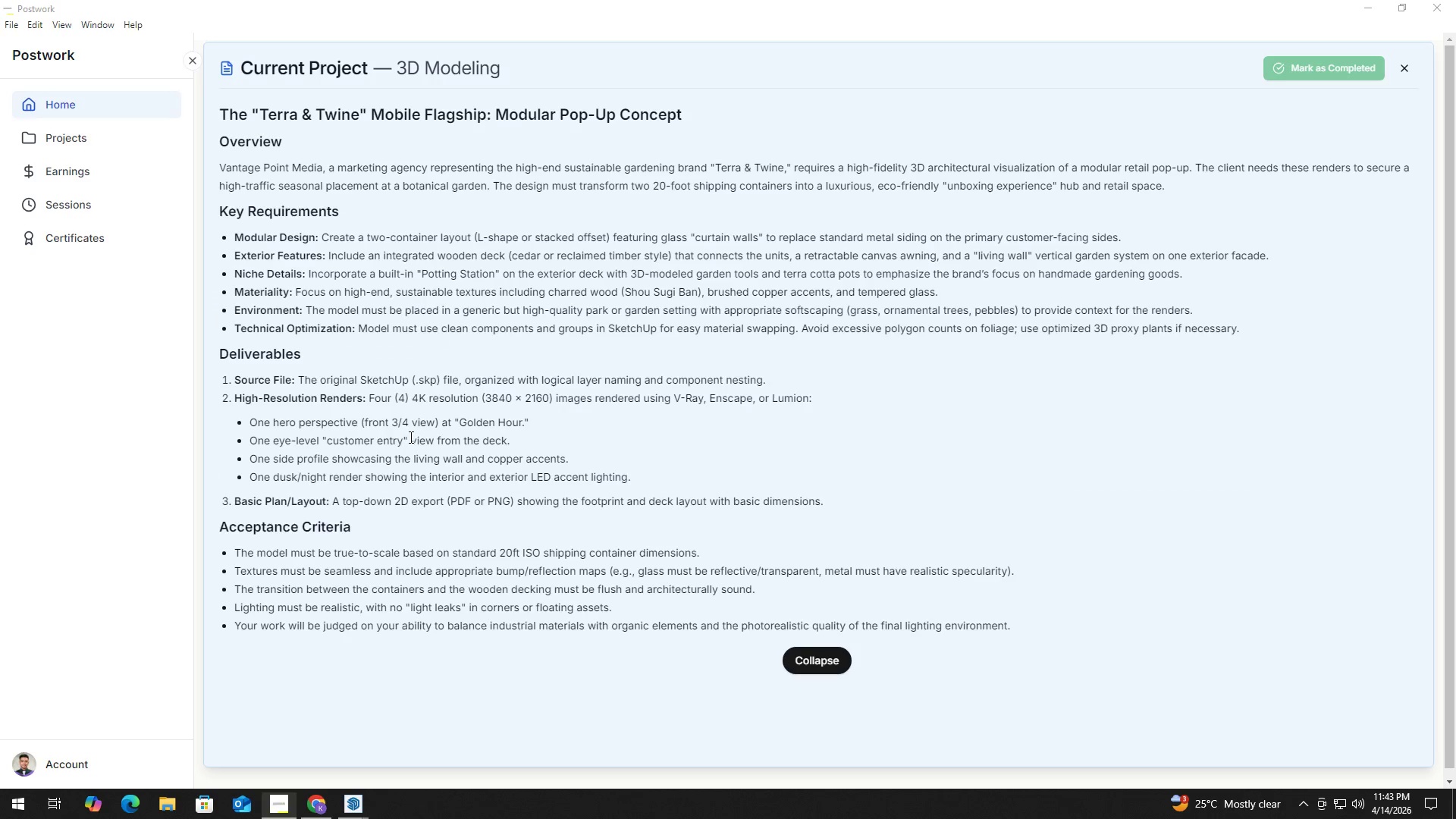 
key(Alt+Tab)
 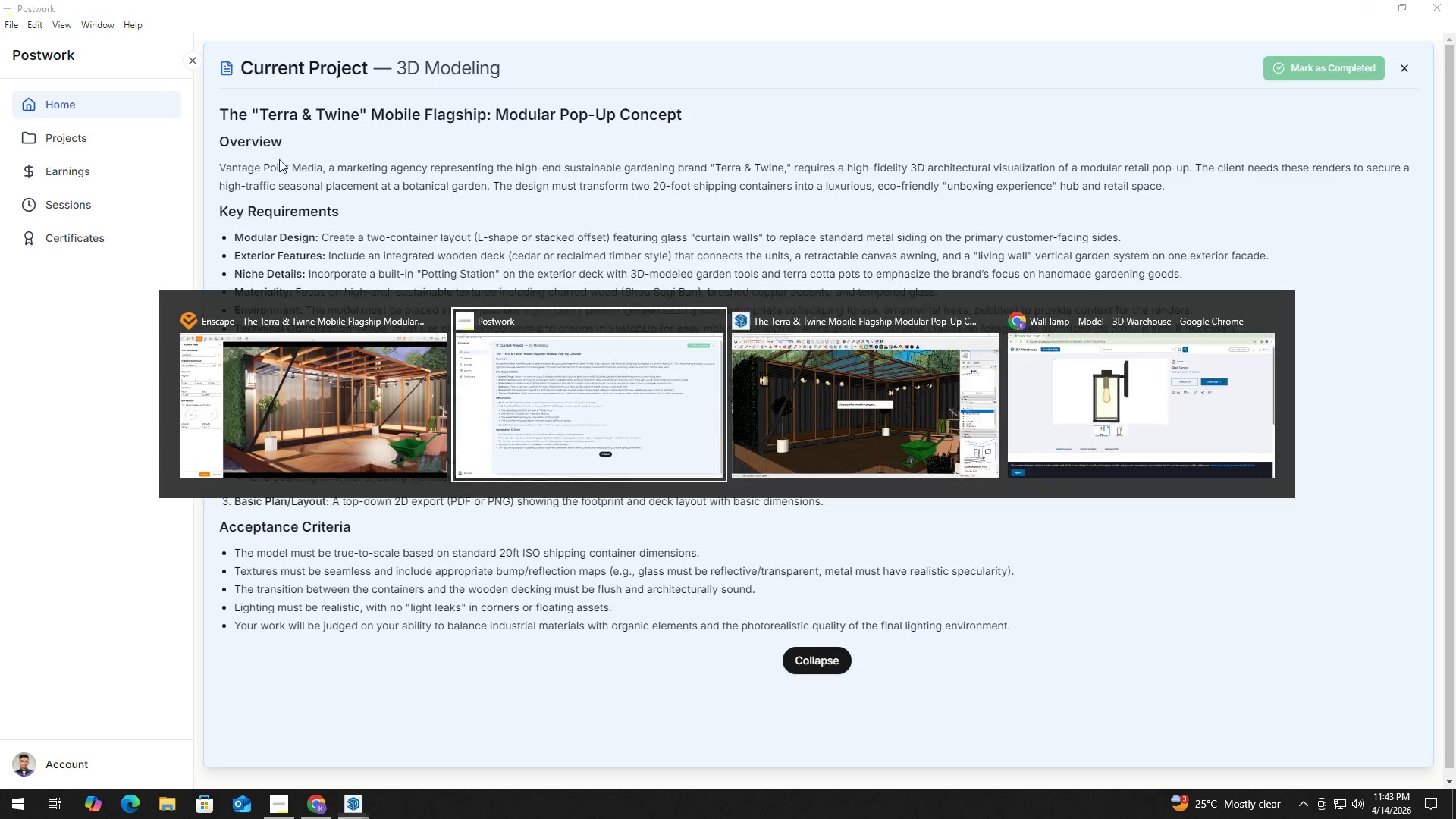 
key(Alt+Tab)
 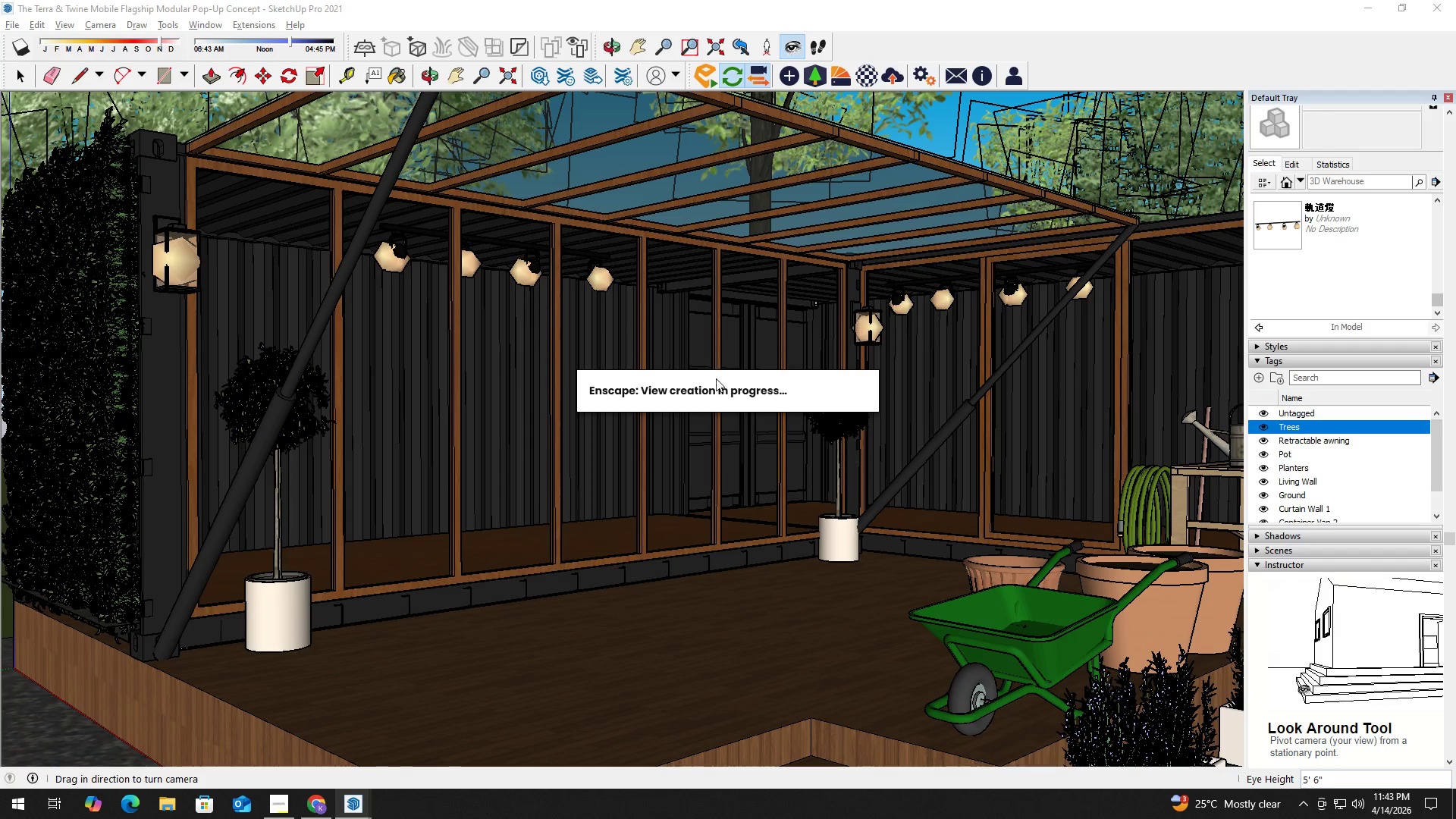 
hold_key(key=AltLeft, duration=0.95)
 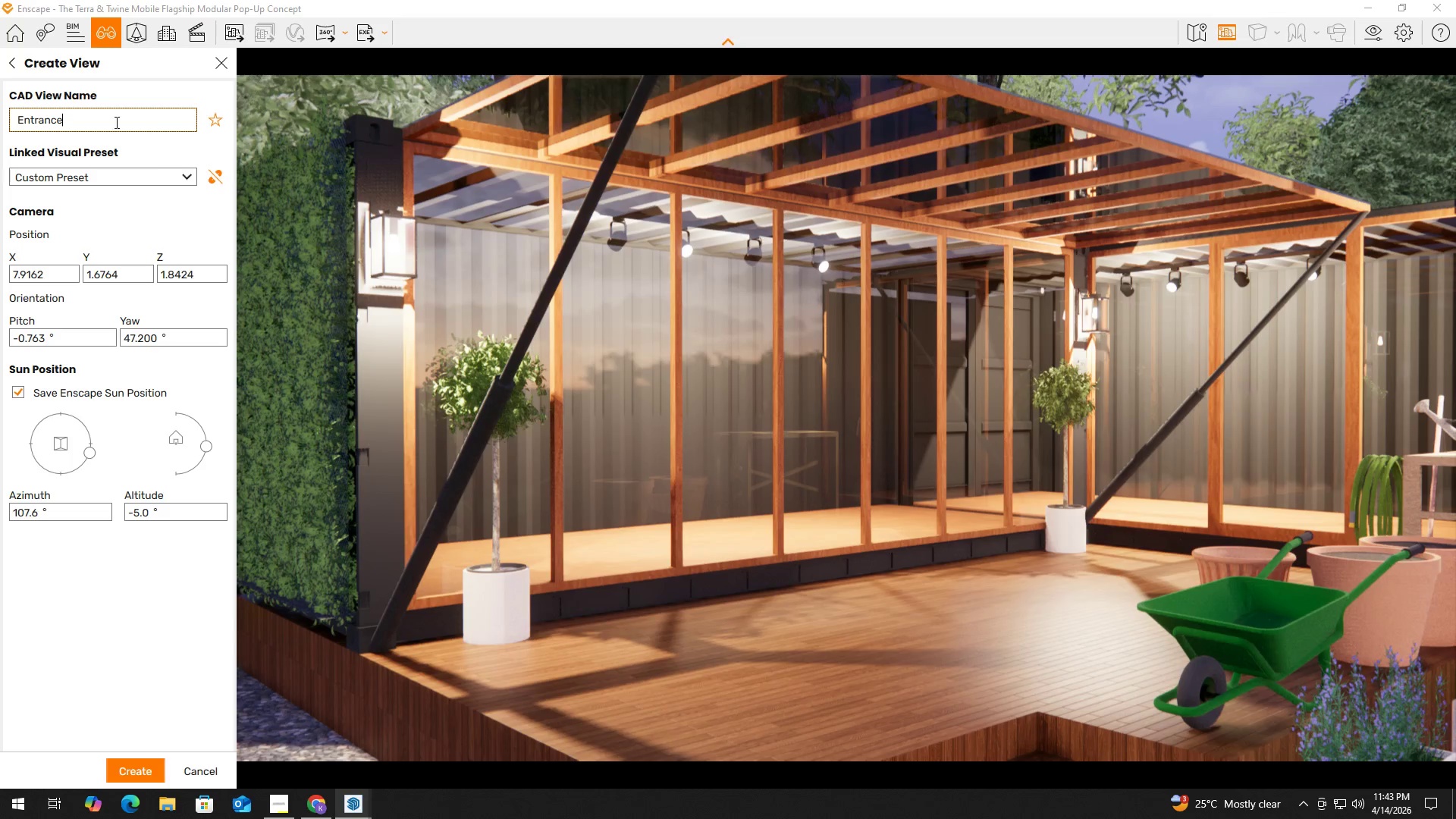 
key(Tab)
type(Customer Entry)
 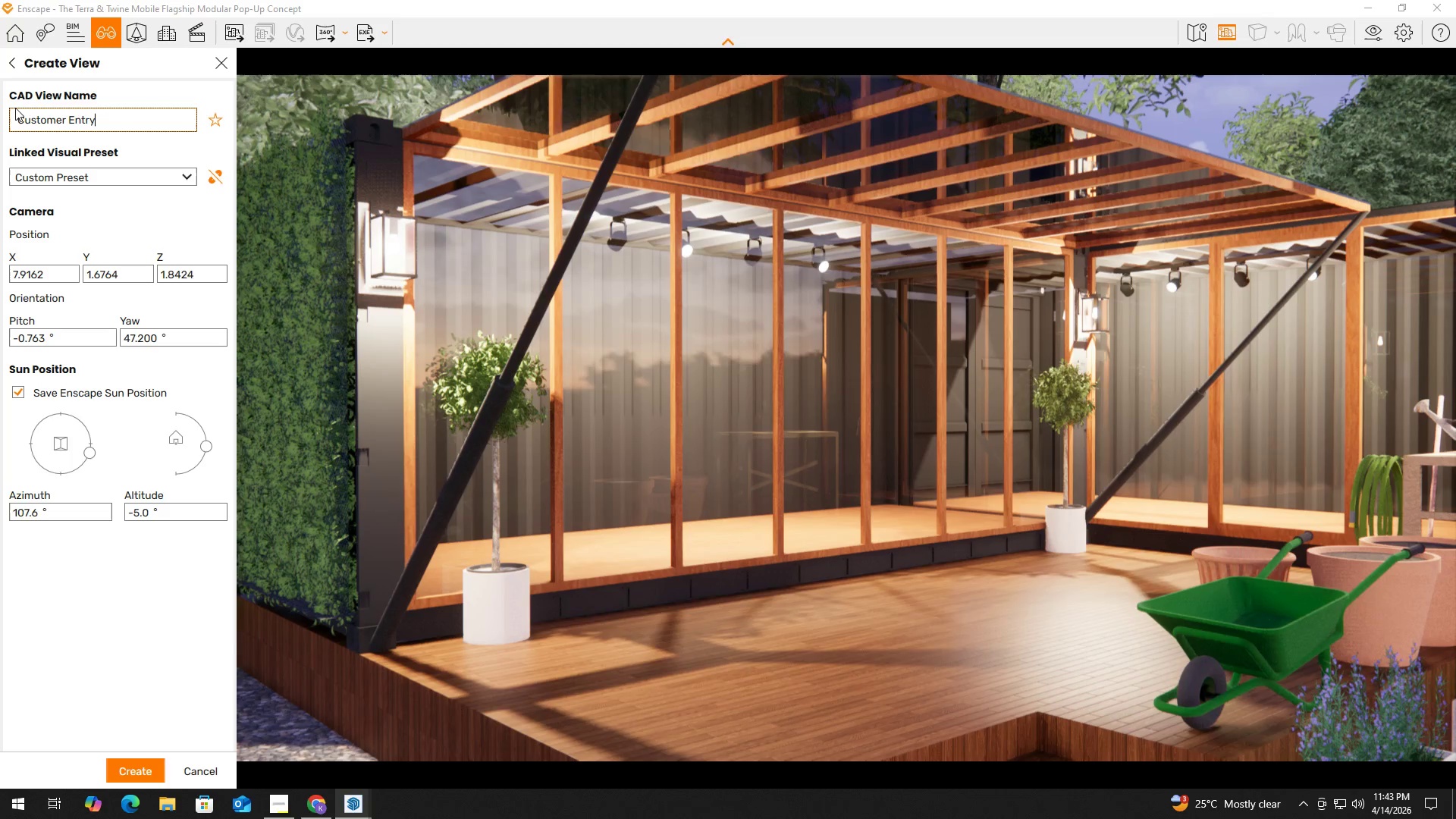 
left_click_drag(start_coordinate=[114, 119], to_coordinate=[0, 108])
 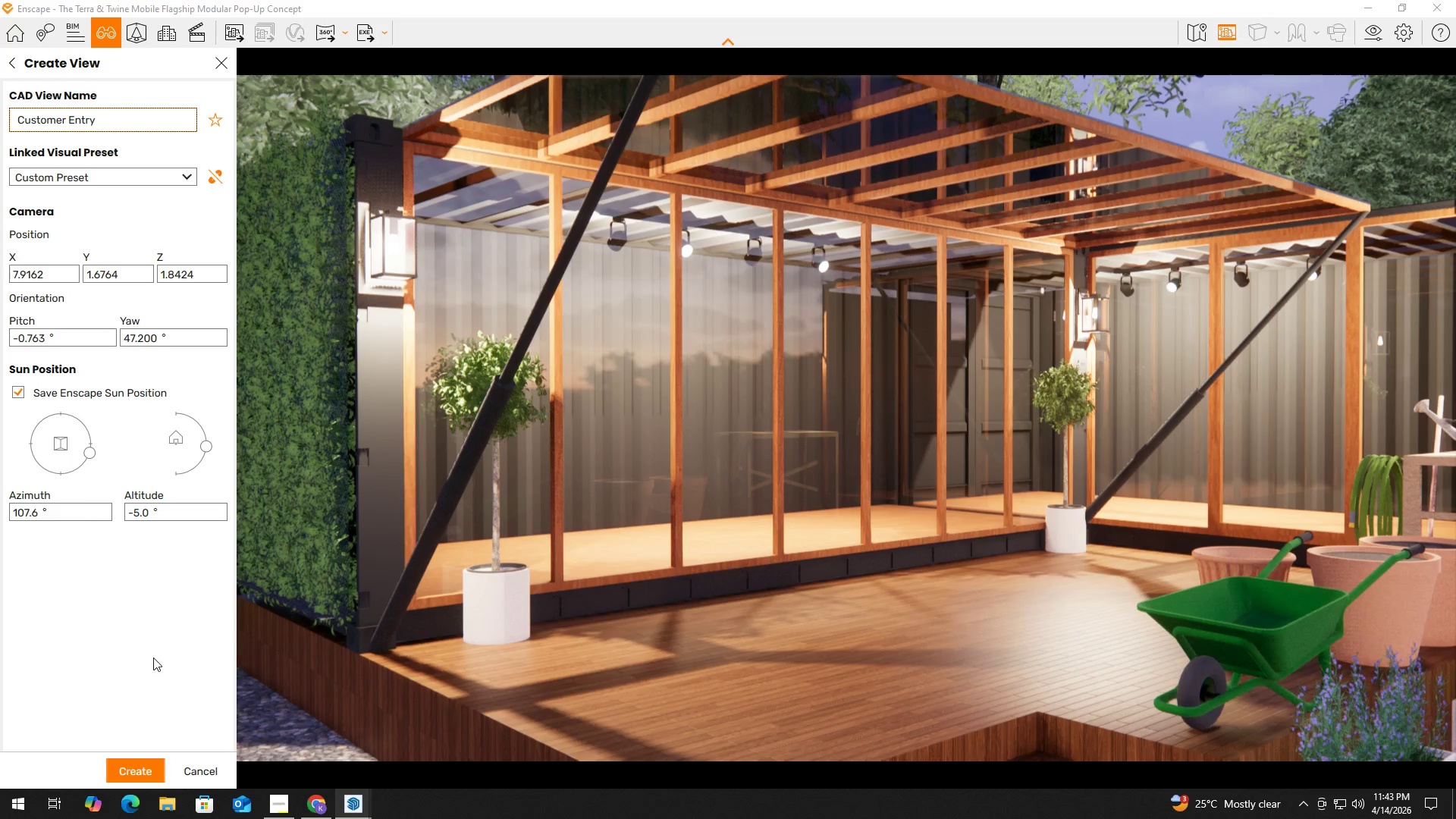 
left_click([133, 769])
 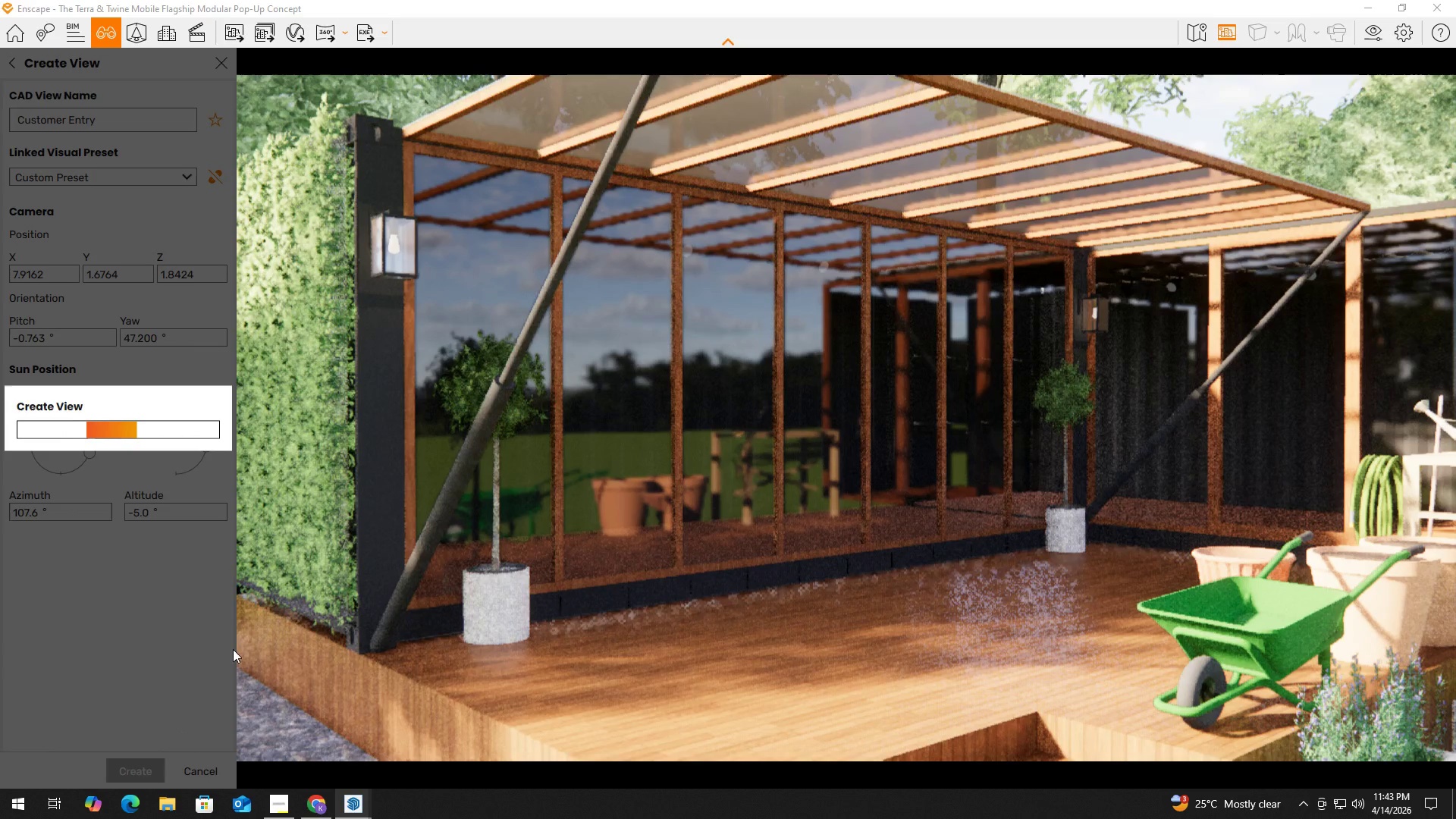 
mouse_move([237, 612])
 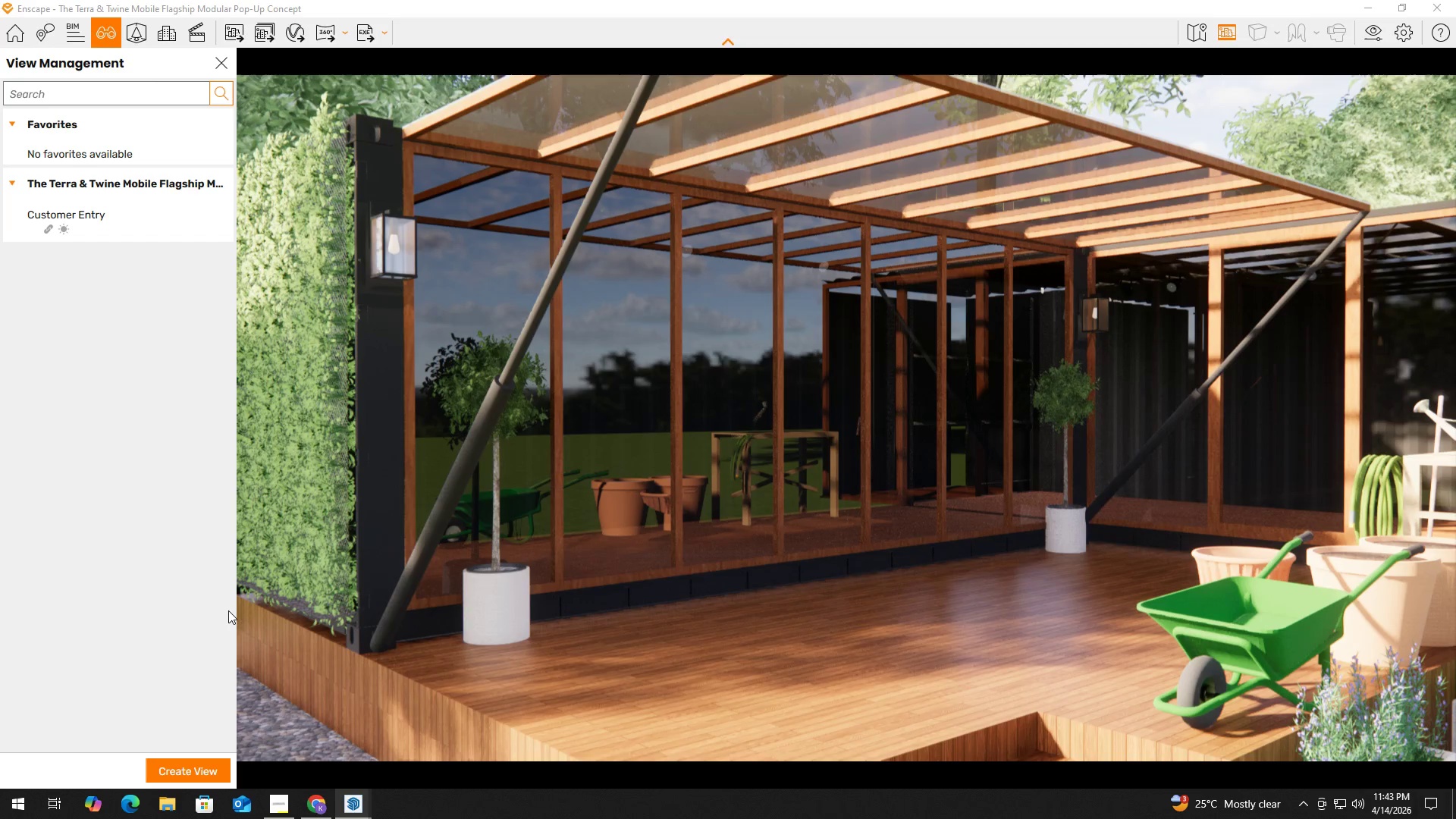 
wait(10.03)
 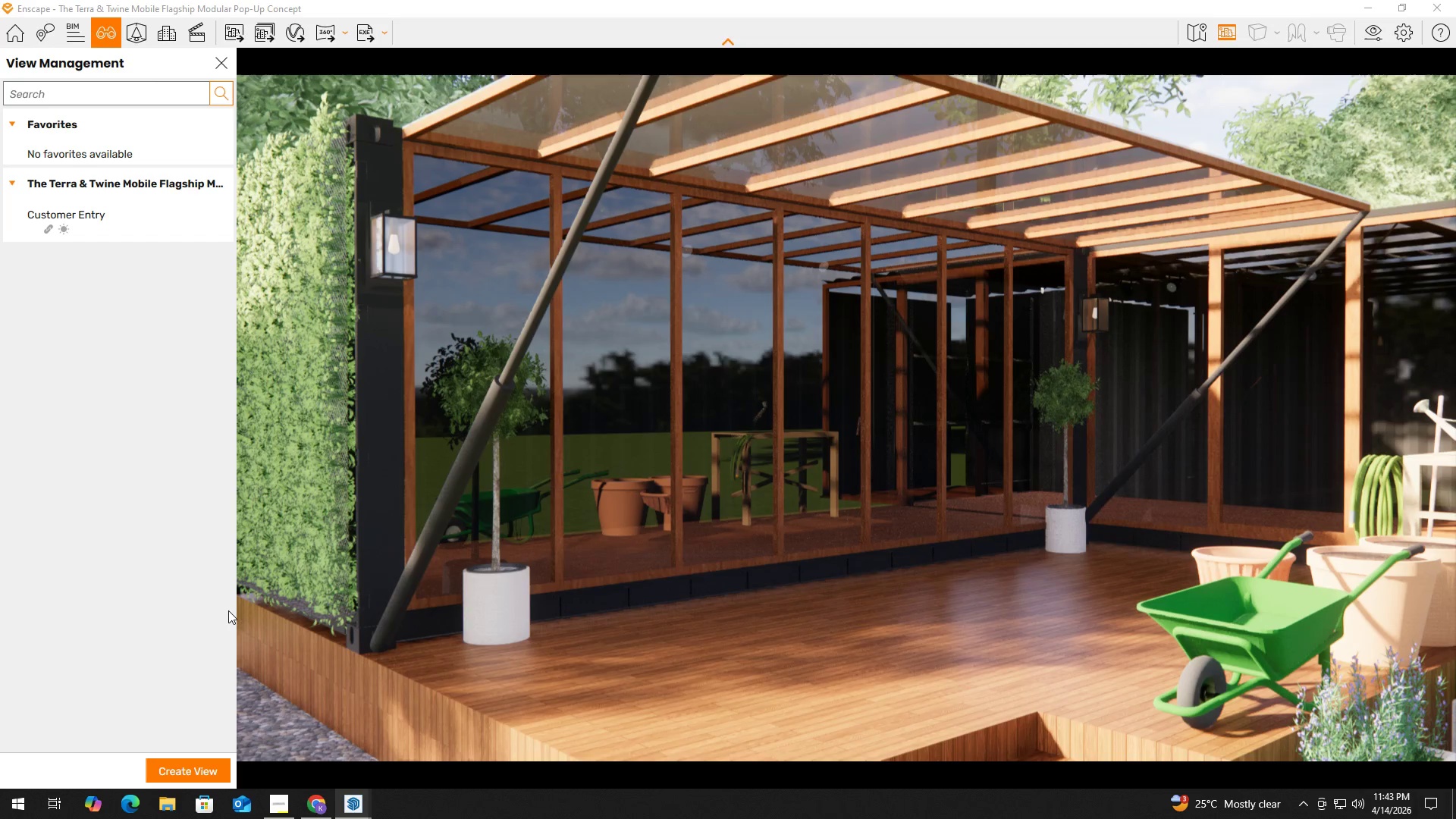 
left_click([127, 219])
 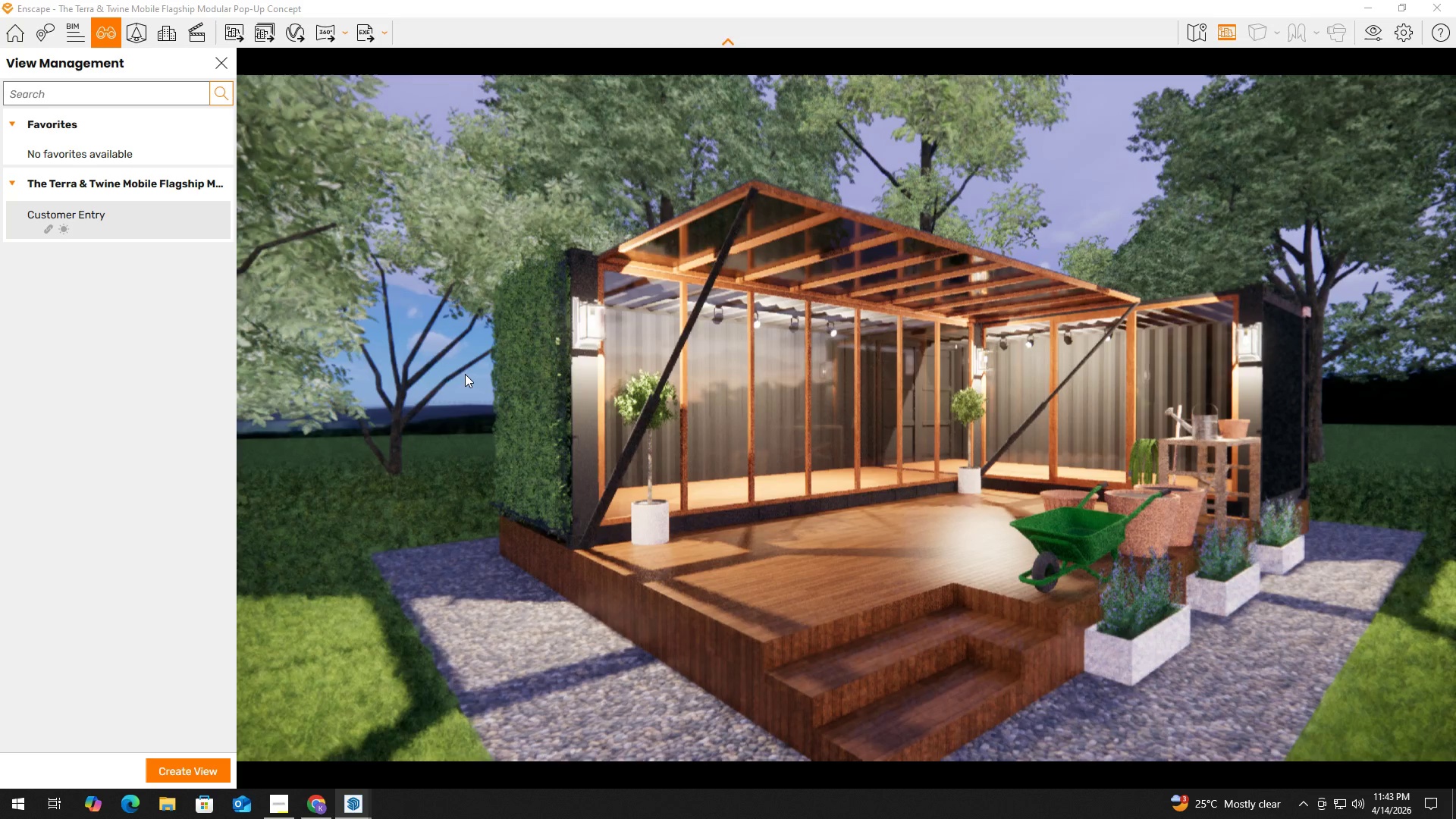 
left_click([136, 218])
 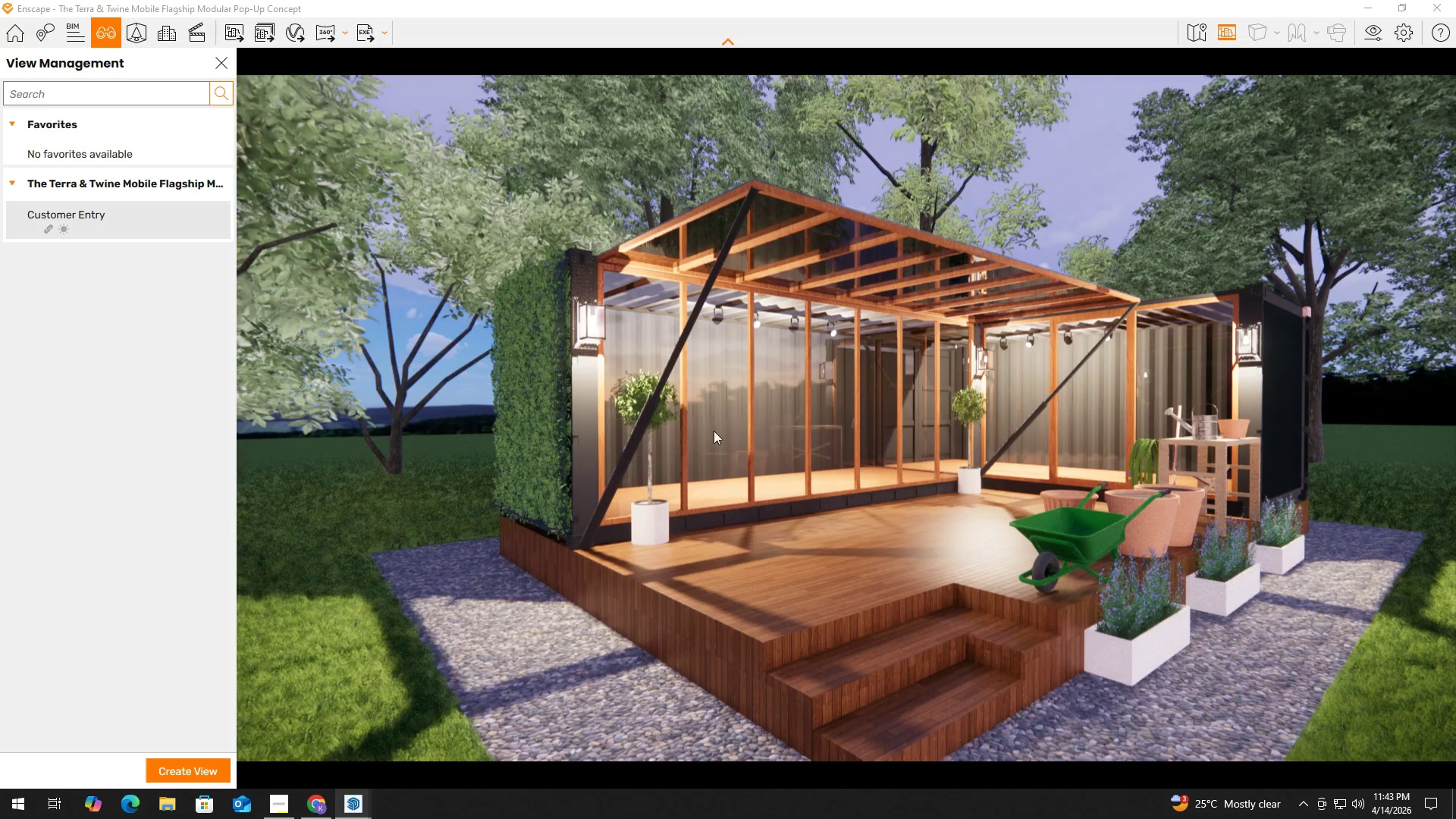 
key(Alt+Tab)
 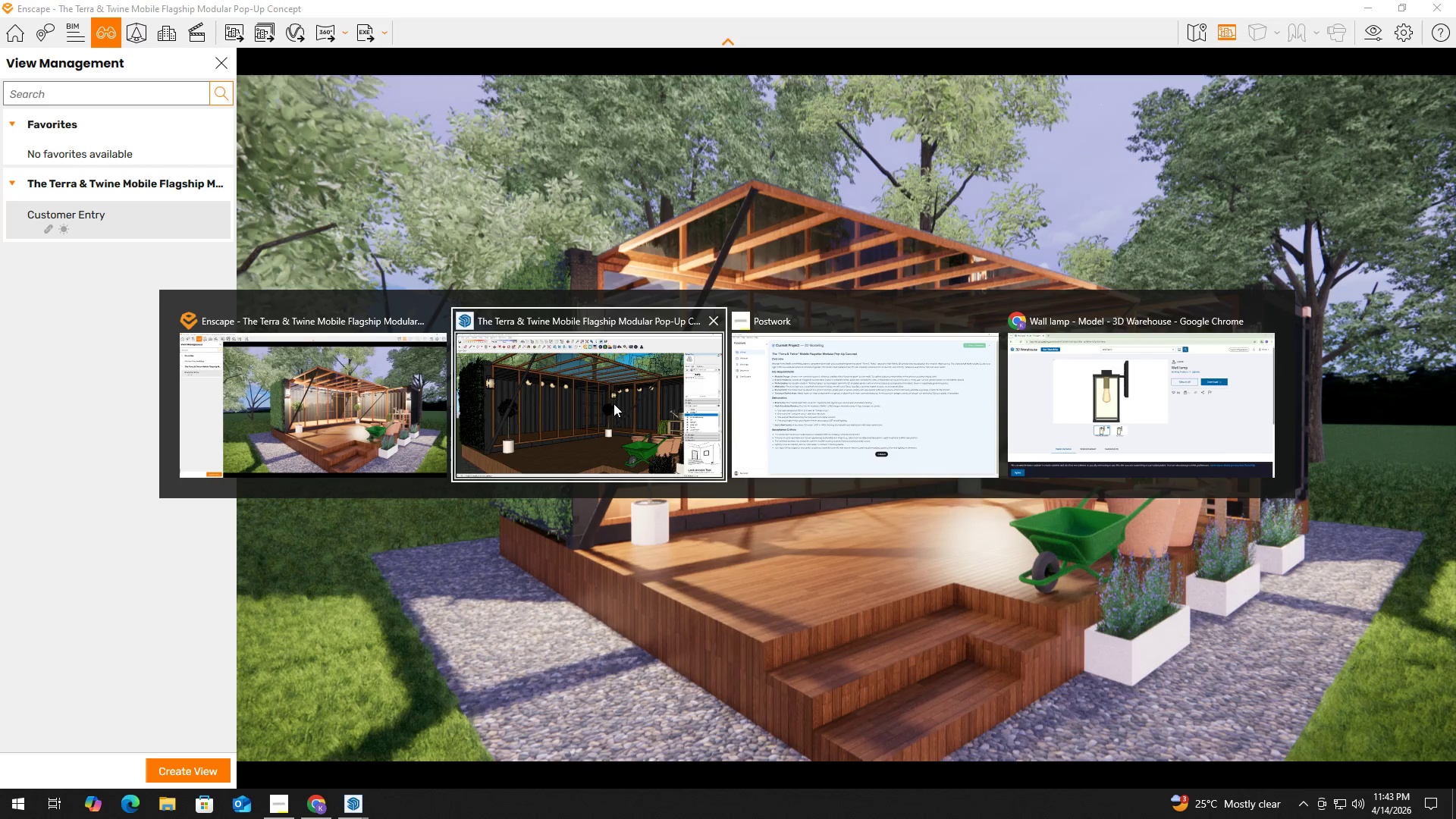 
left_click([613, 403])
 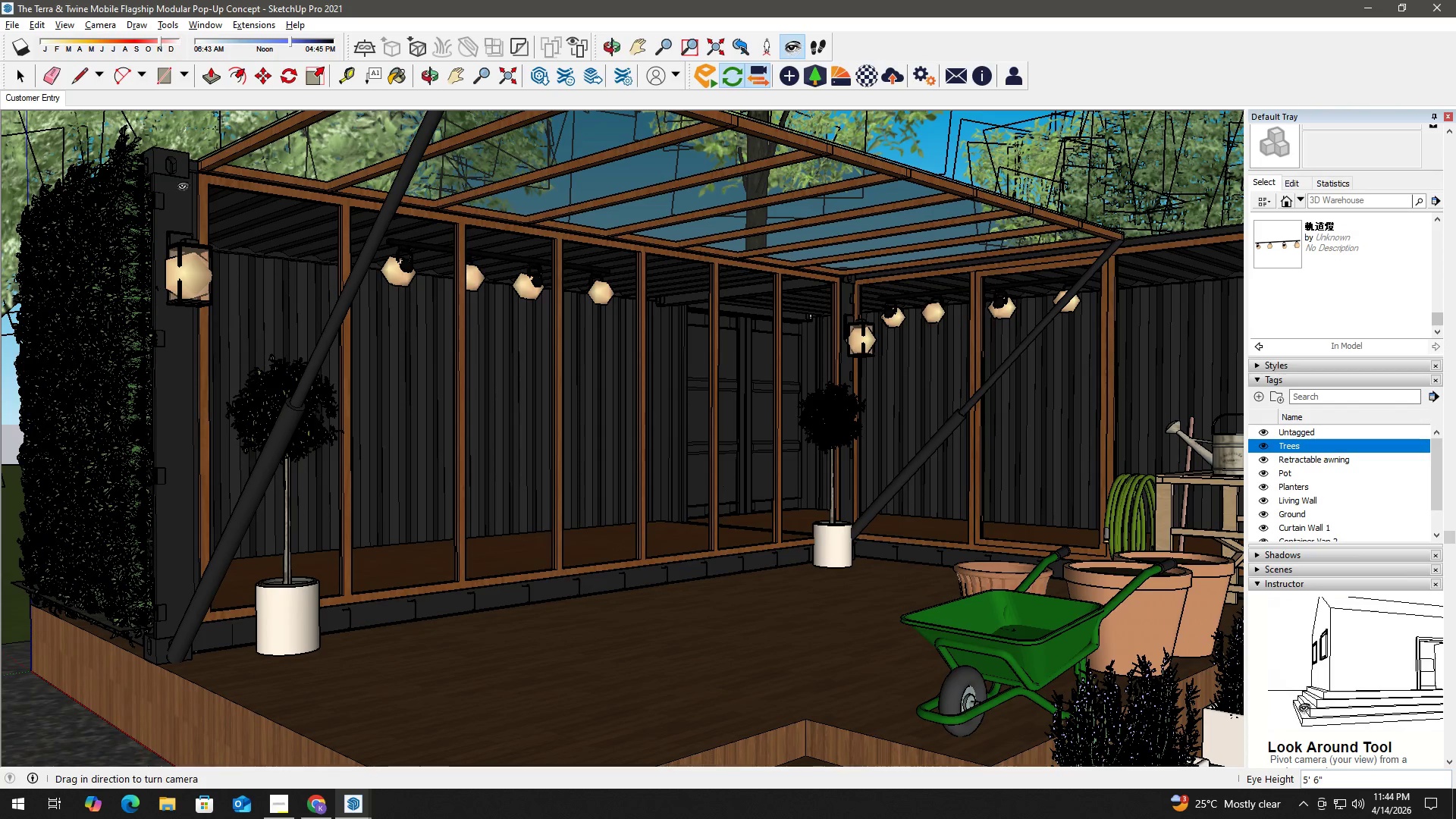 
left_click([30, 93])
 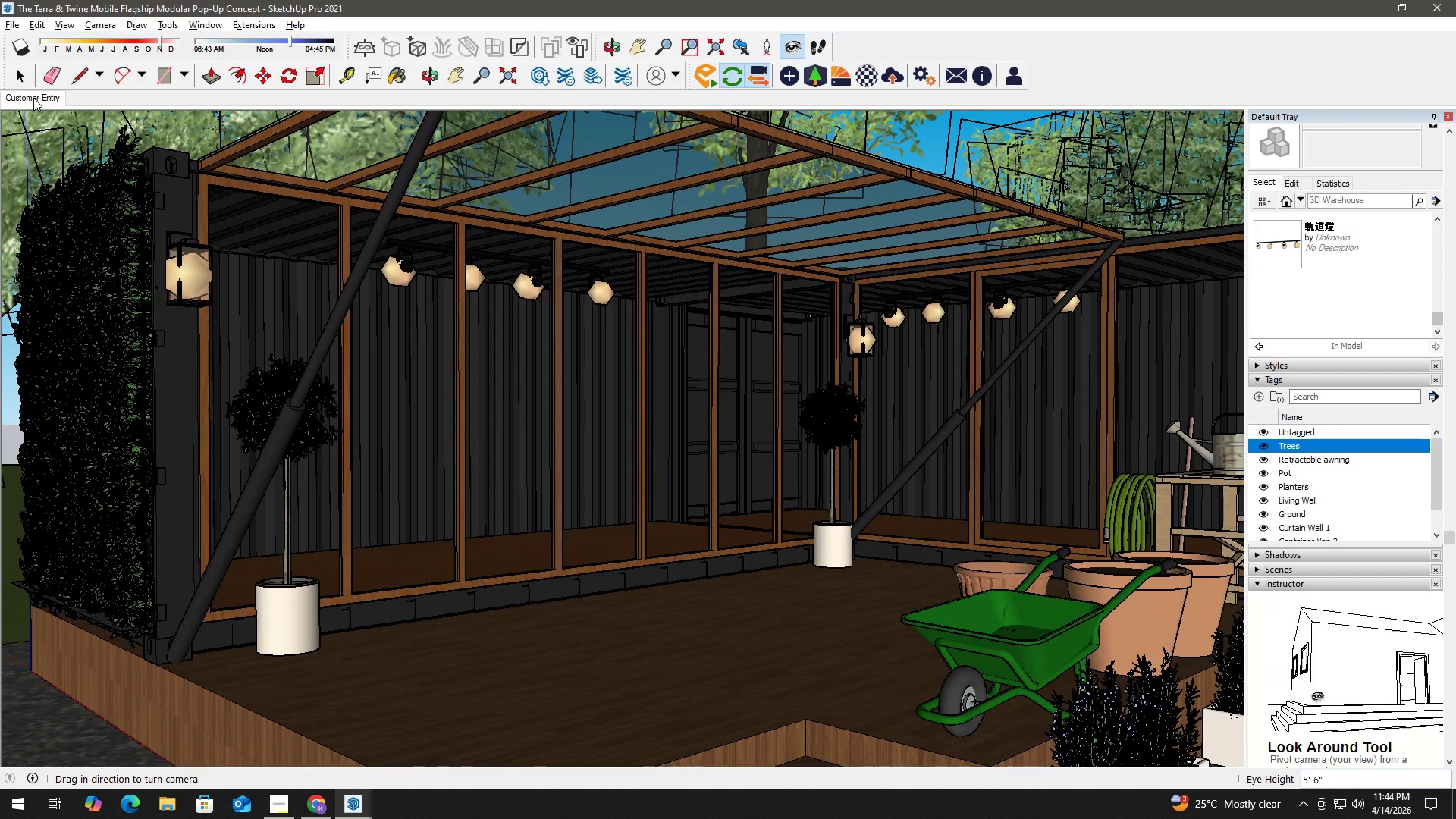 
left_click([33, 98])
 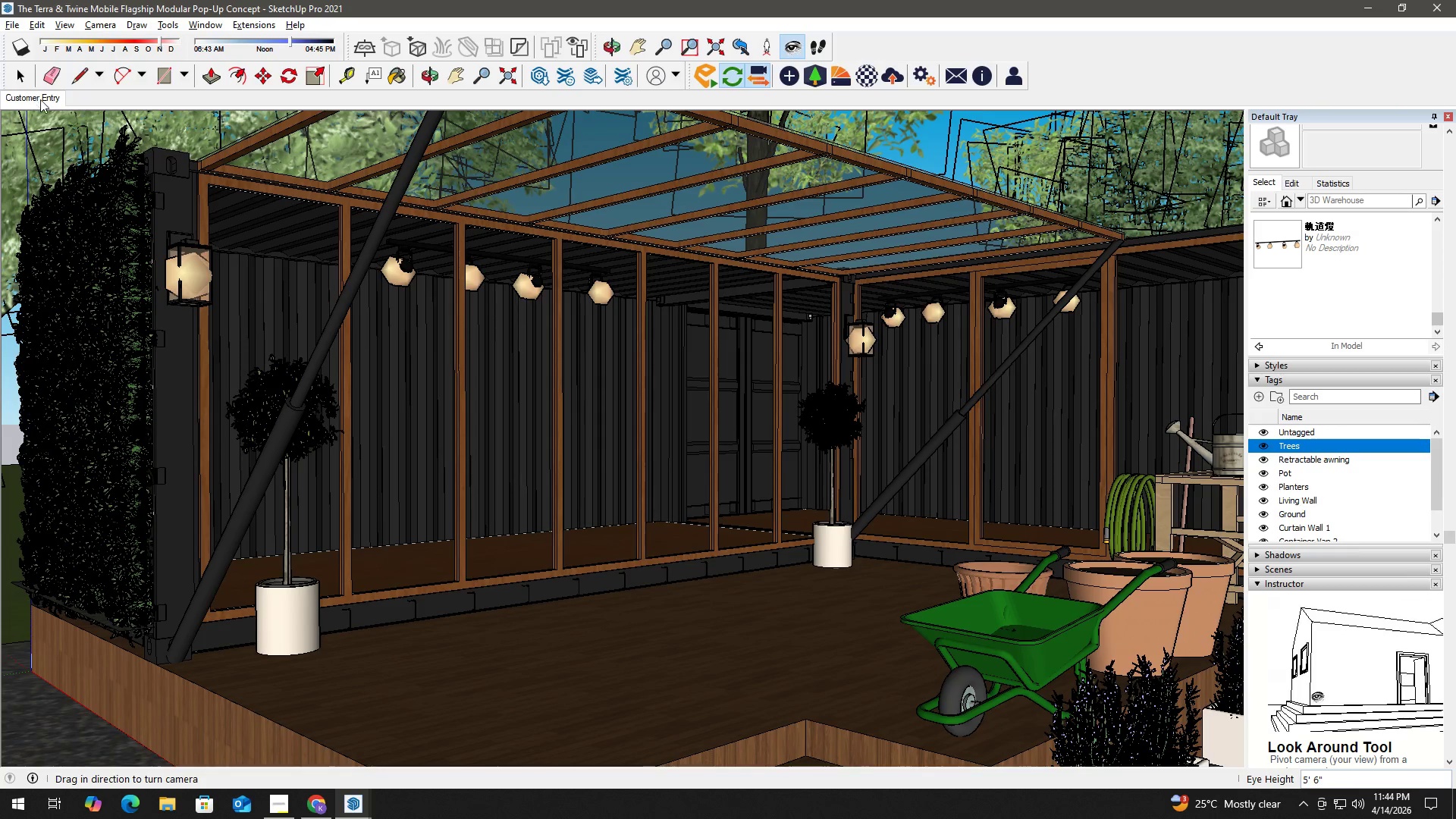 
key(Alt+Tab)
 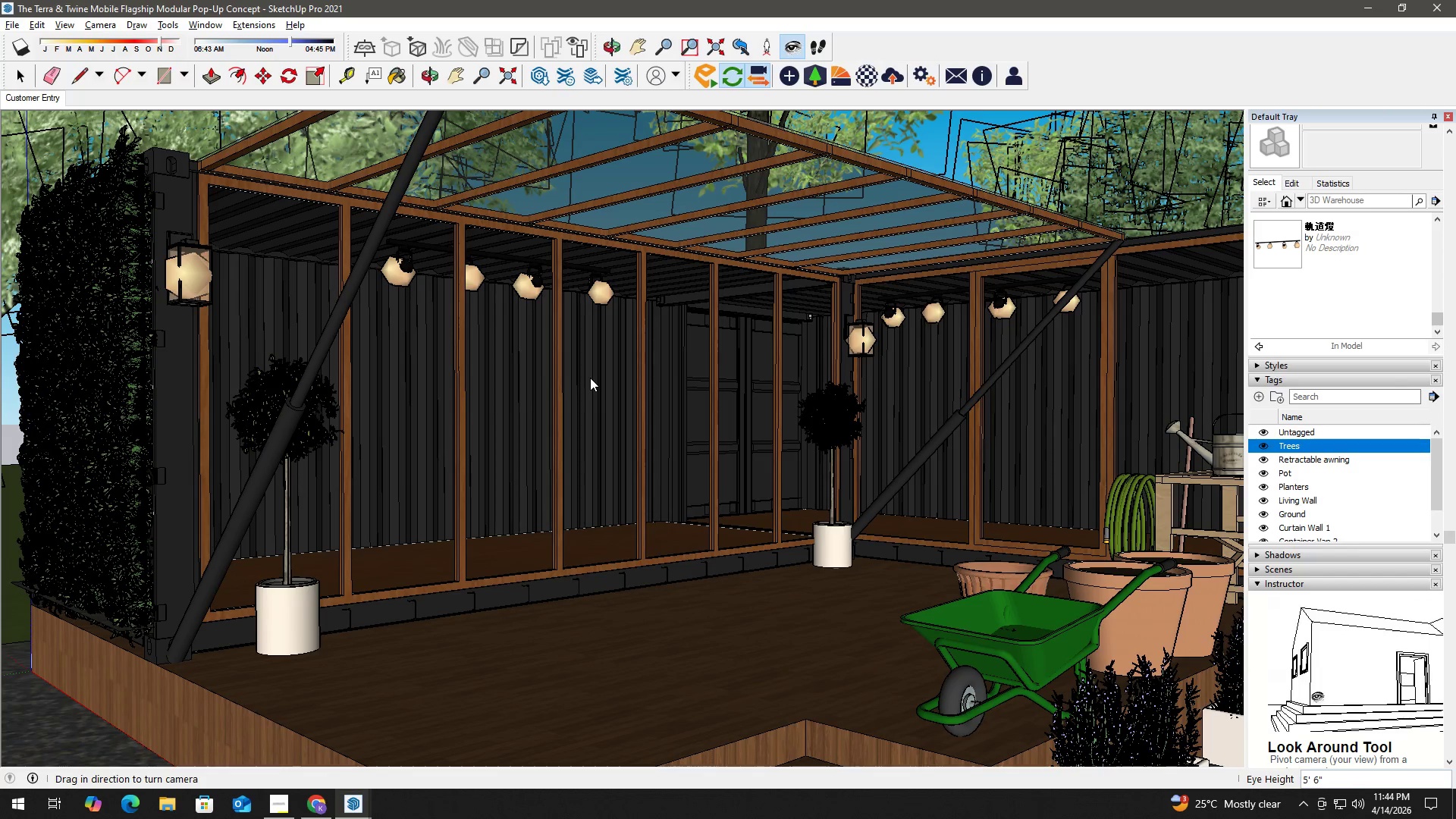 
key(Alt+Tab)
 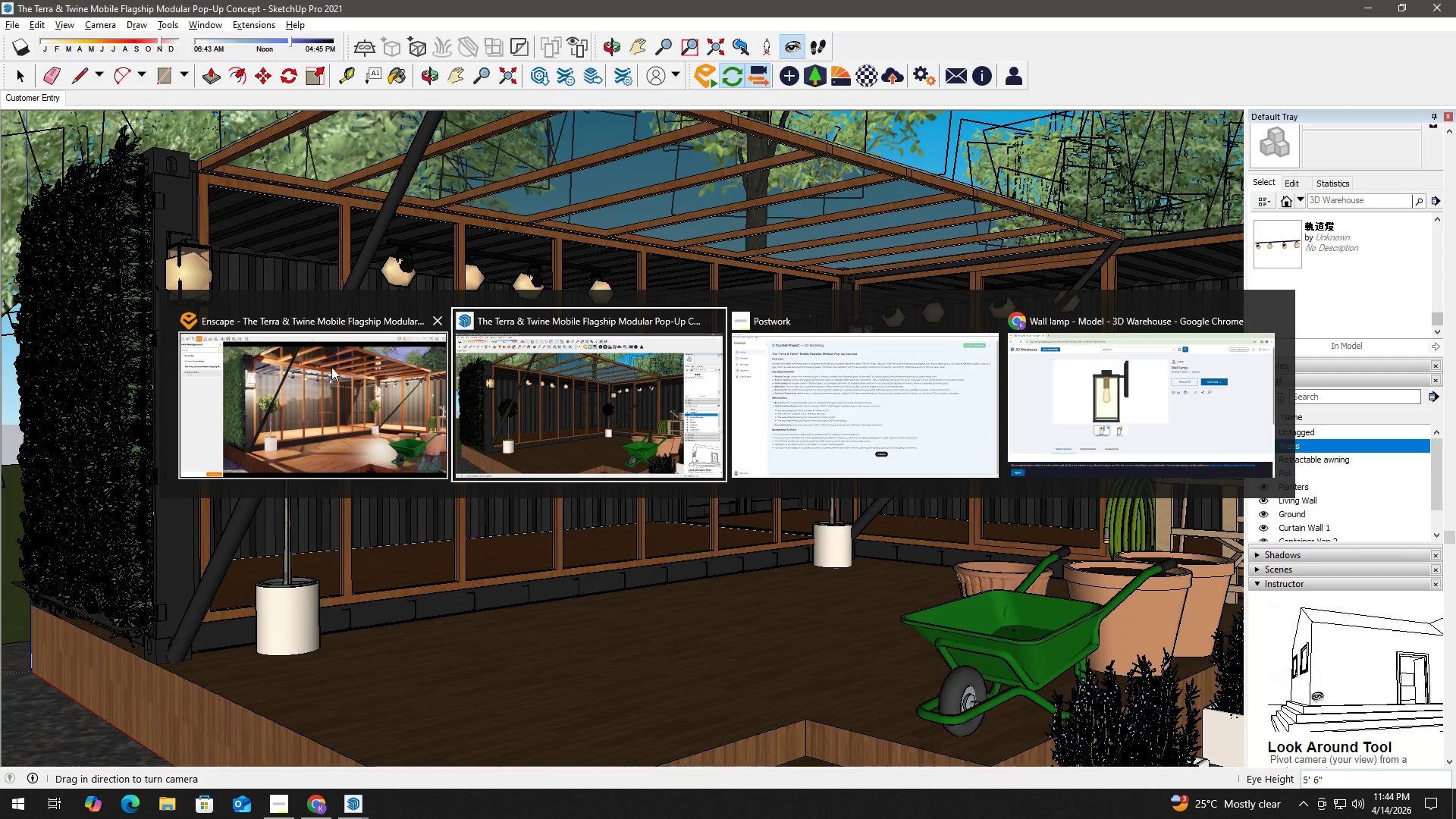 
left_click([331, 367])
 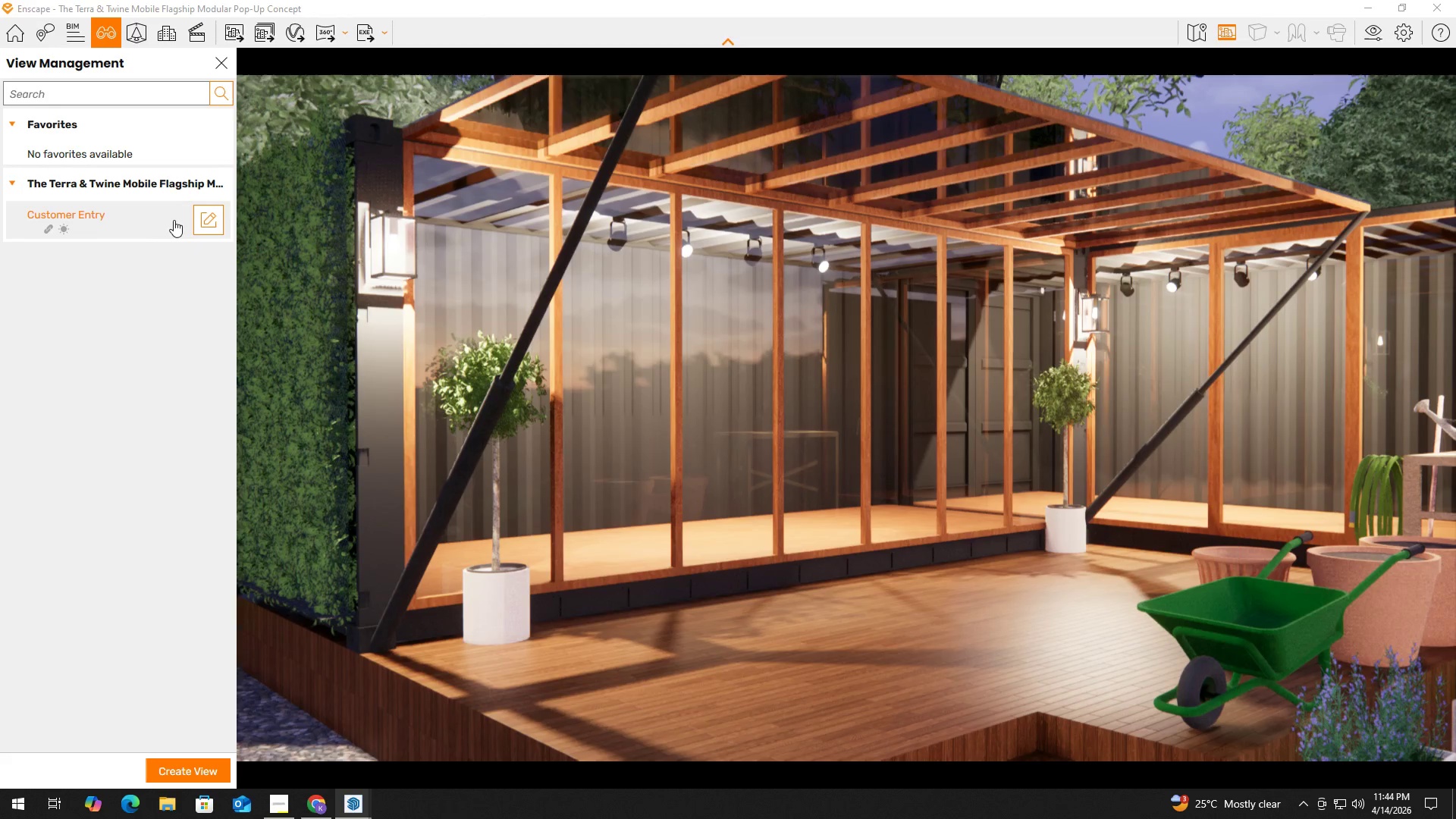 
left_click([146, 216])
 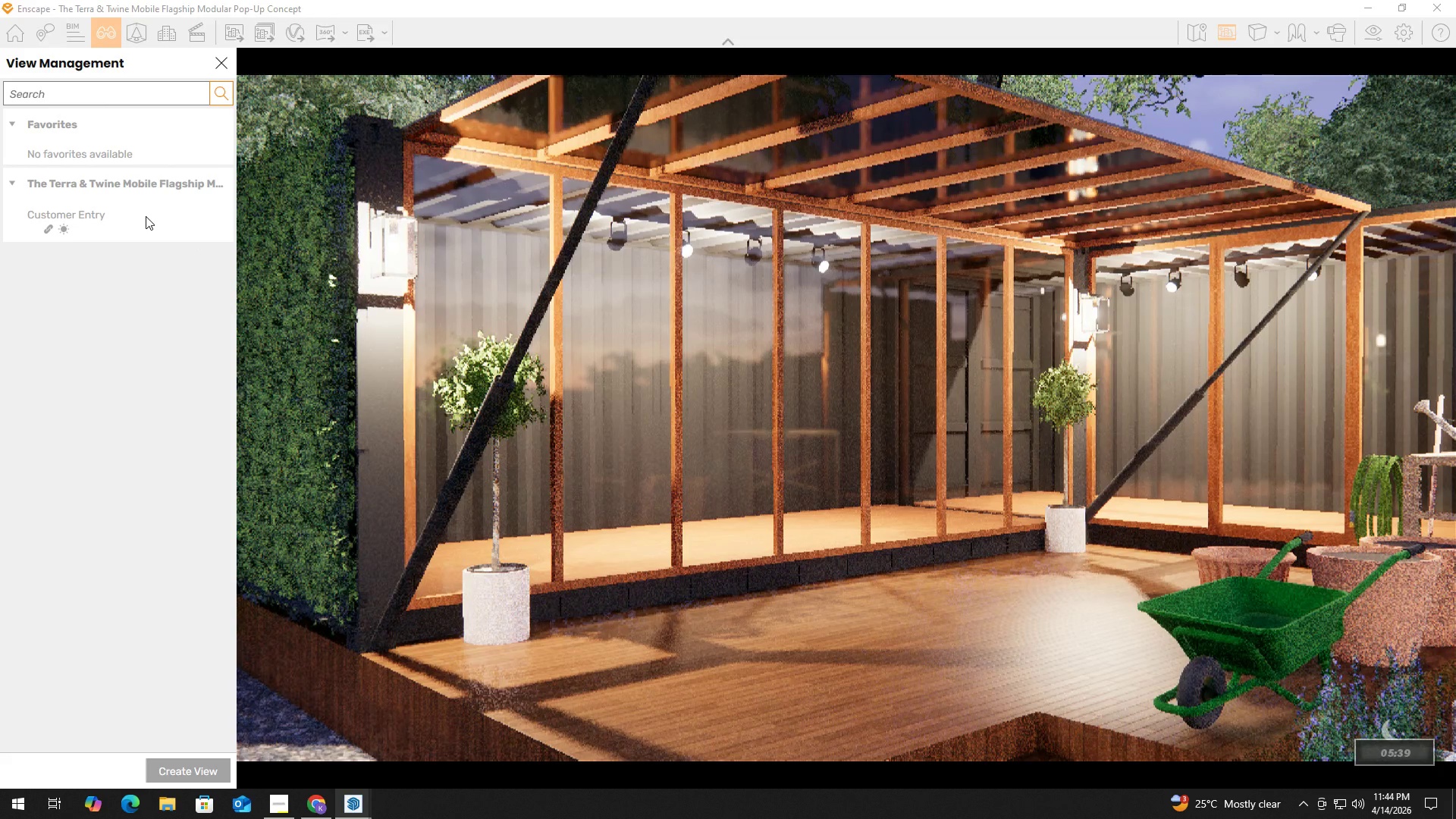 
key(Alt+Tab)
 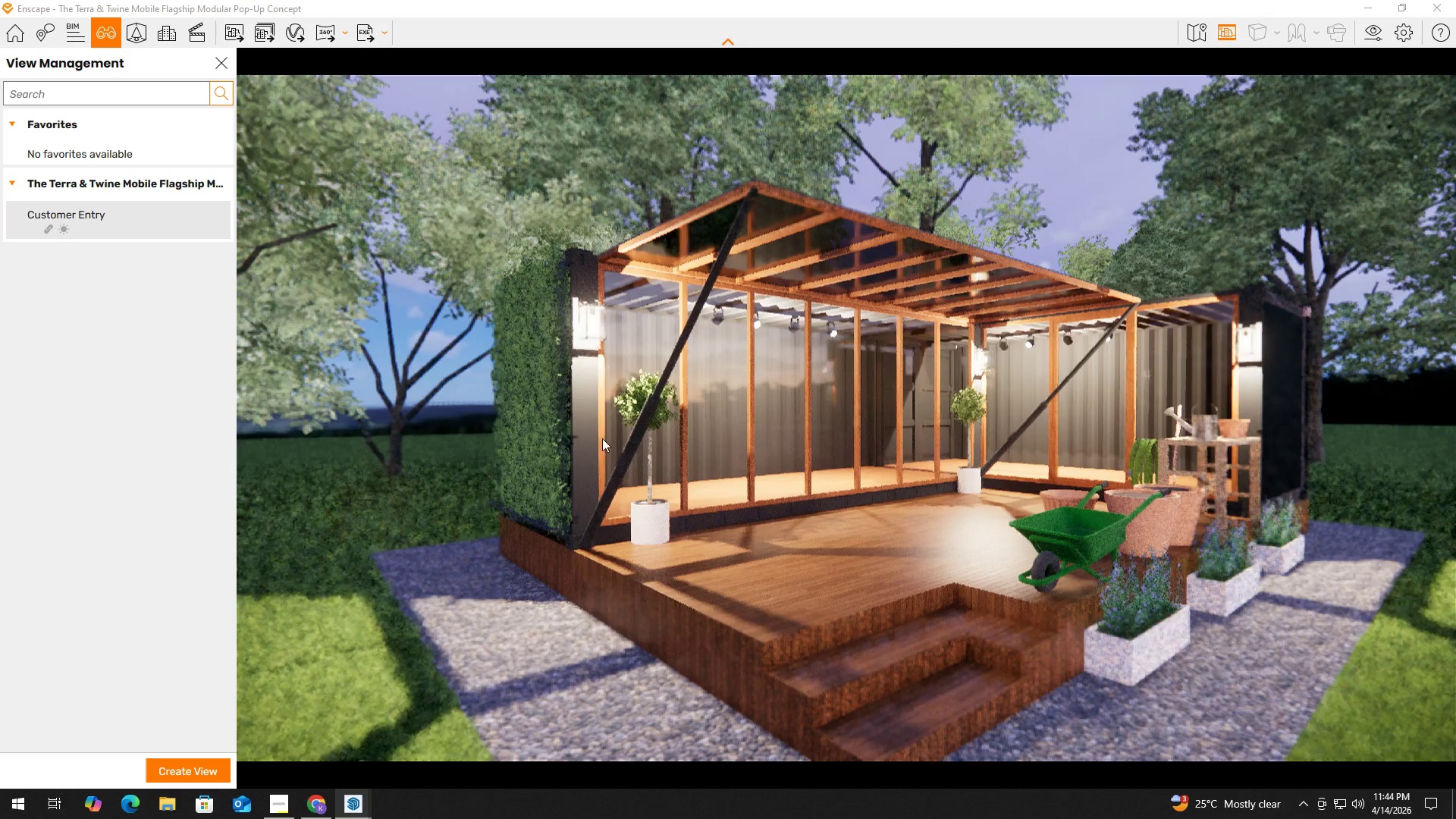 
key(Alt+Tab)
 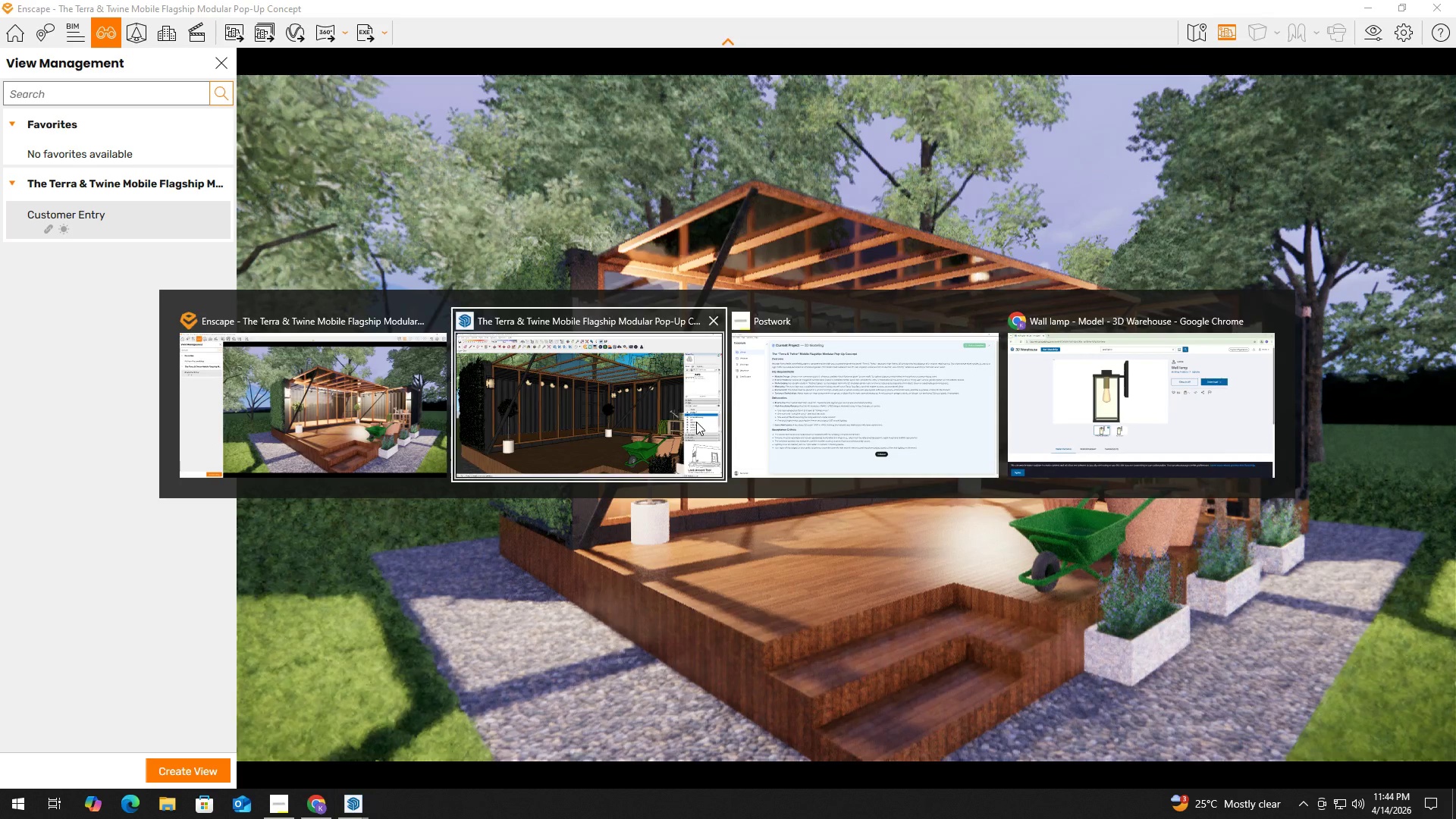 
left_click([644, 413])
 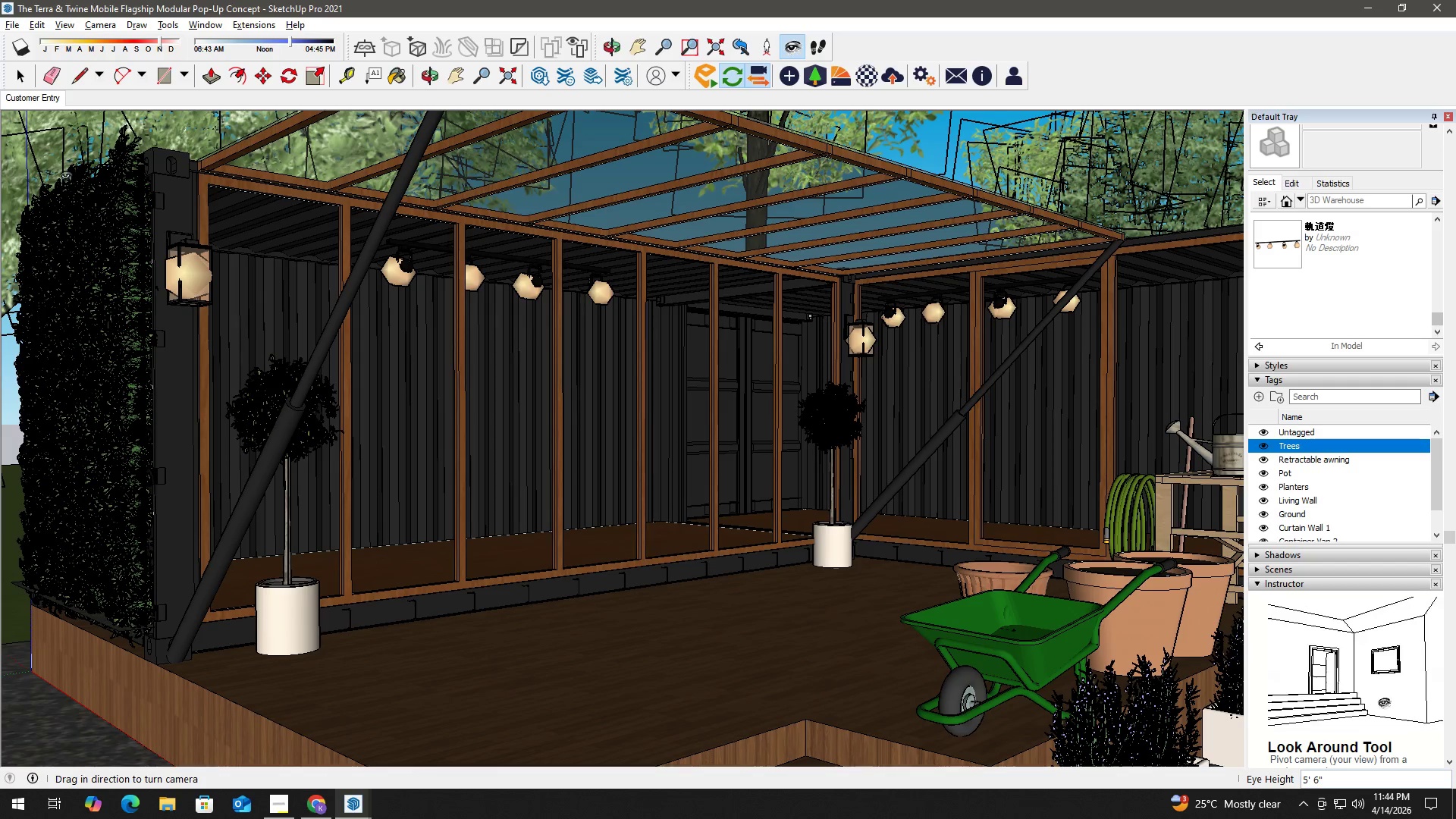 
left_click([42, 100])
 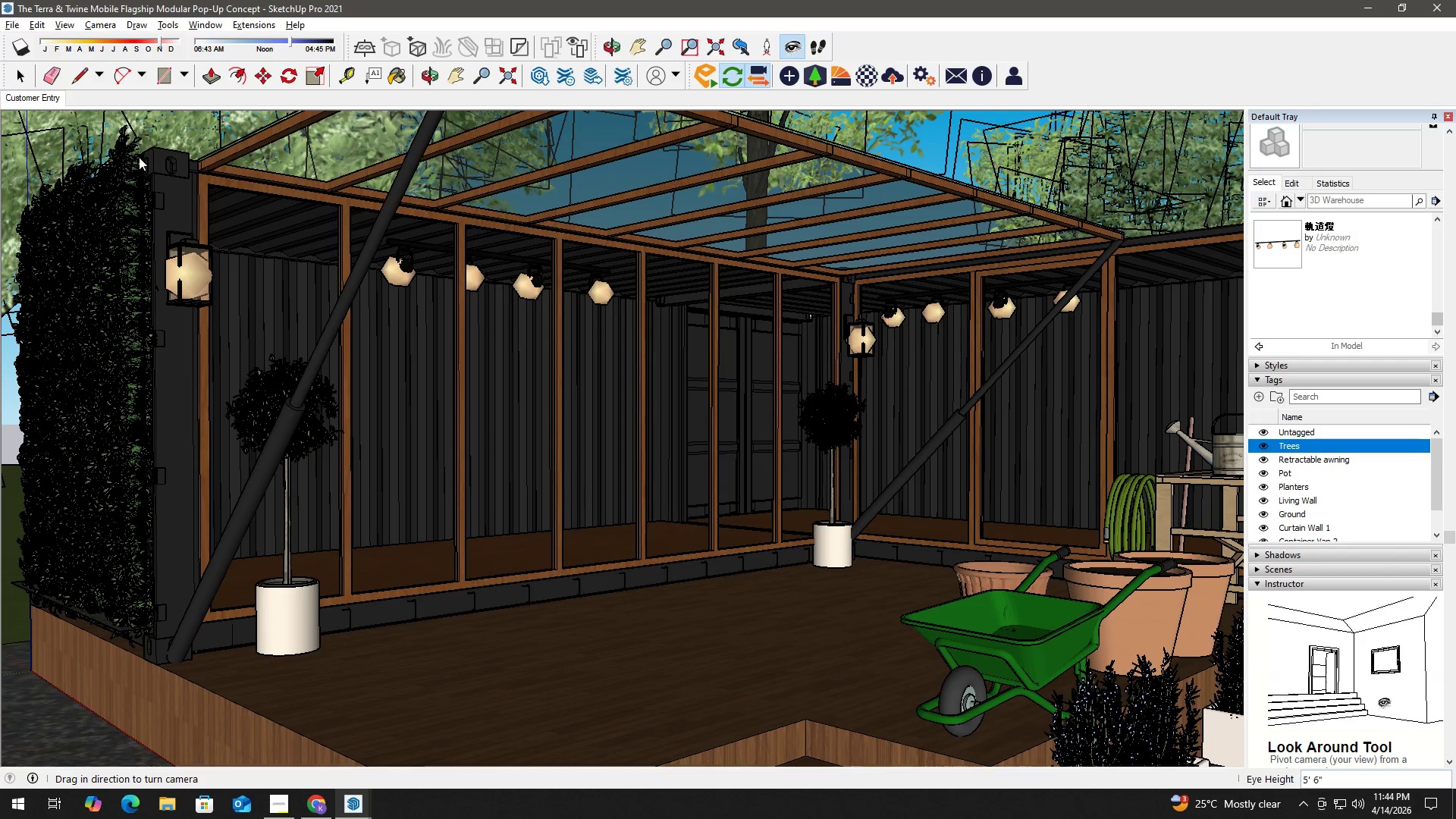 
key(Alt+Tab)
 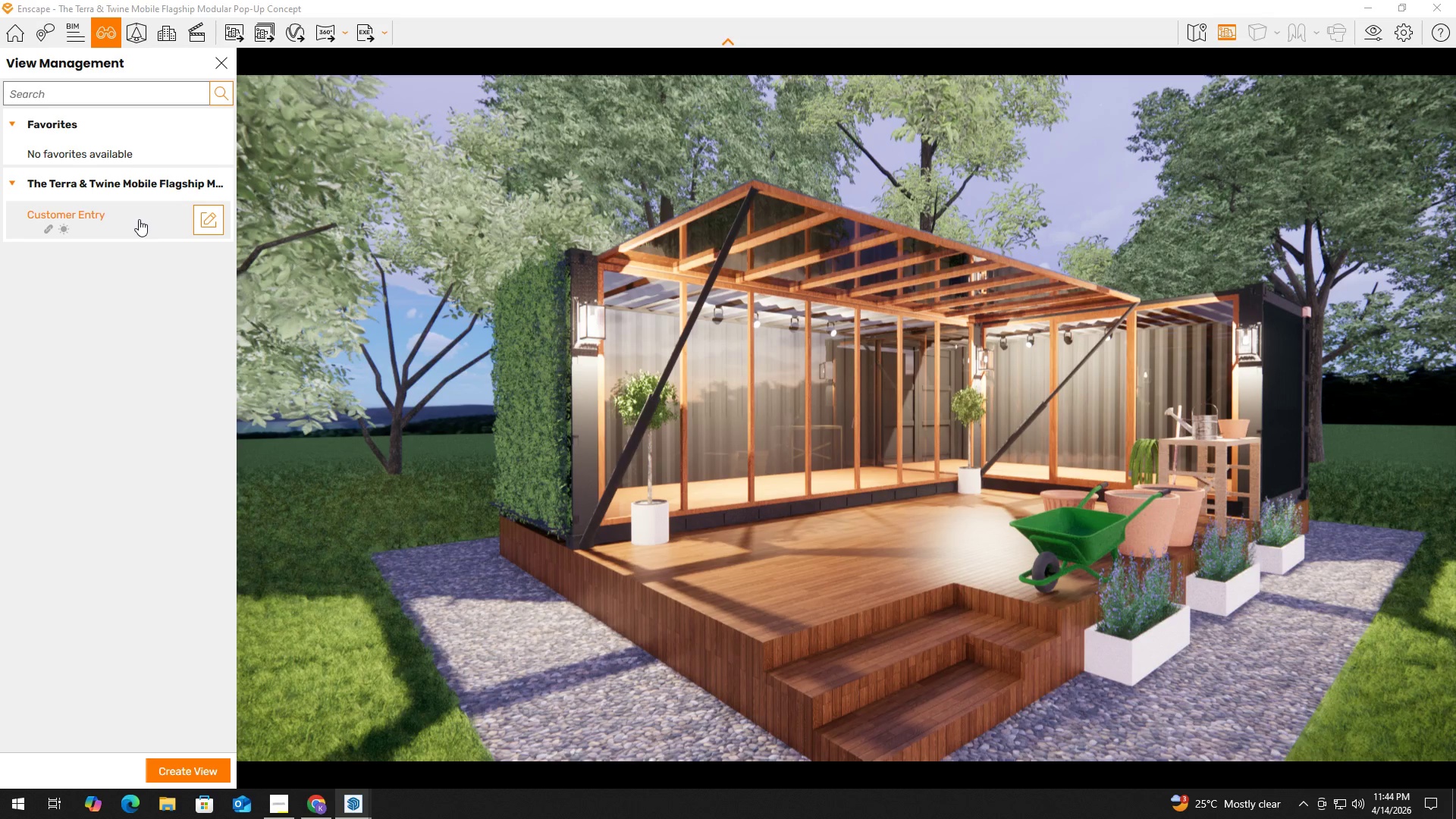 
left_click([139, 219])
 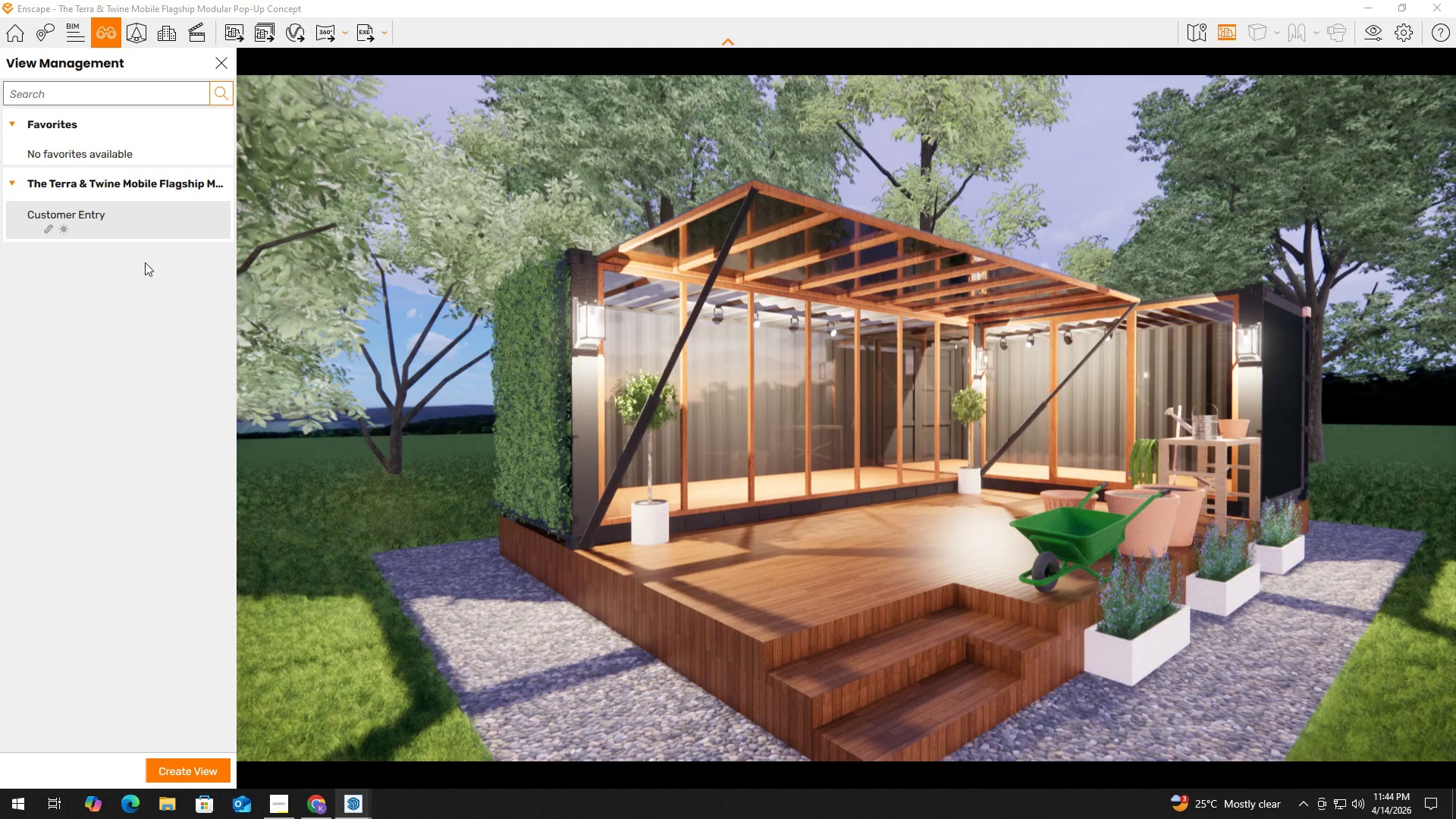 
right_click([132, 215])
 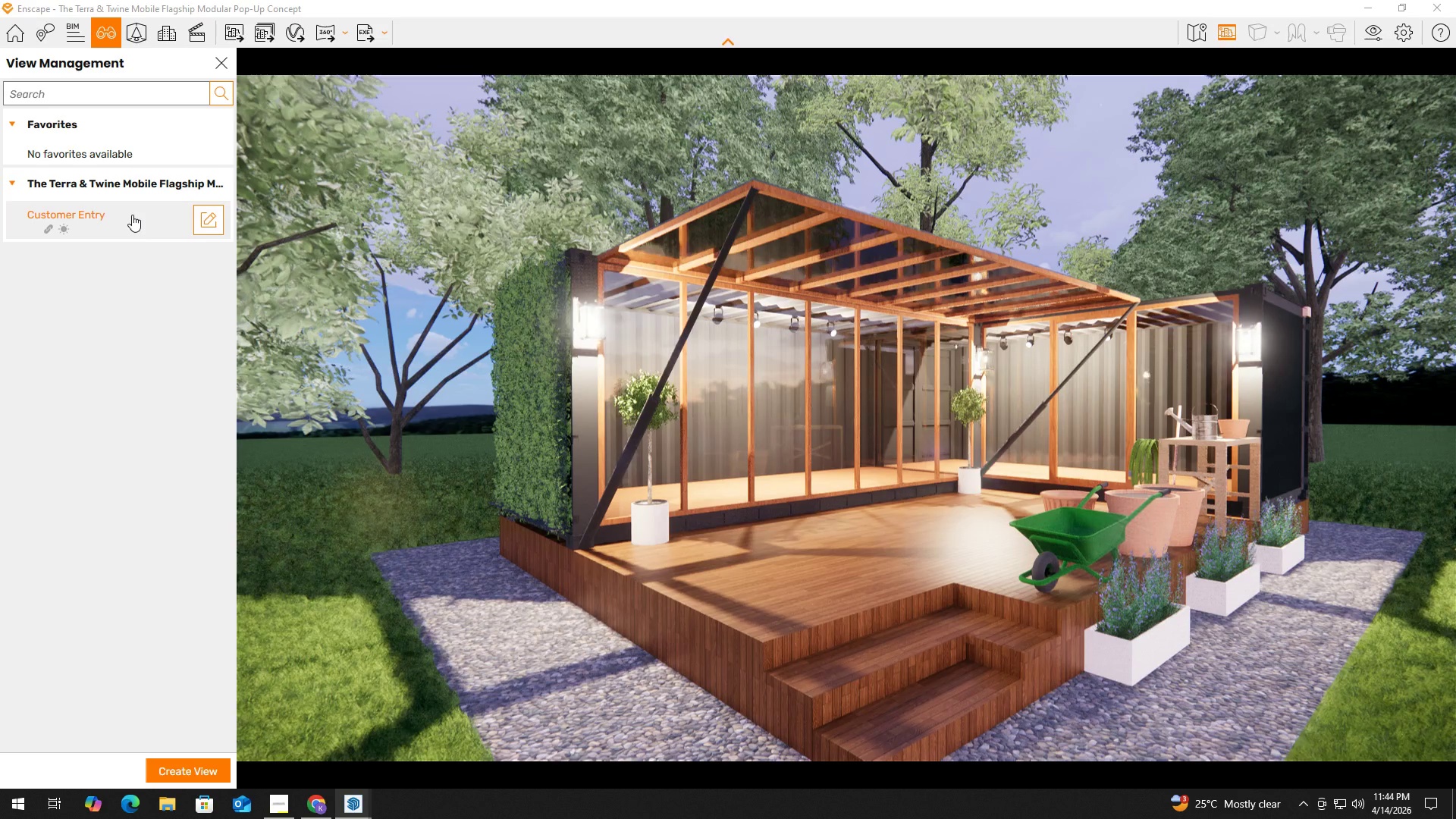 
key(Alt+Tab)
 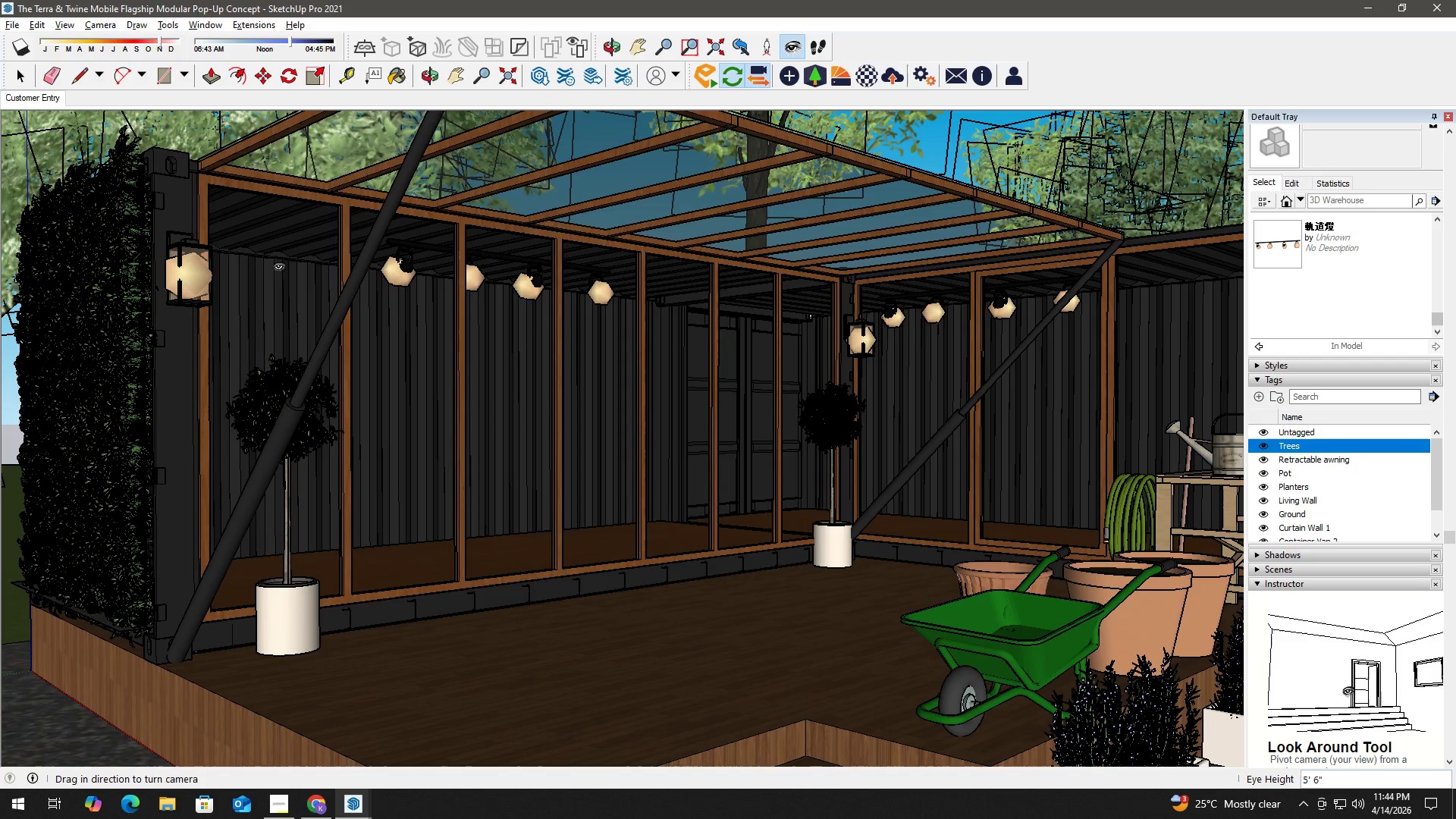 
key(Alt+AltLeft)
 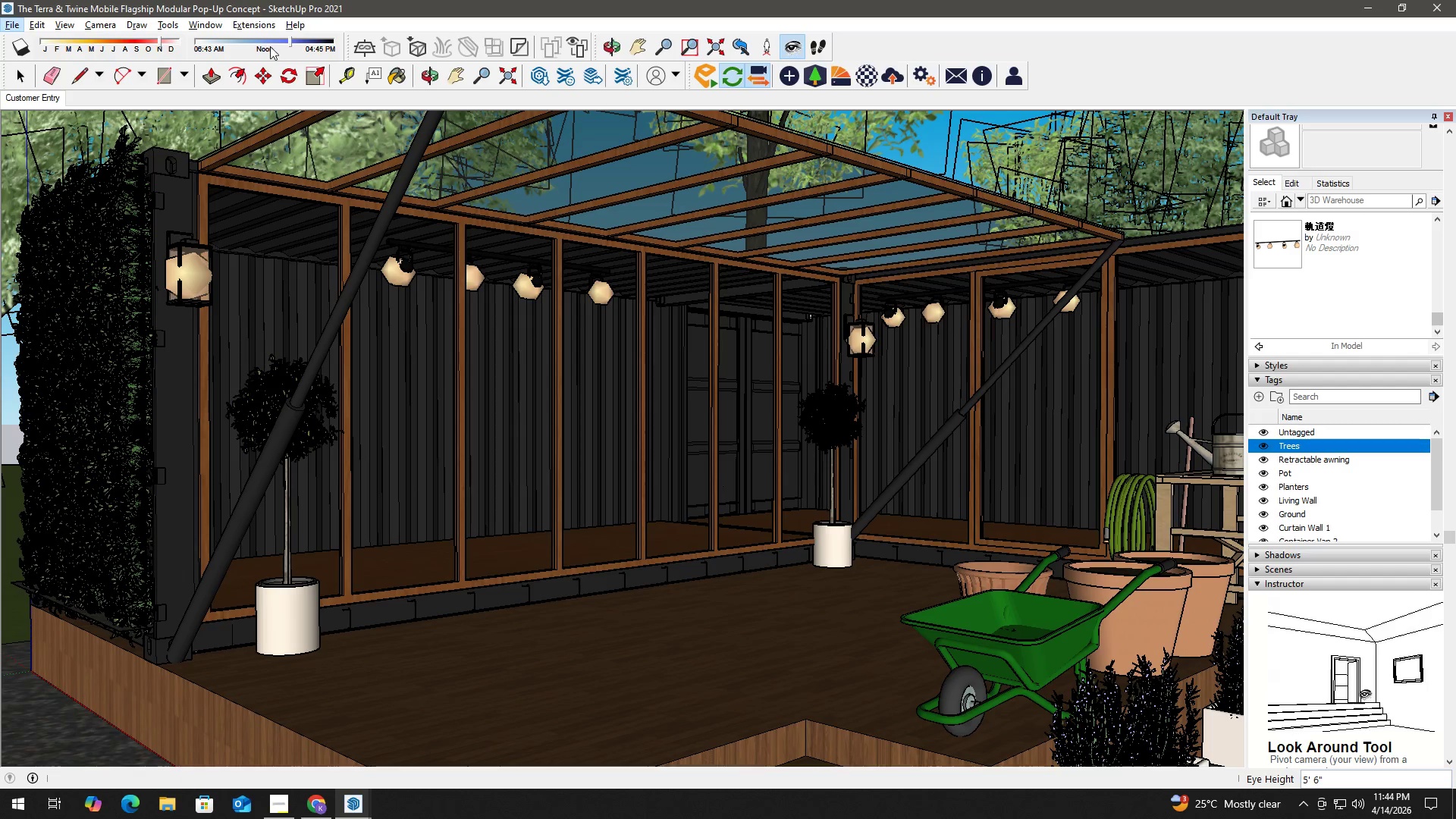 
left_click([251, 18])
 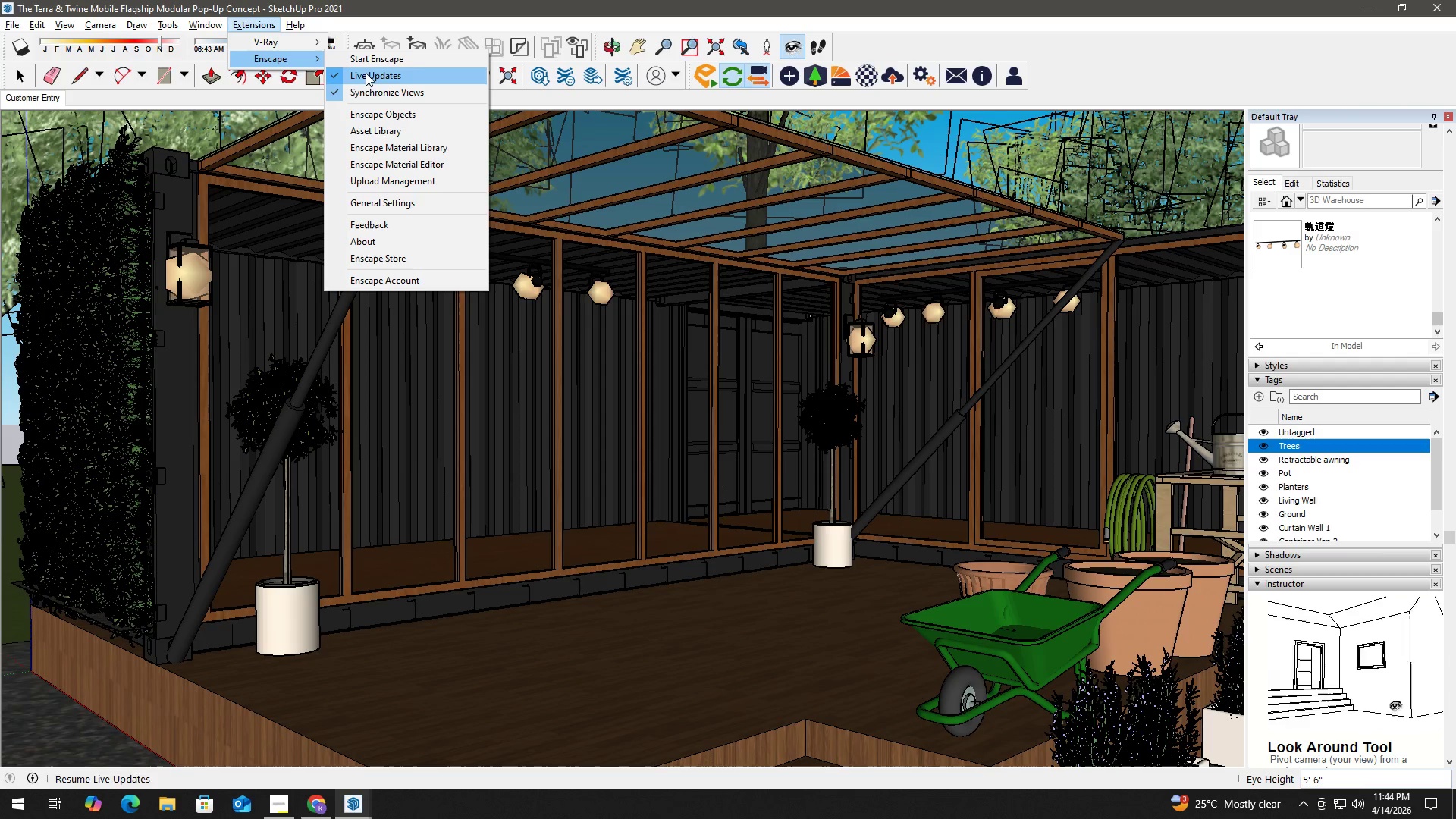 
left_click([378, 93])
 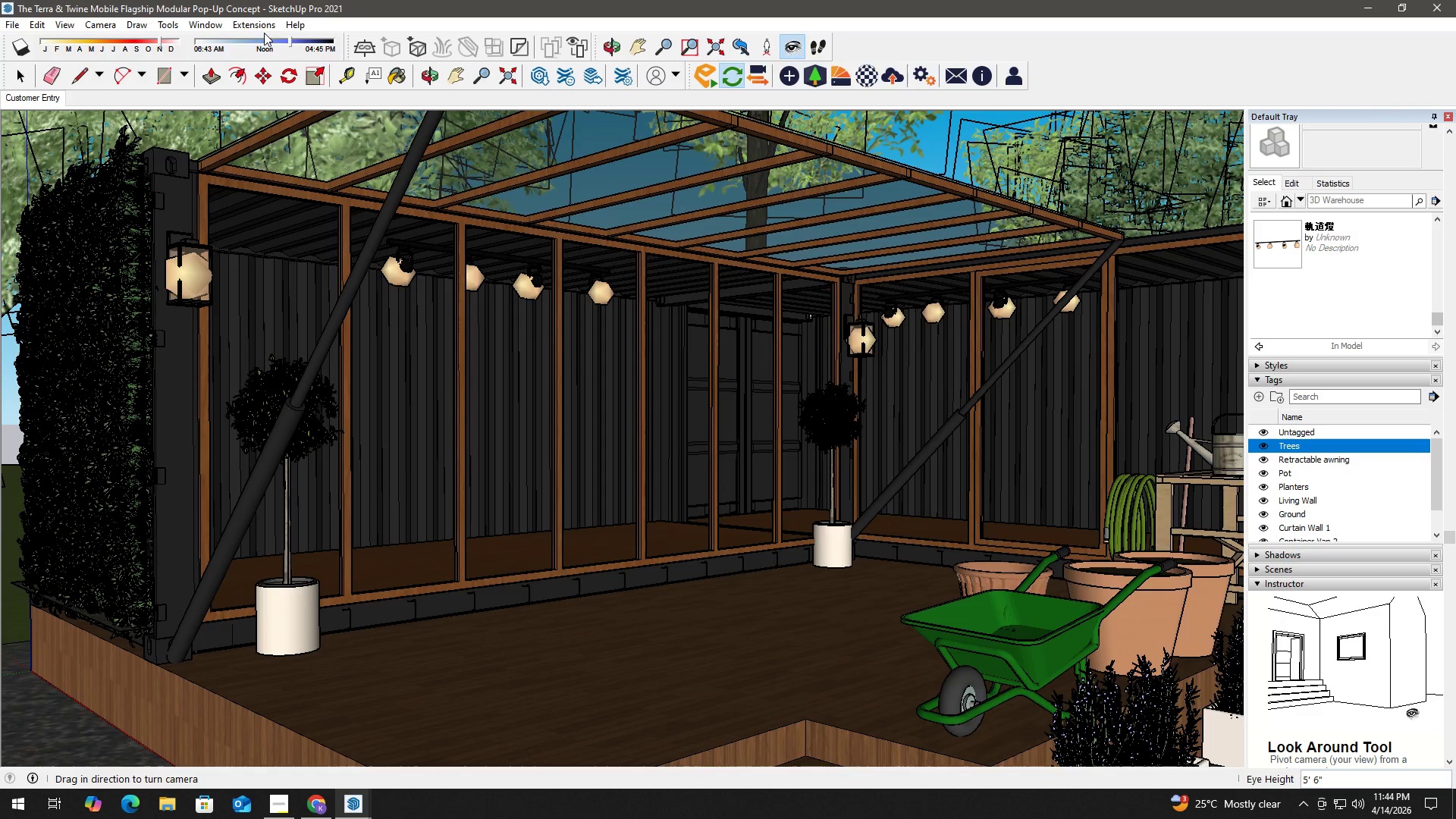 
left_click([250, 22])
 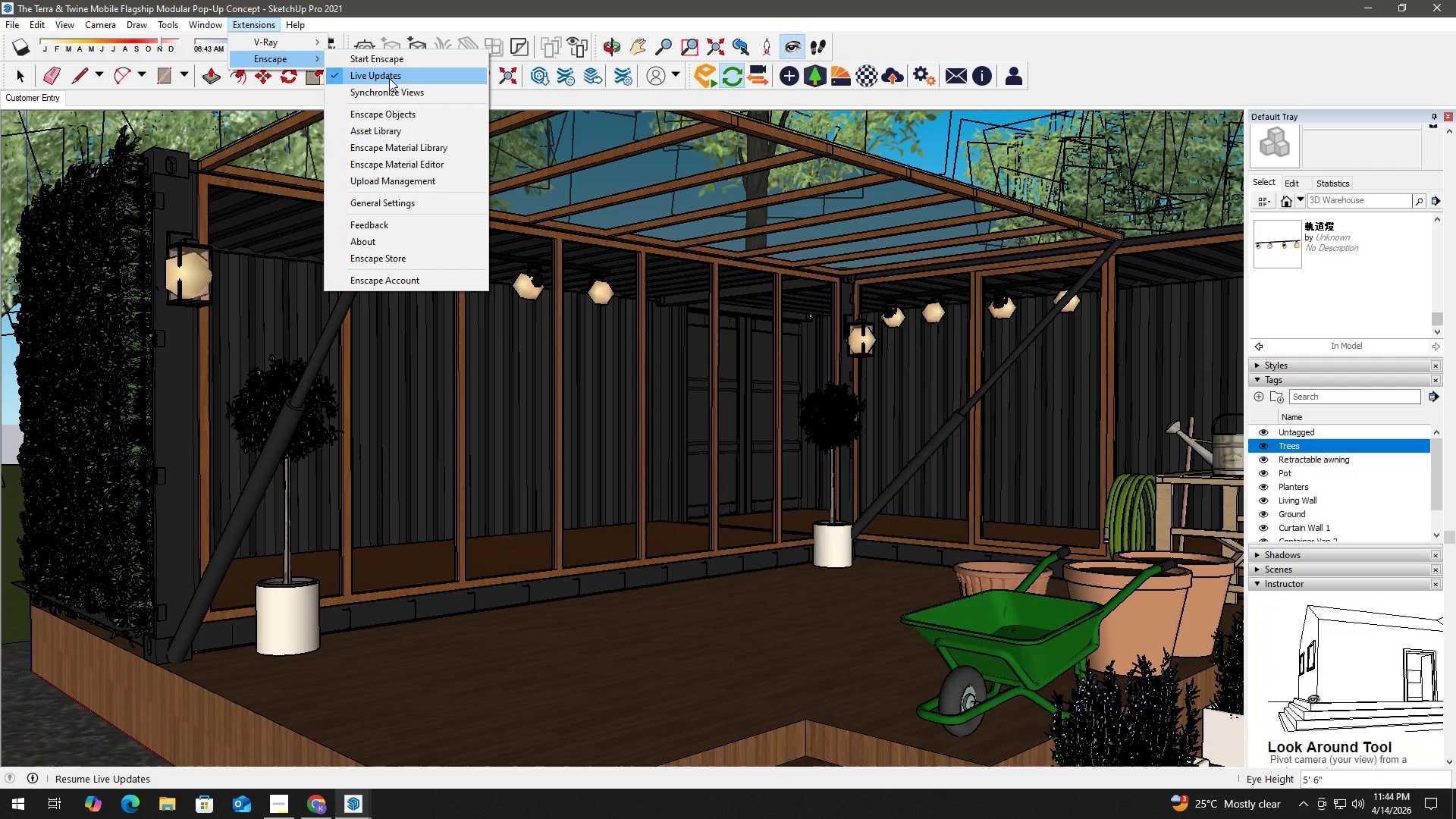 
left_click([395, 89])
 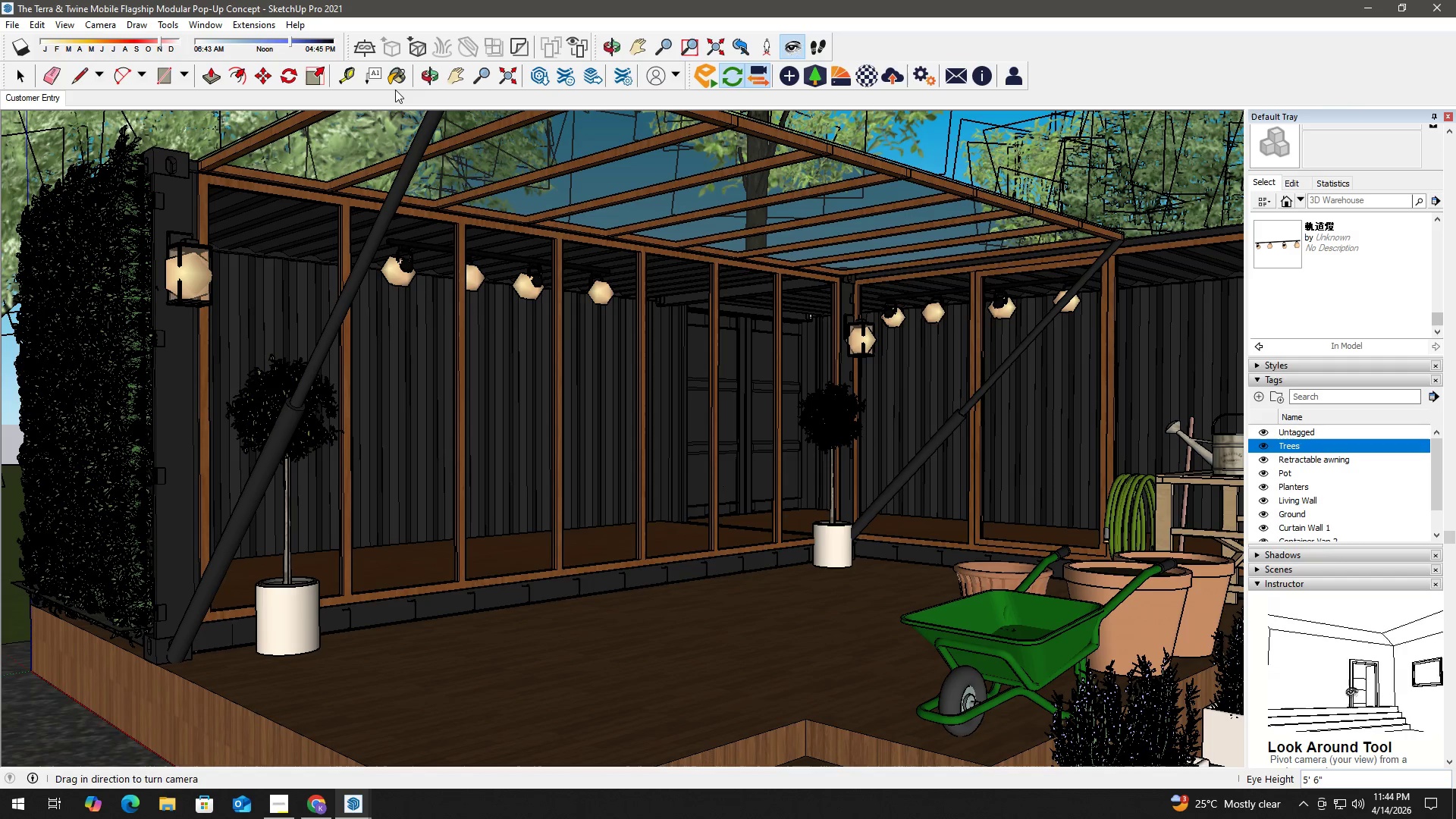 
key(Alt+Tab)
 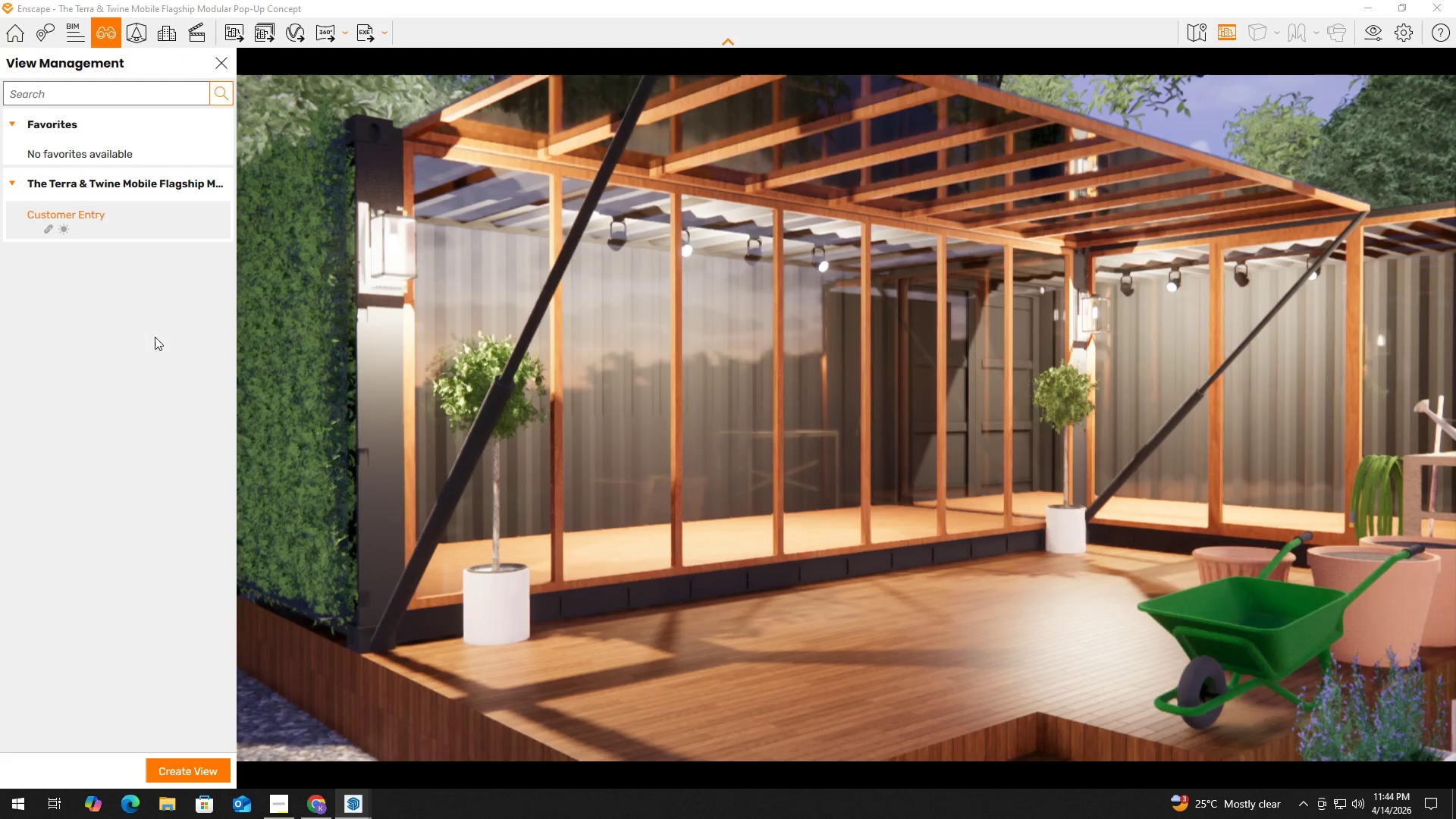 
left_click([188, 764])
 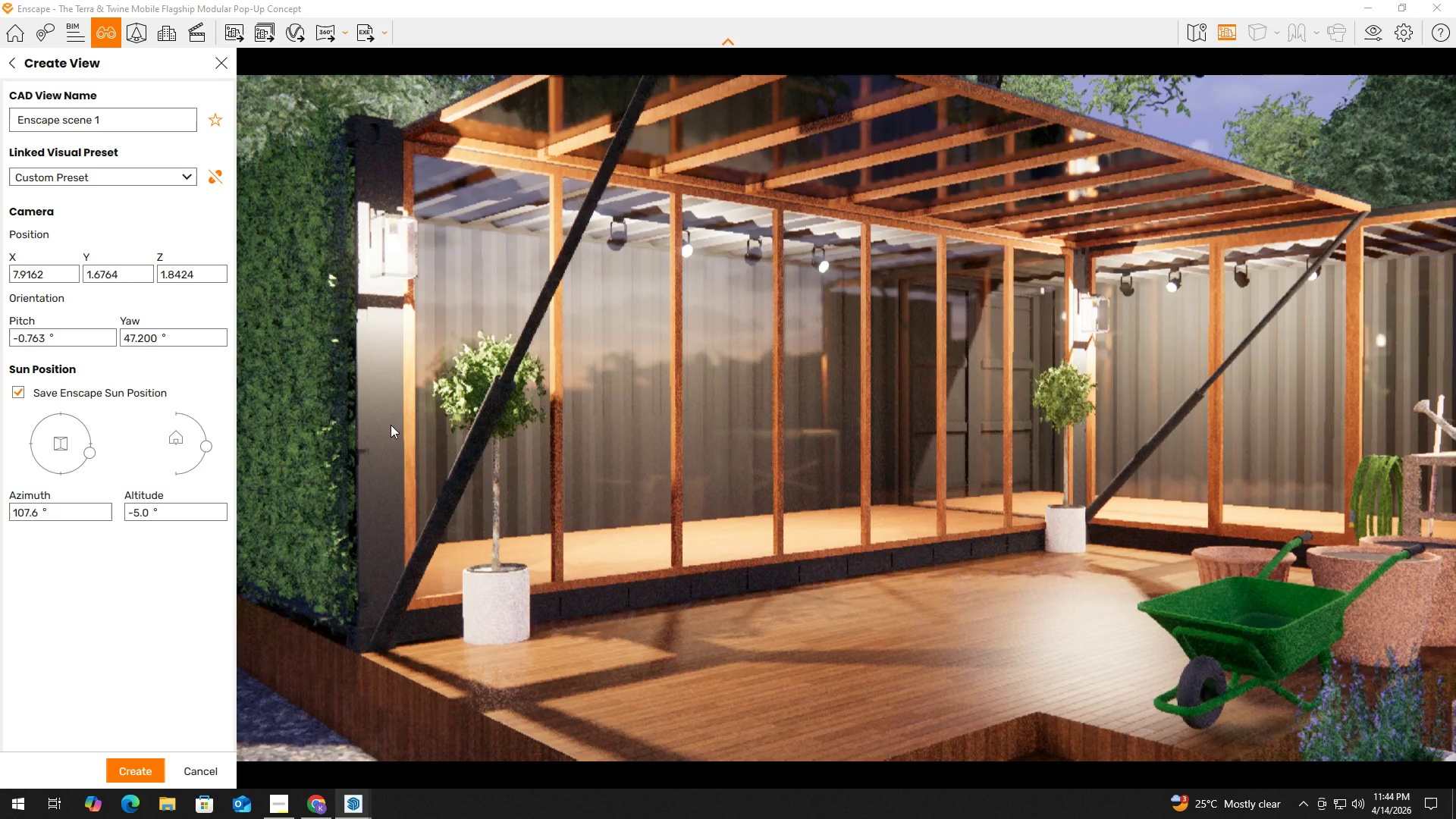 
hold_key(key=ShiftLeft, duration=1.5)
 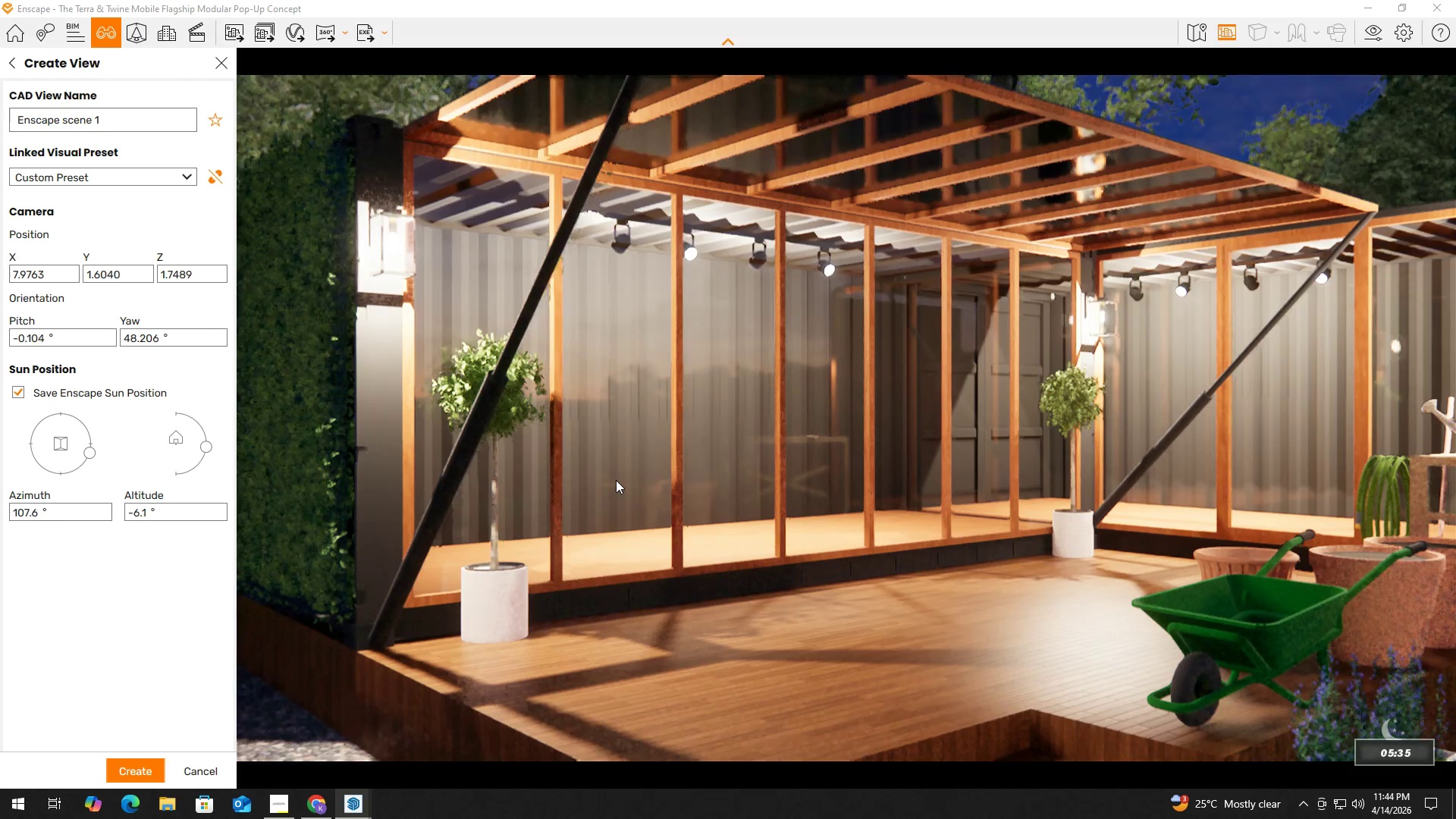 
hold_key(key=ShiftLeft, duration=1.52)
 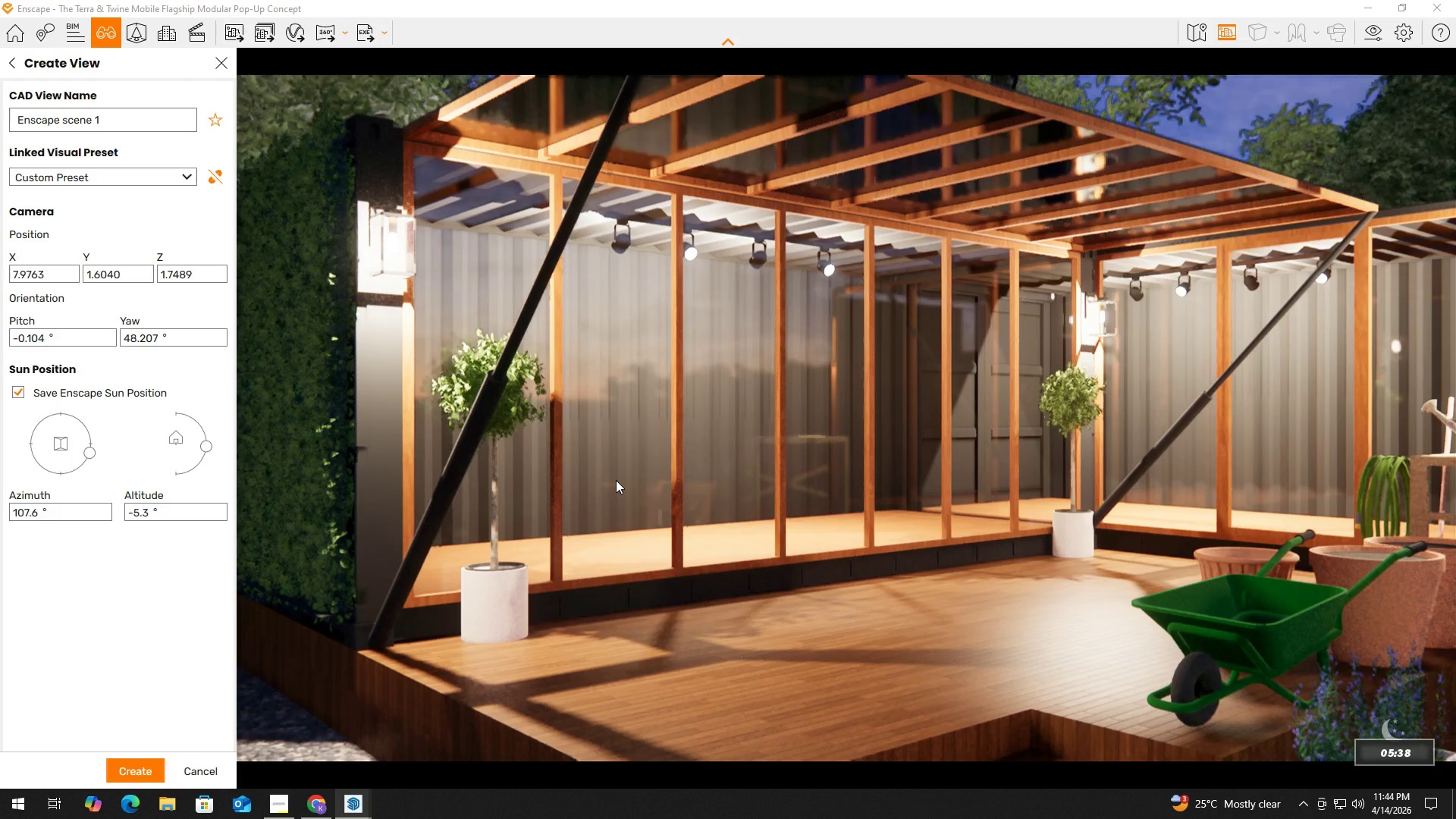 
hold_key(key=ShiftLeft, duration=1.34)
 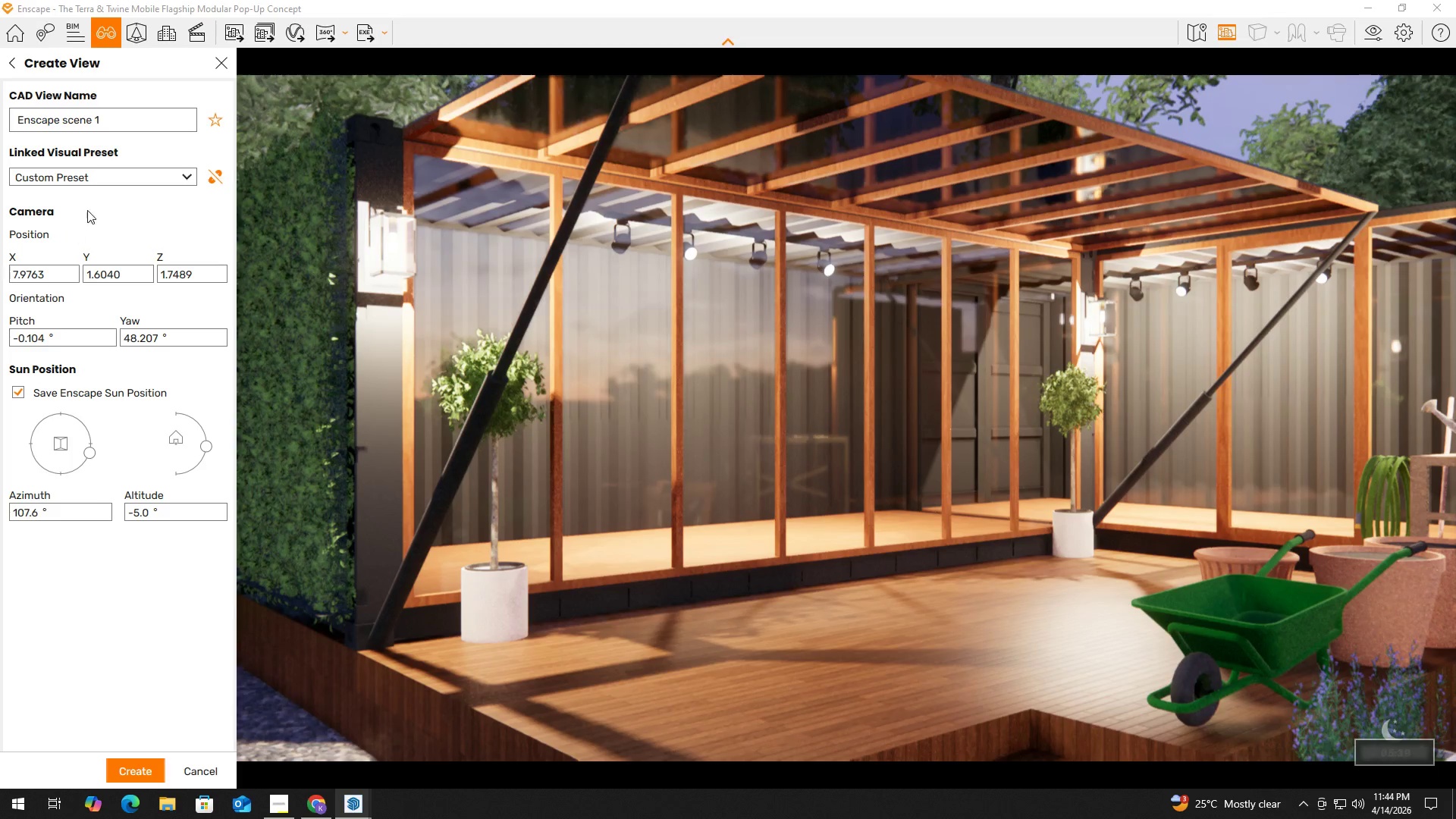 
left_click([121, 117])
 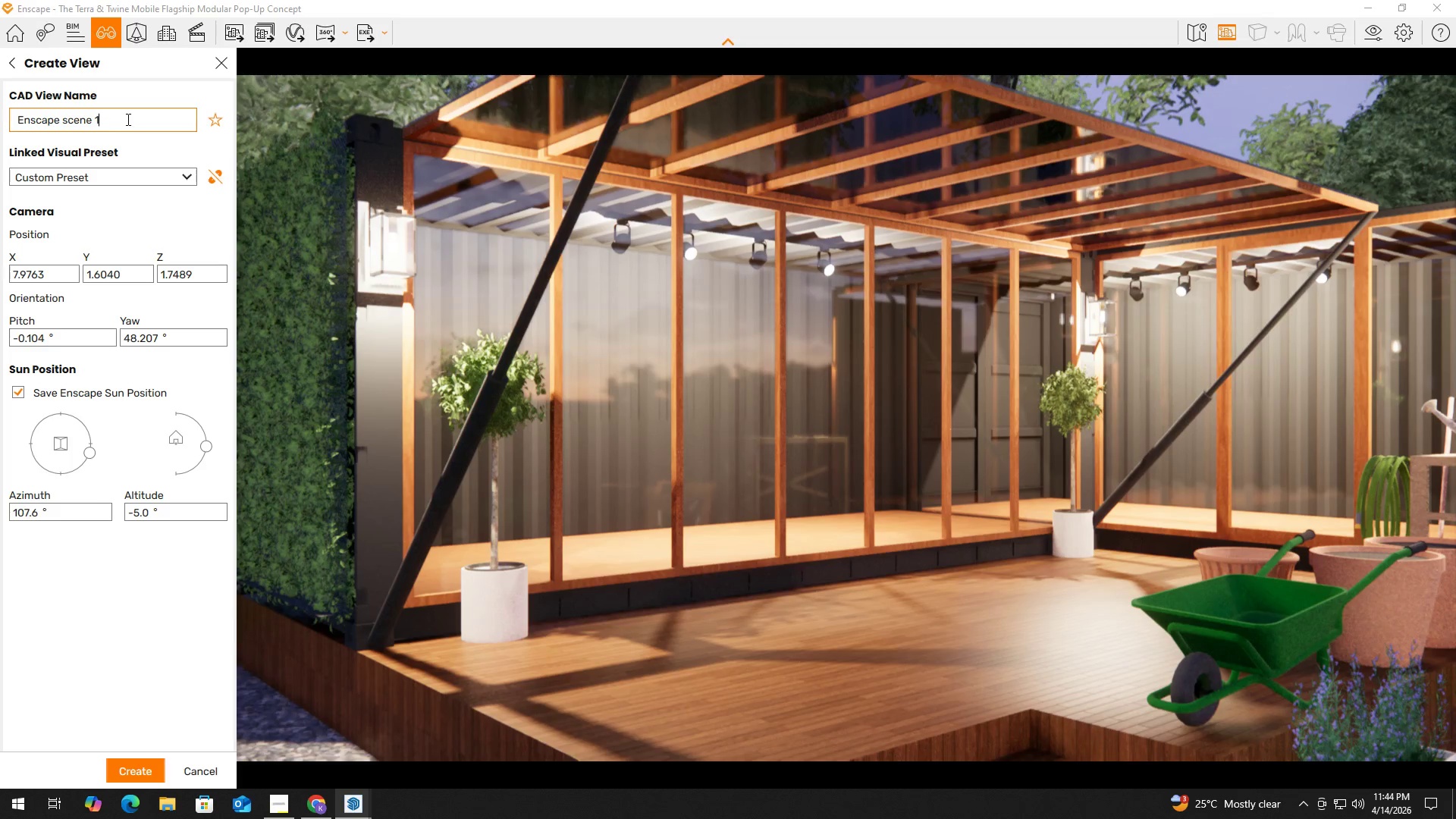 
key(Control+ControlLeft)
 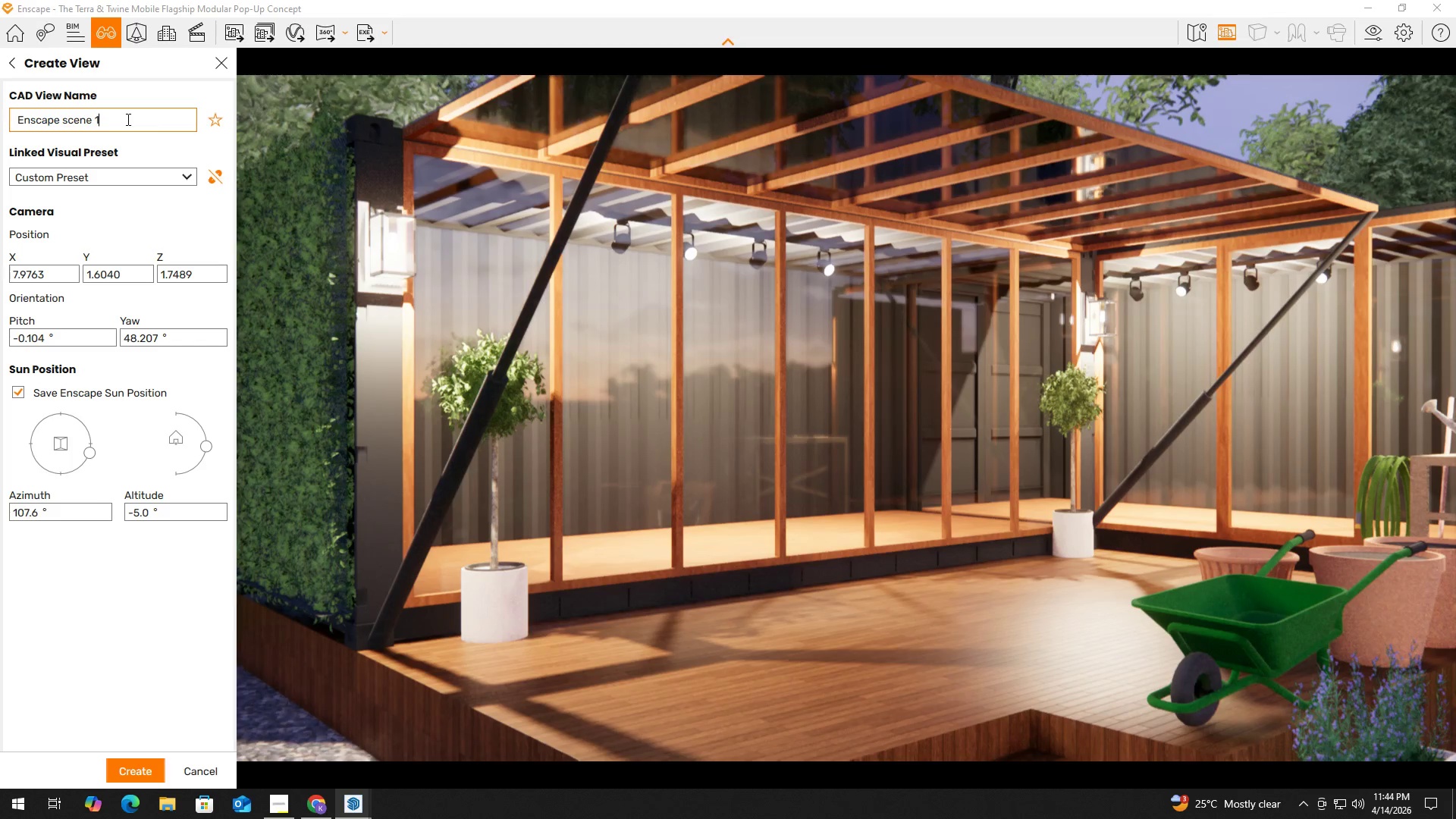 
key(Control+A)
 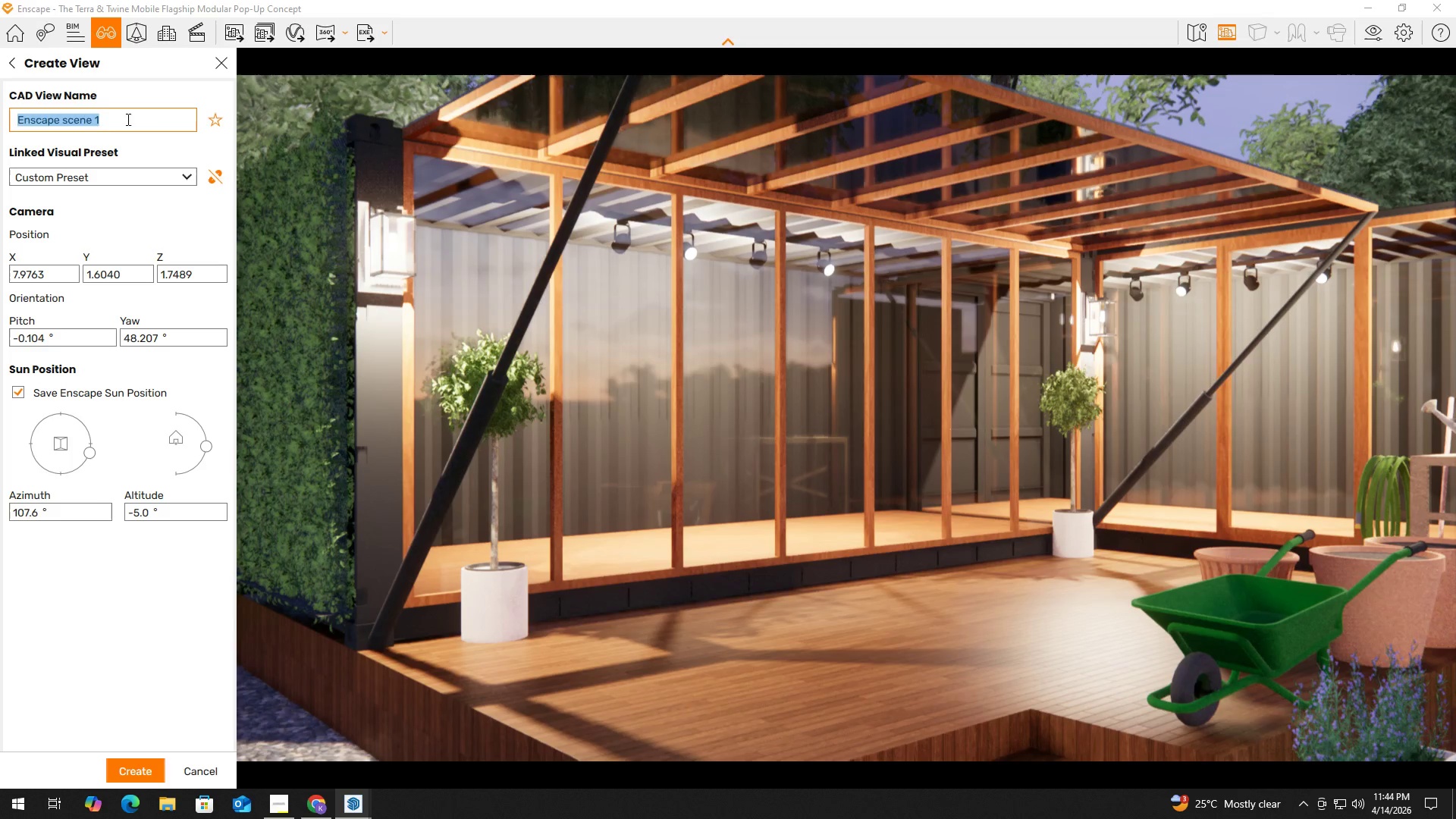 
type(customer E)
key(Backspace)
type(entry)
 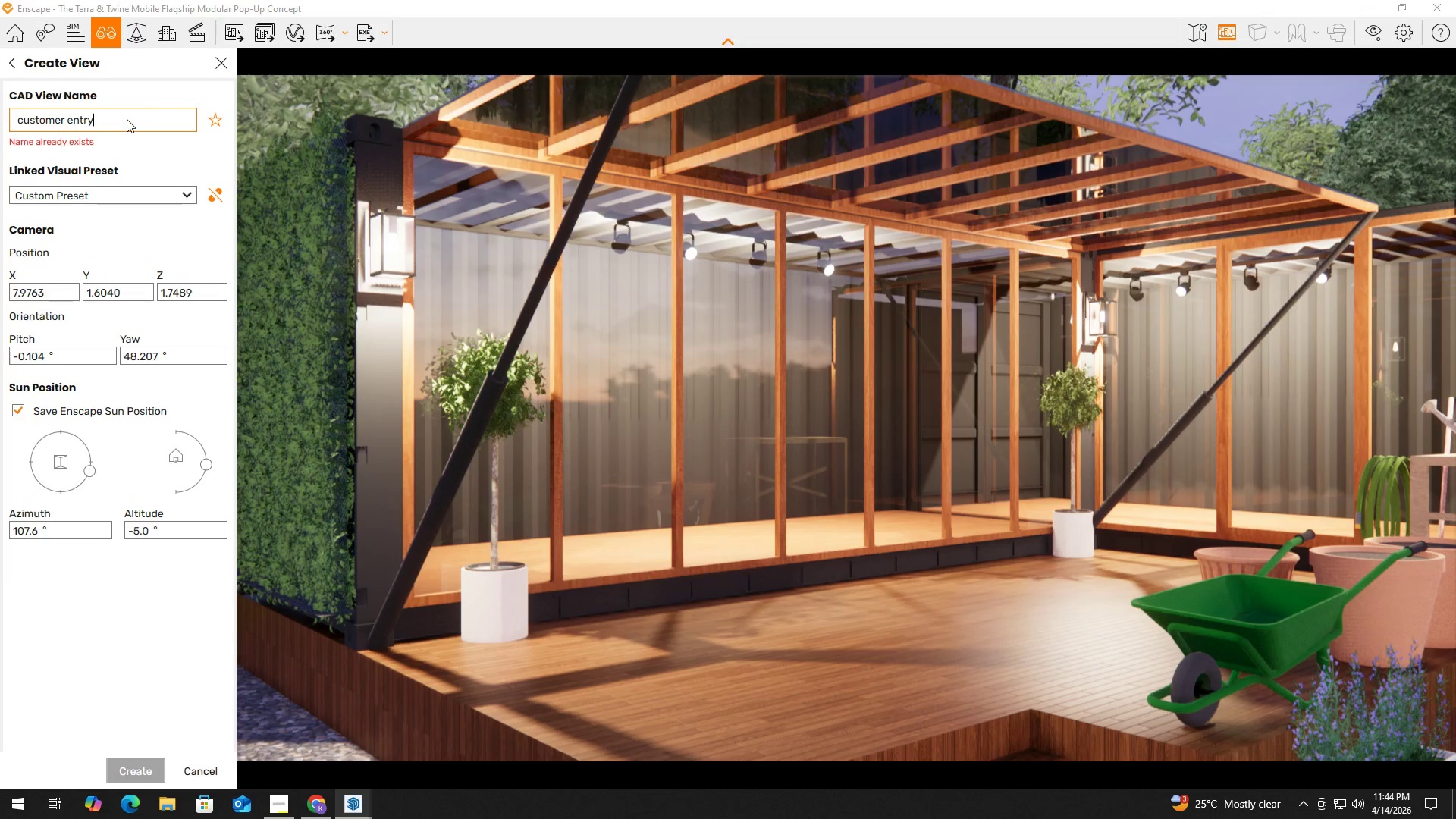 
key(Enter)
 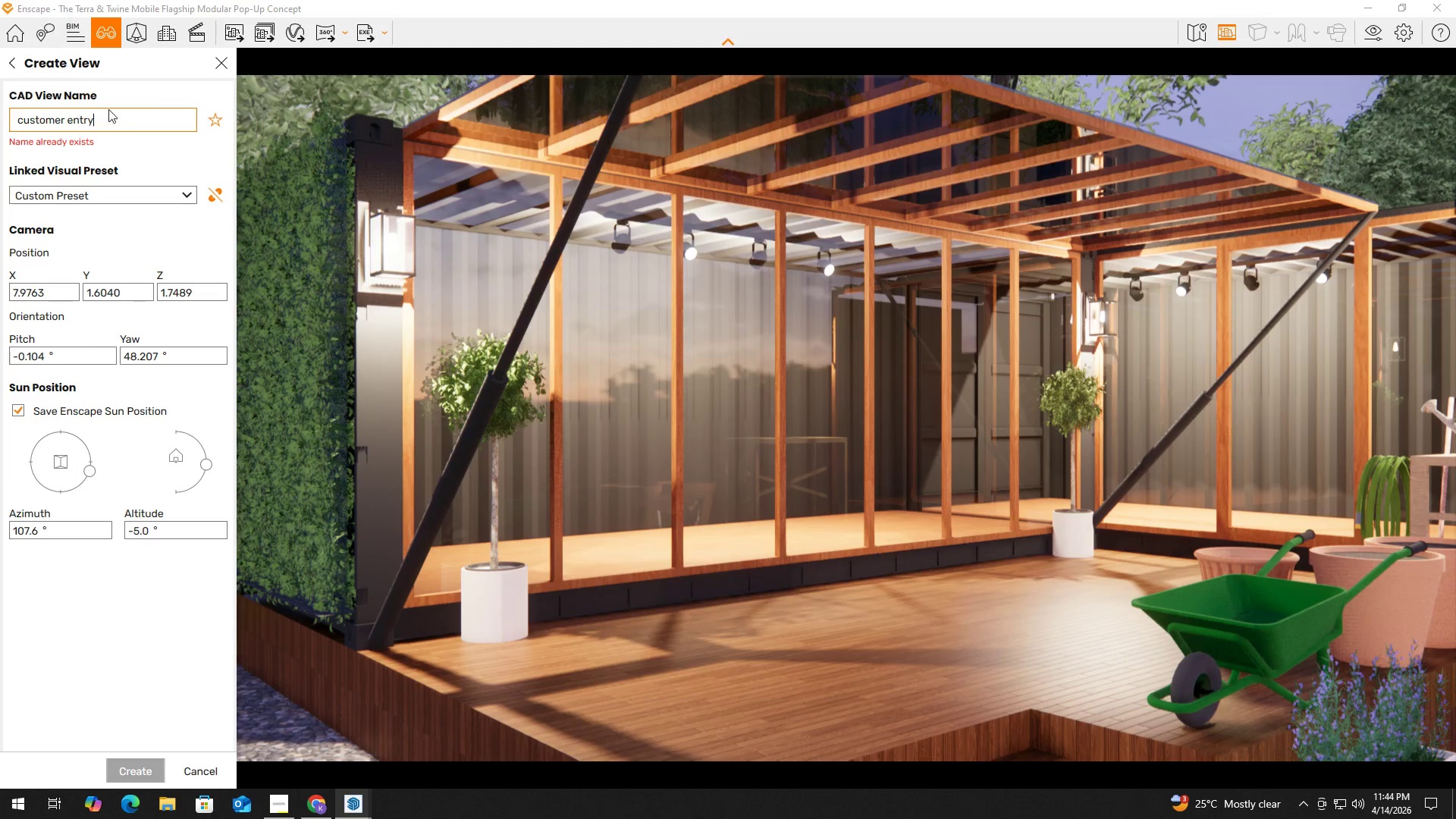 
key(Space)
 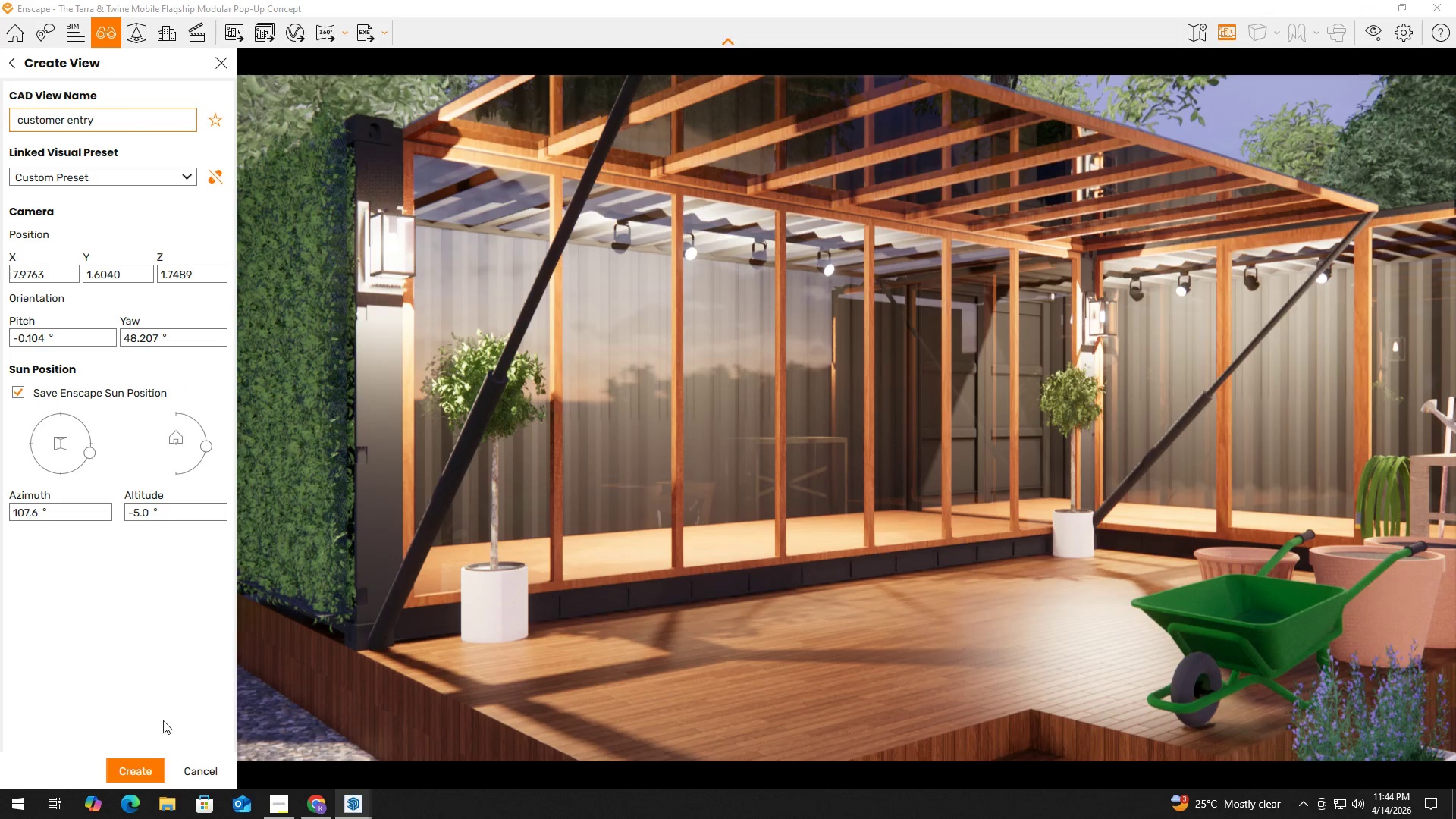 
left_click([137, 767])
 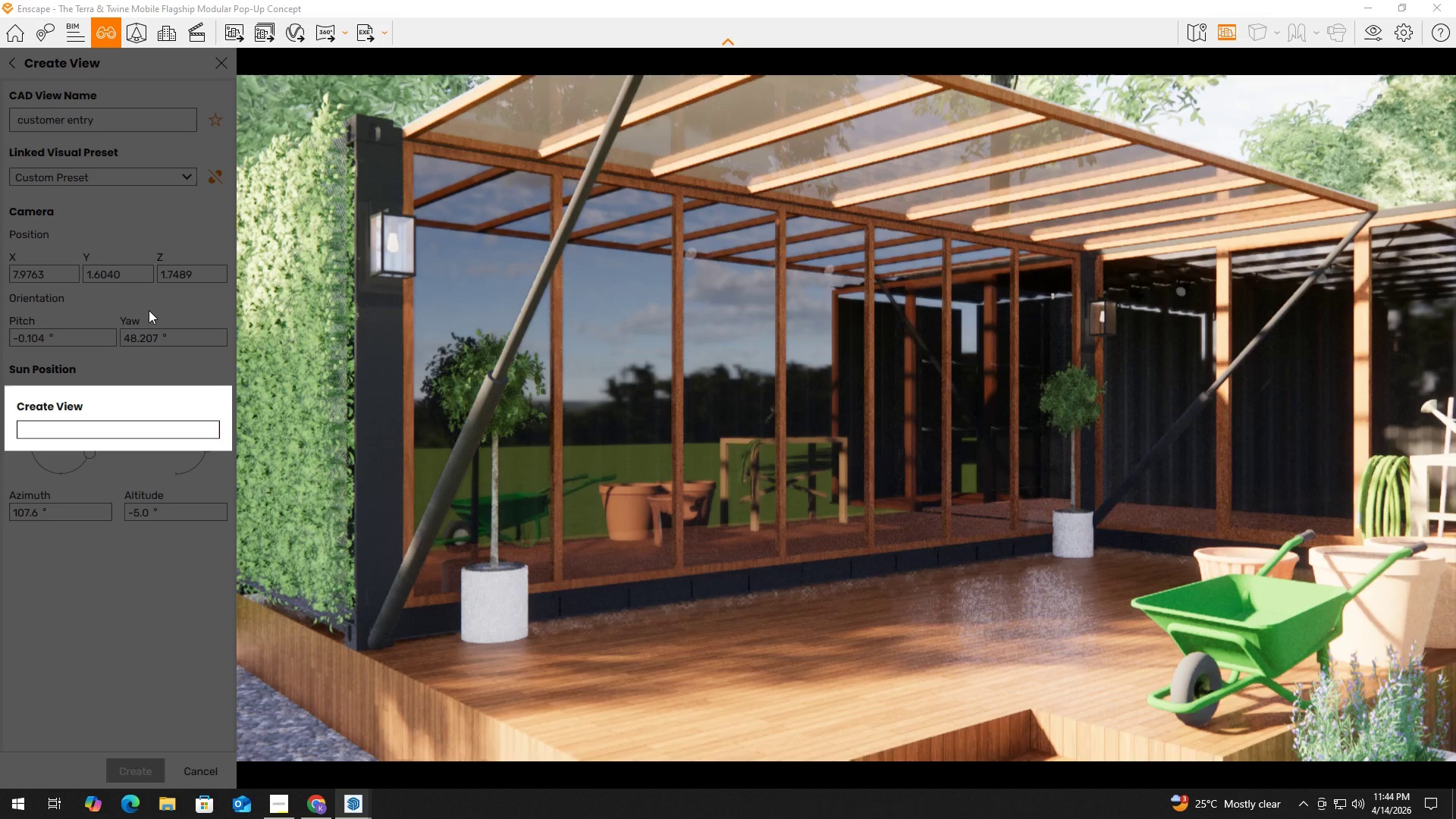 
wait(9.0)
 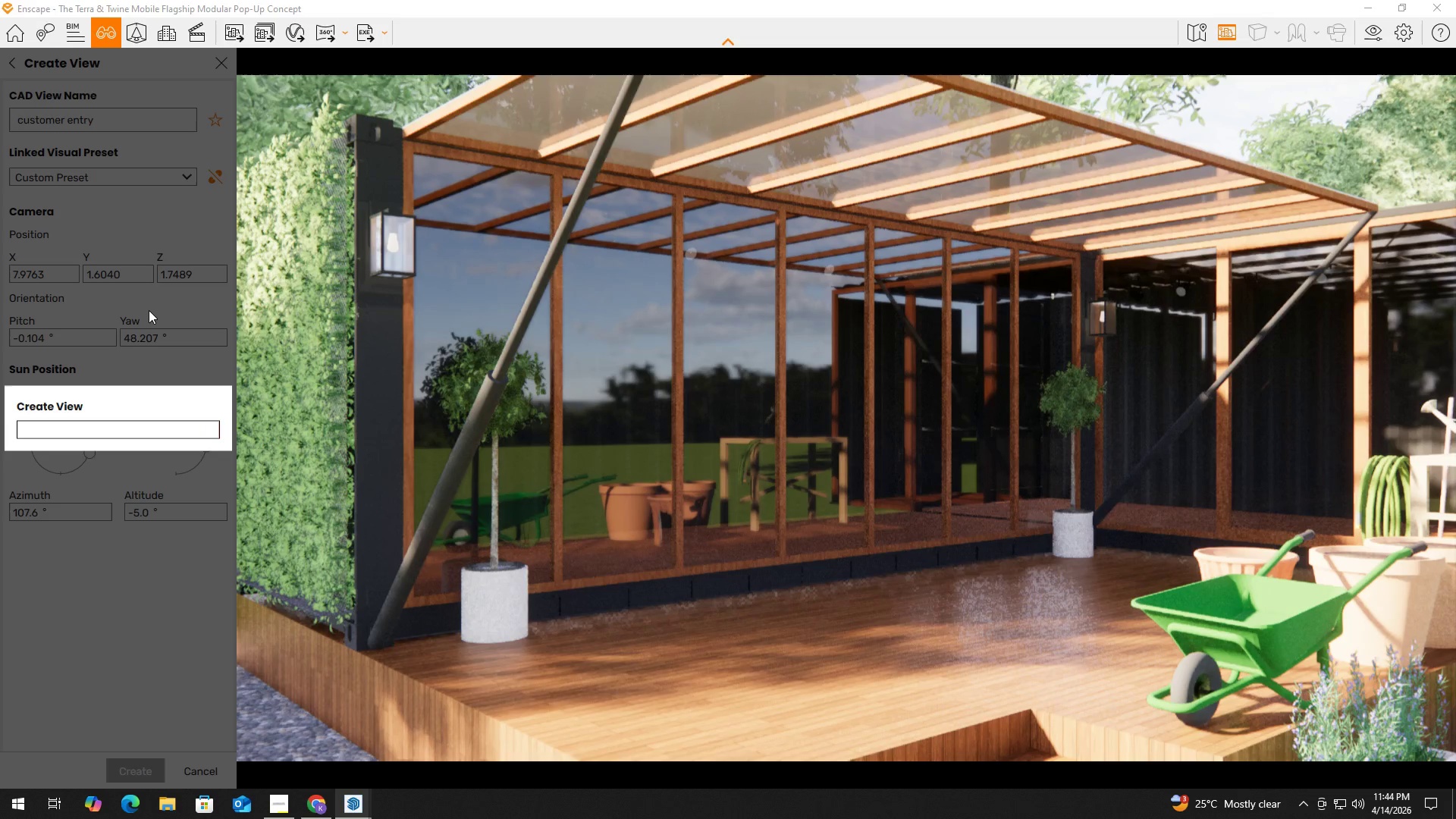 
right_click([152, 218])
 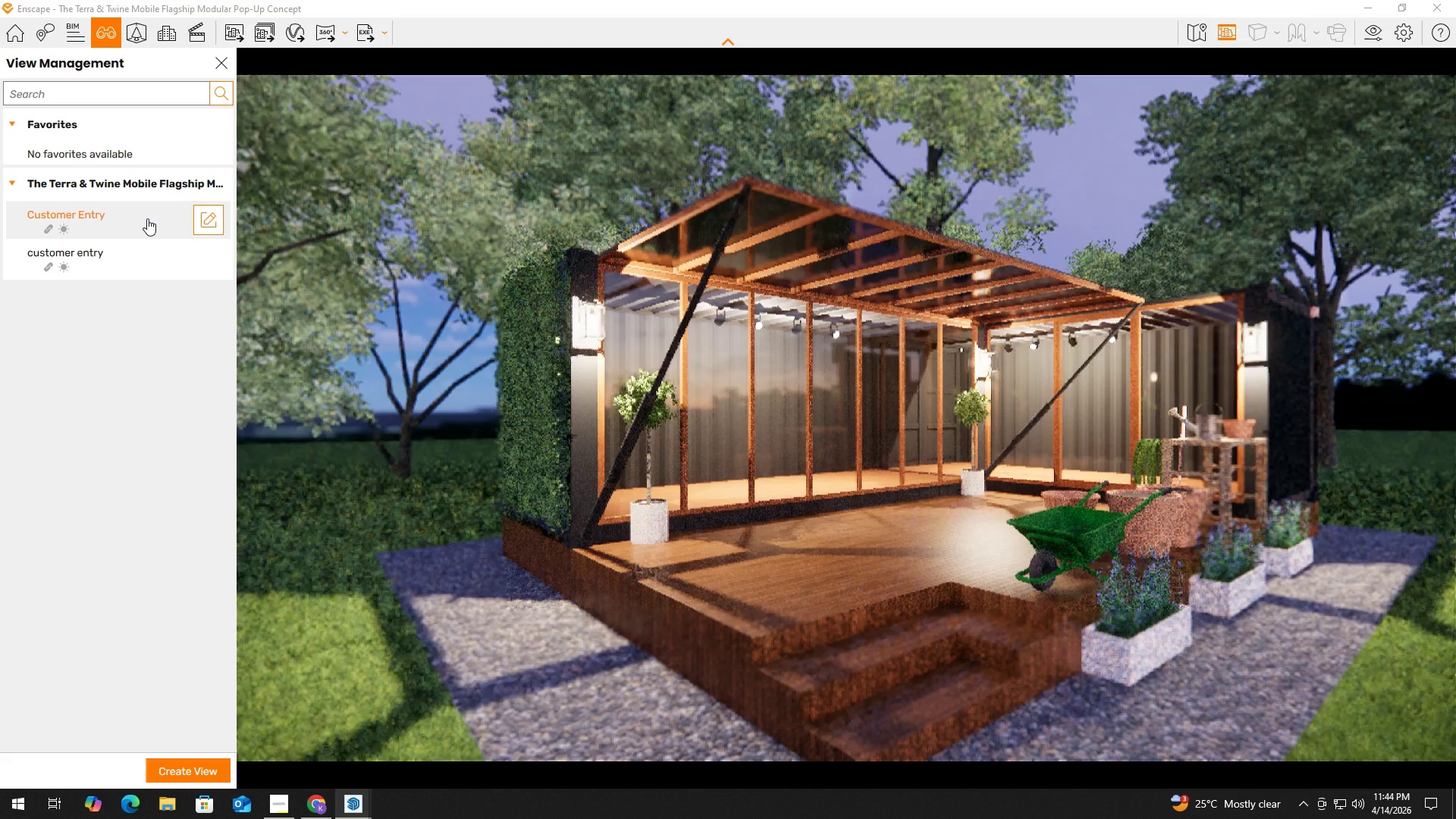 
left_click([142, 218])
 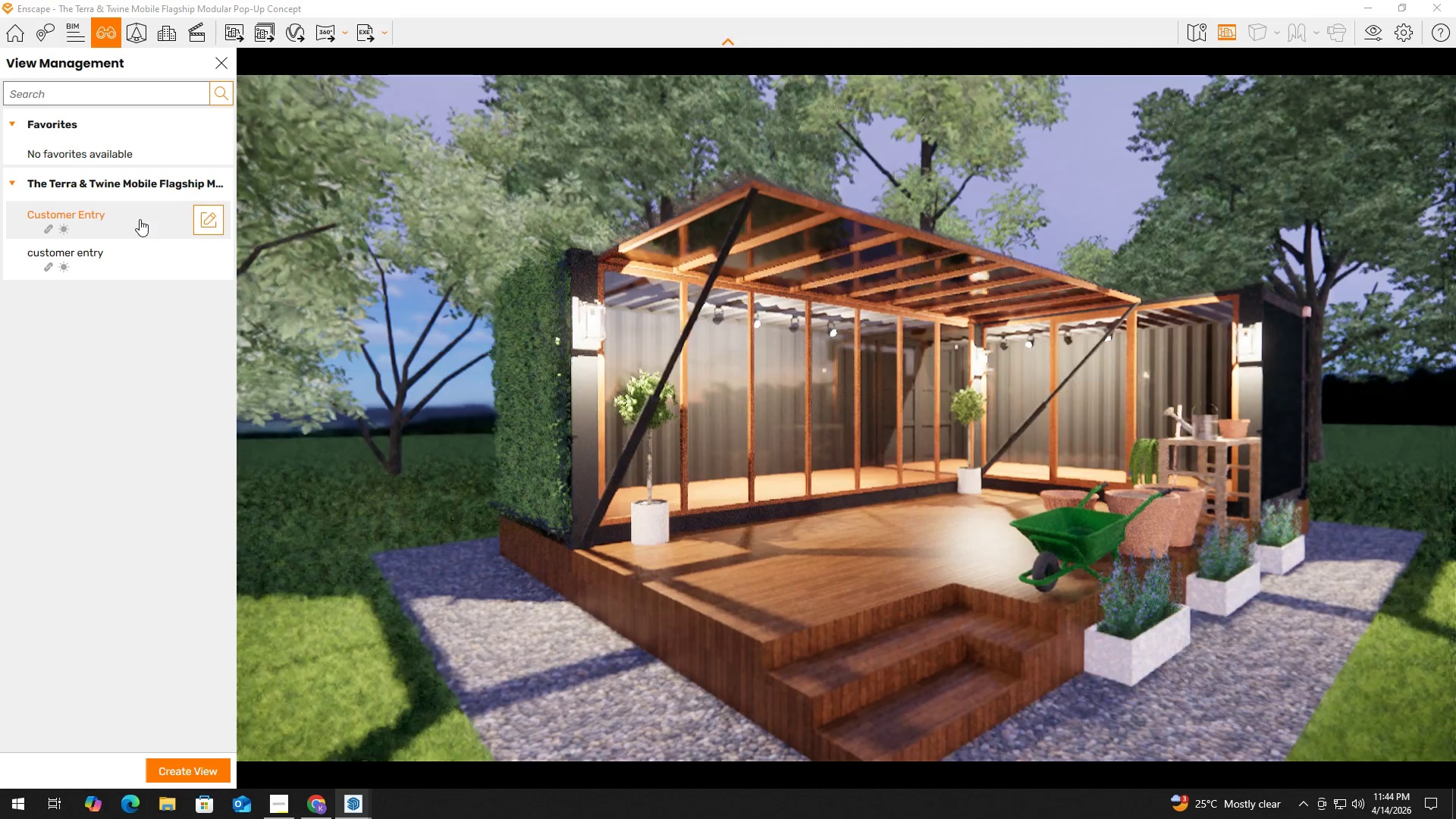 
right_click([139, 219])
 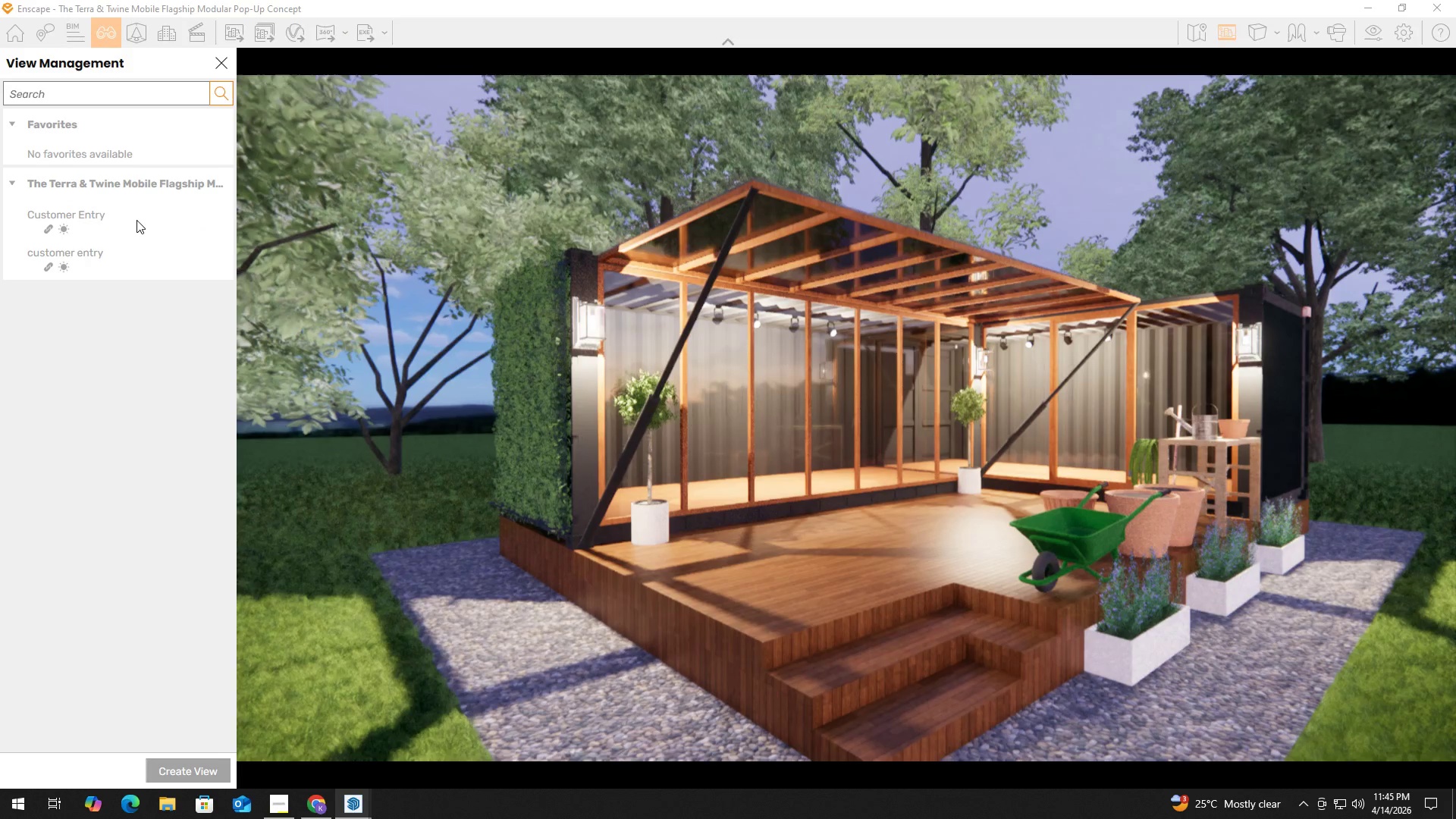 
left_click([129, 222])
 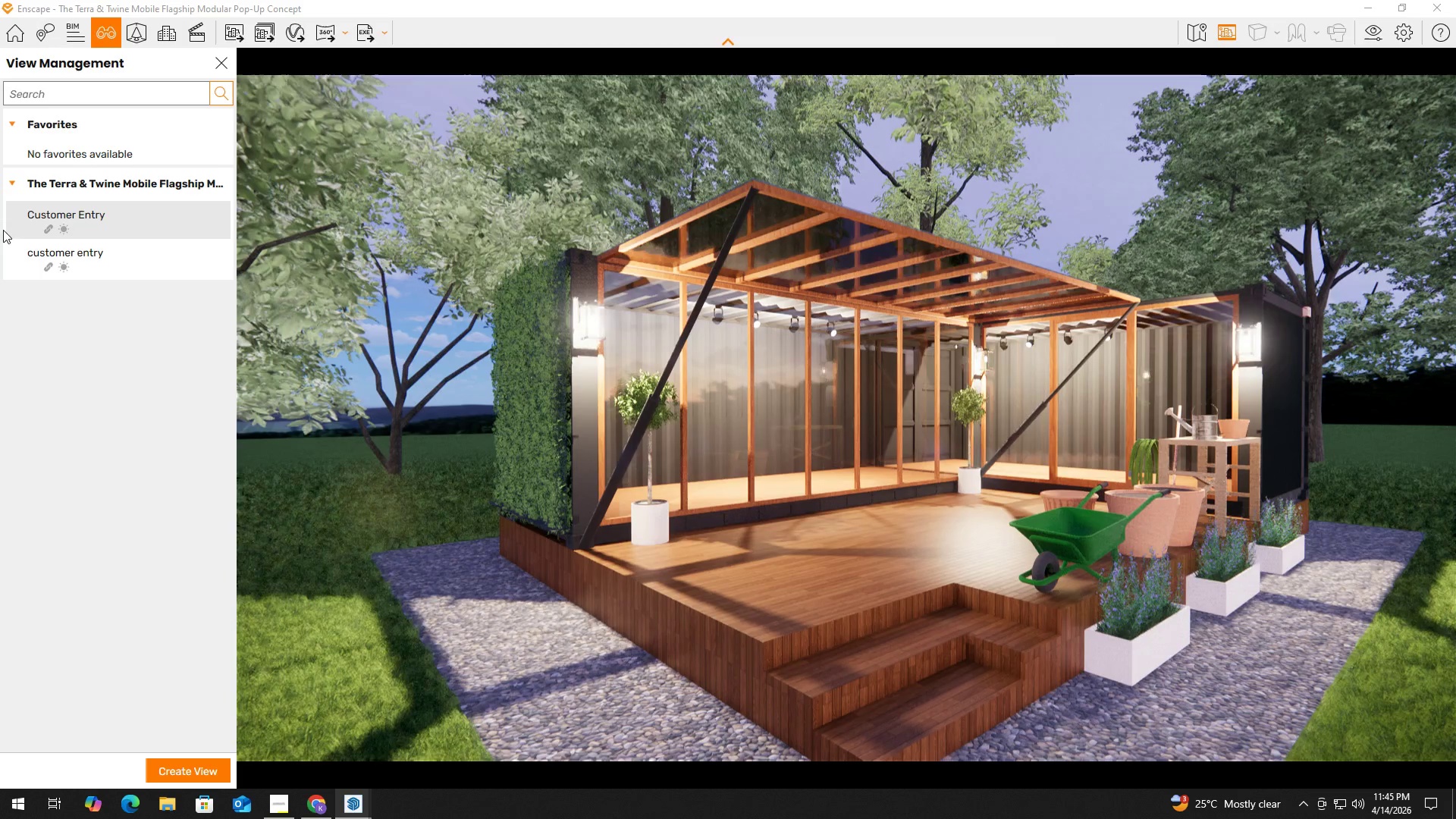 
left_click([14, 226])
 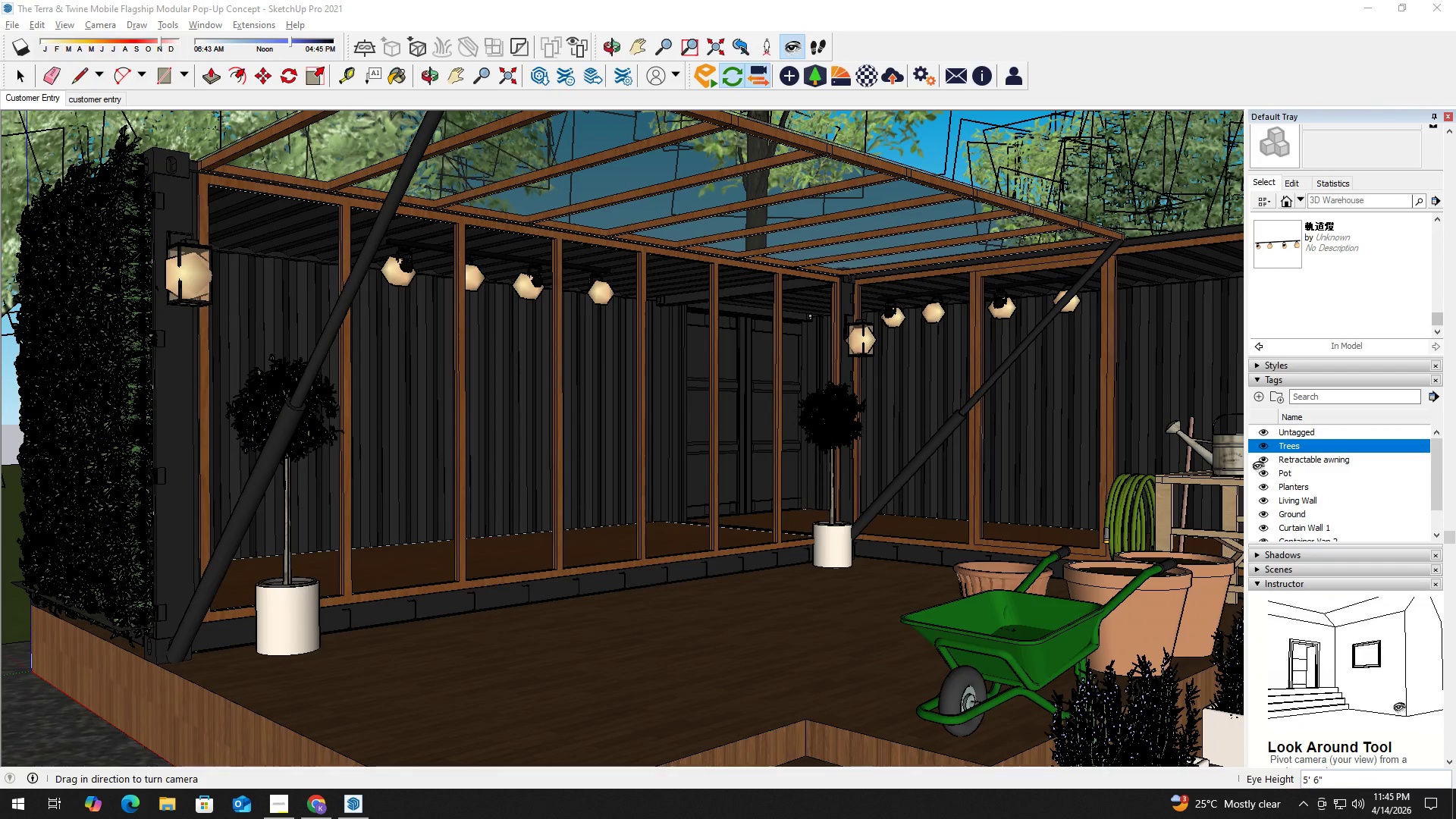 
wait(6.77)
 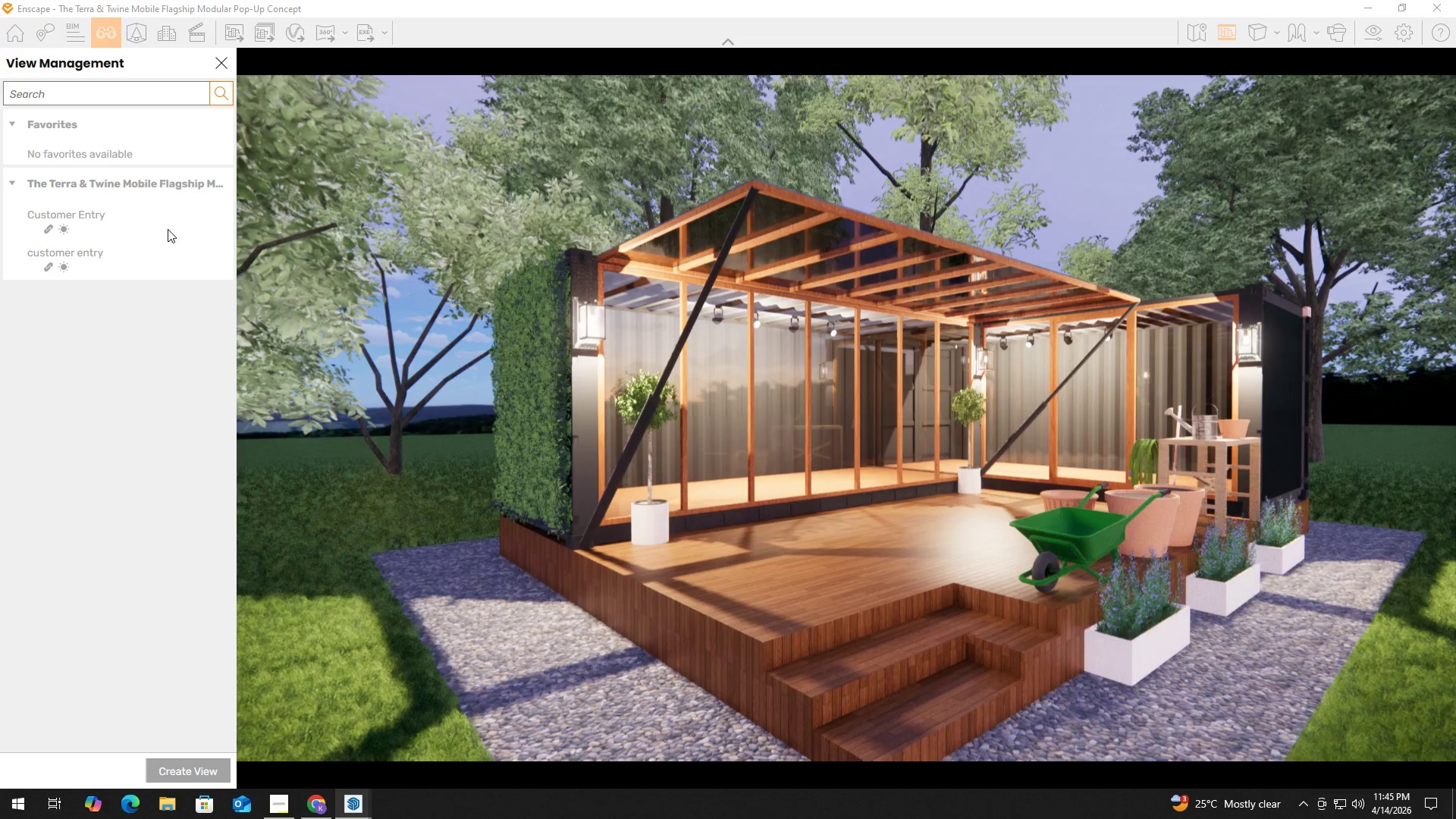 
left_click([1263, 460])
 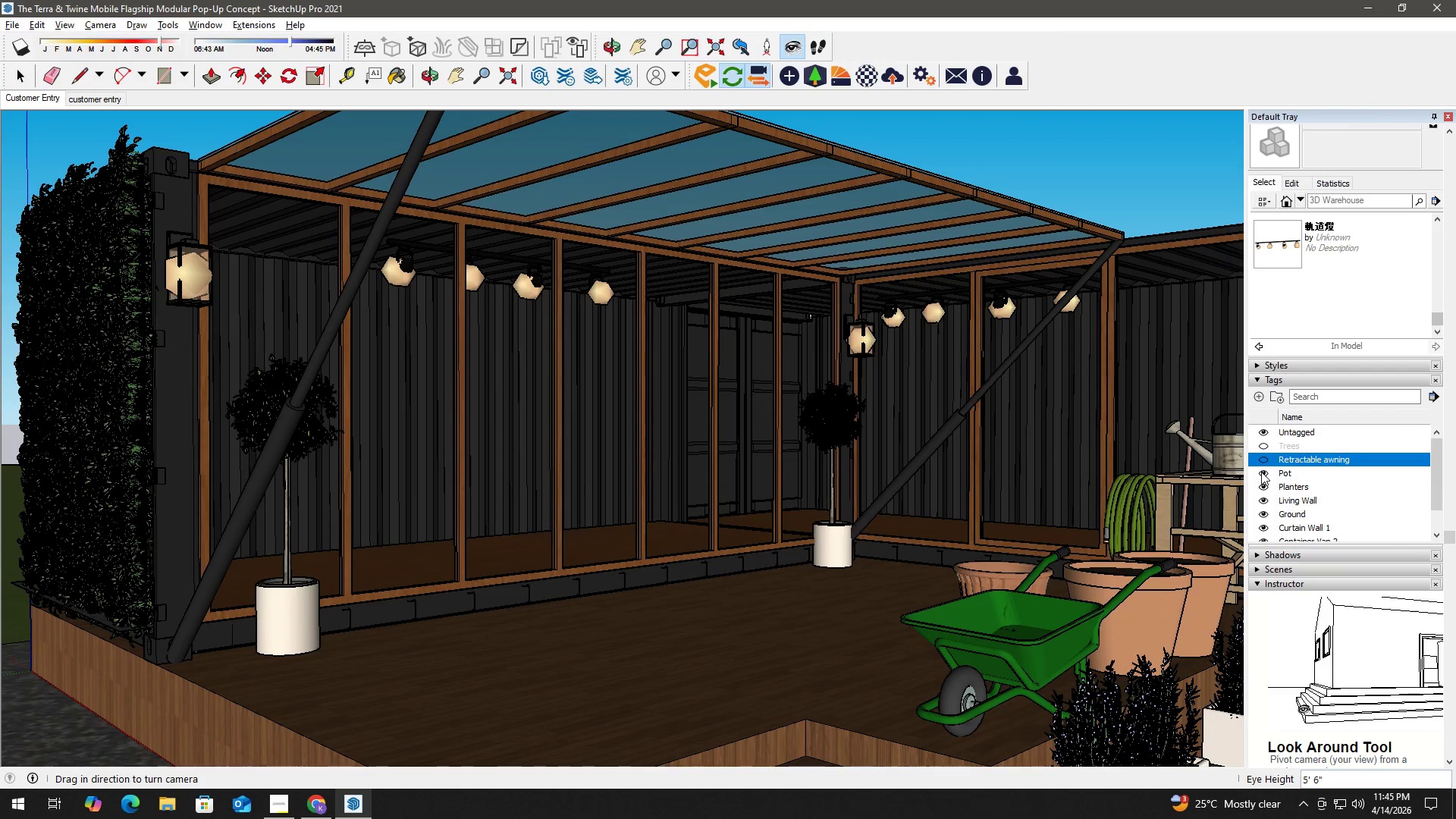 
left_click([1262, 472])
 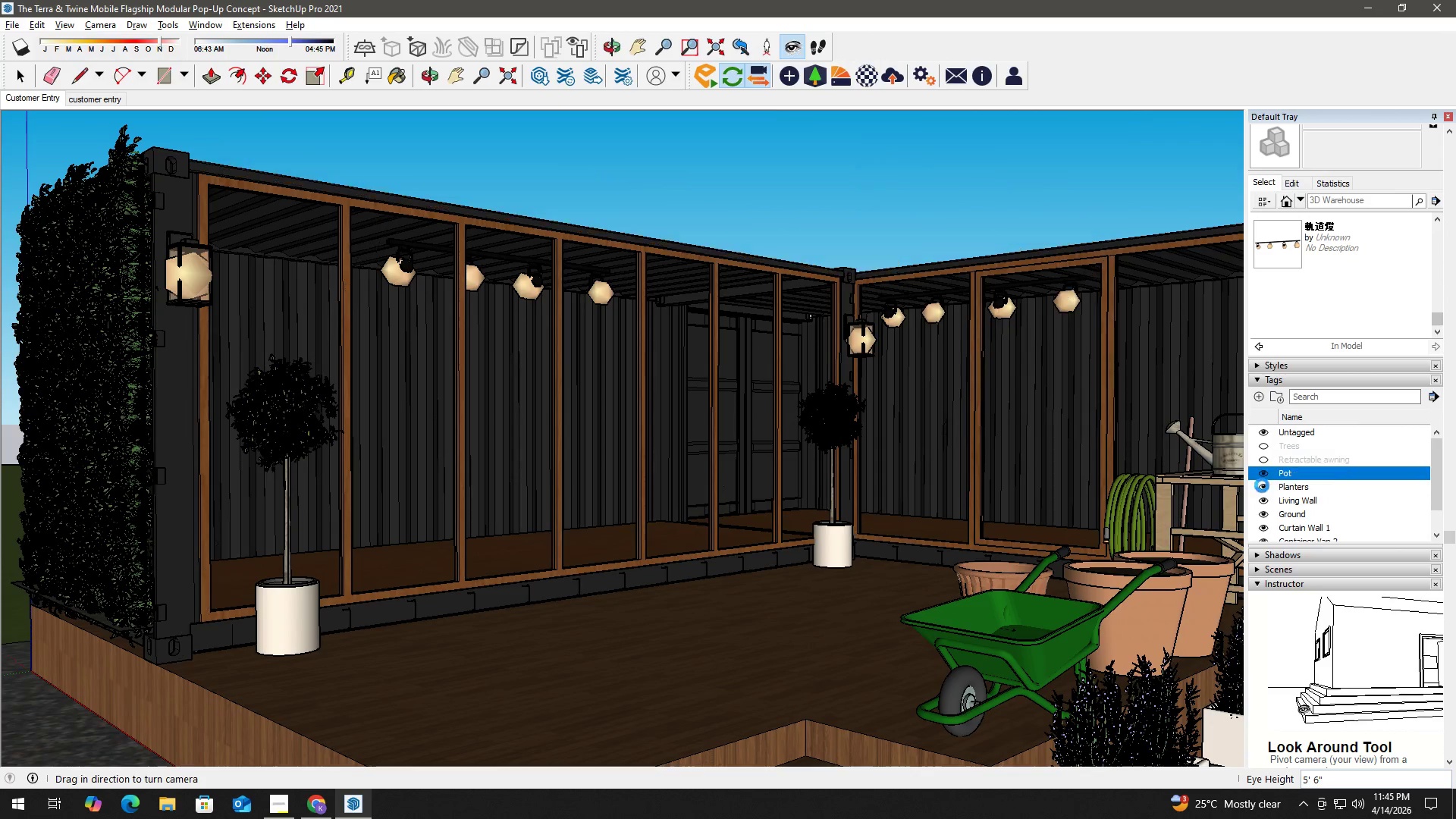 
left_click([1262, 486])
 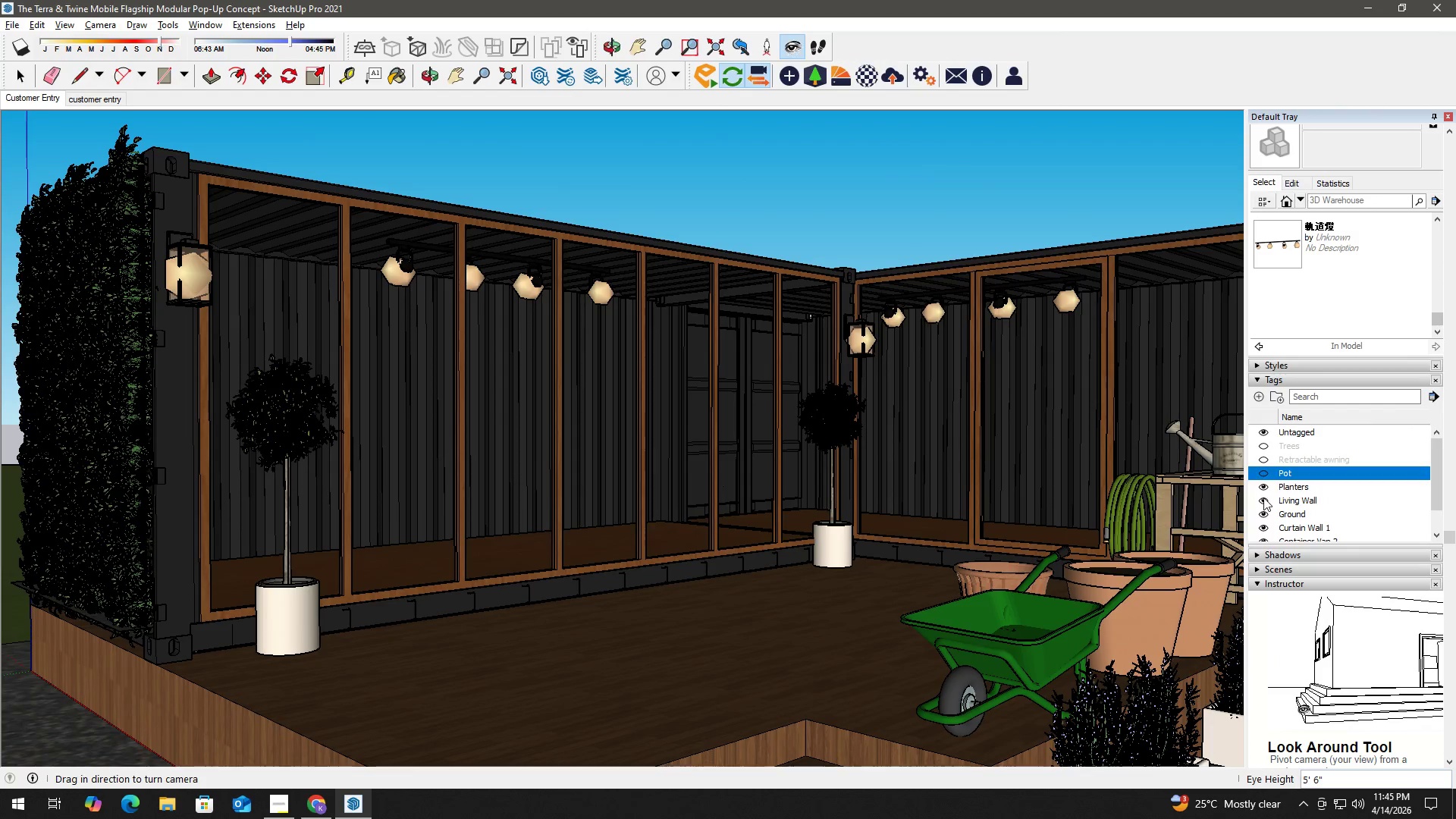 
left_click([1264, 499])
 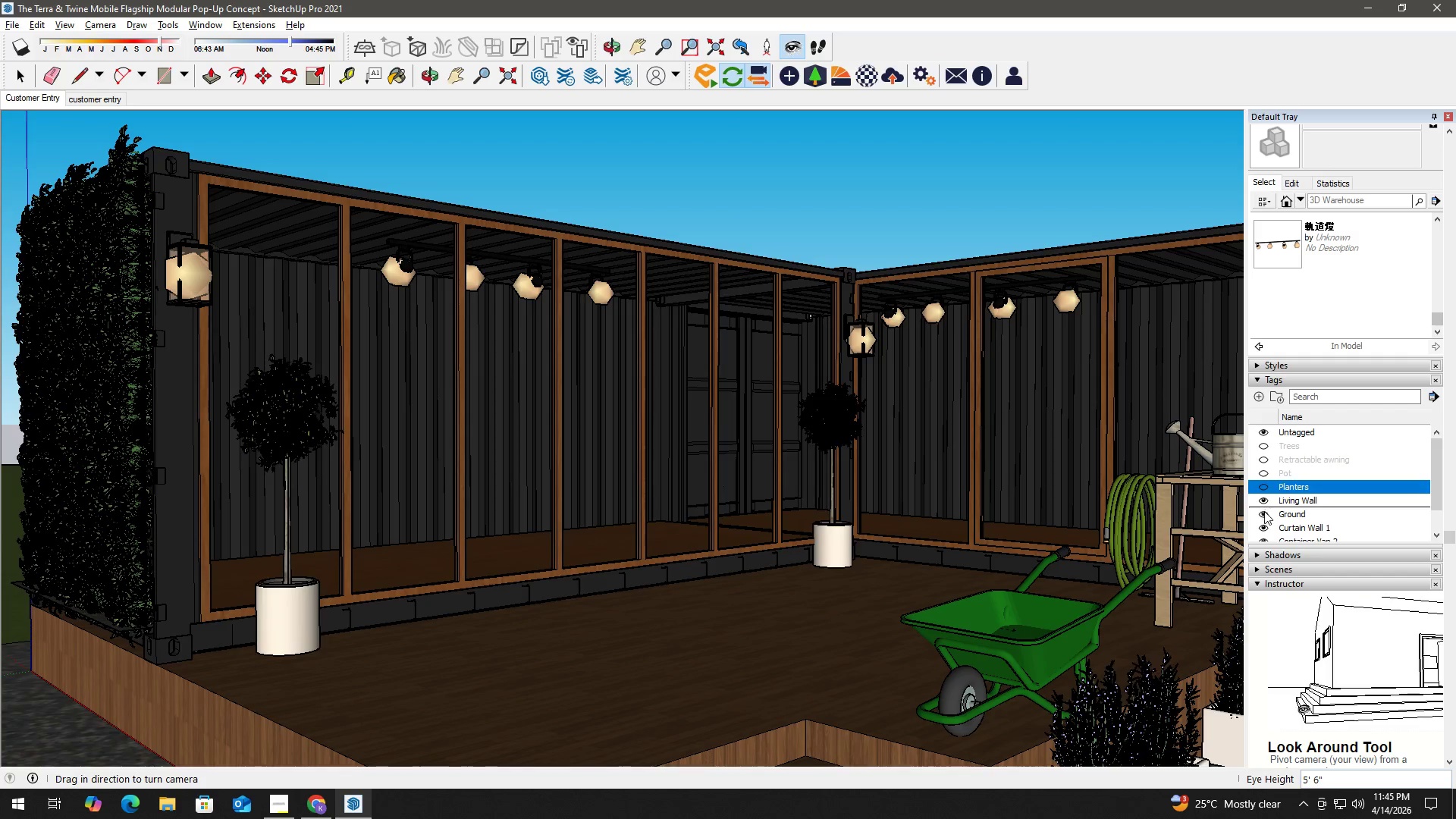 
left_click([1264, 513])
 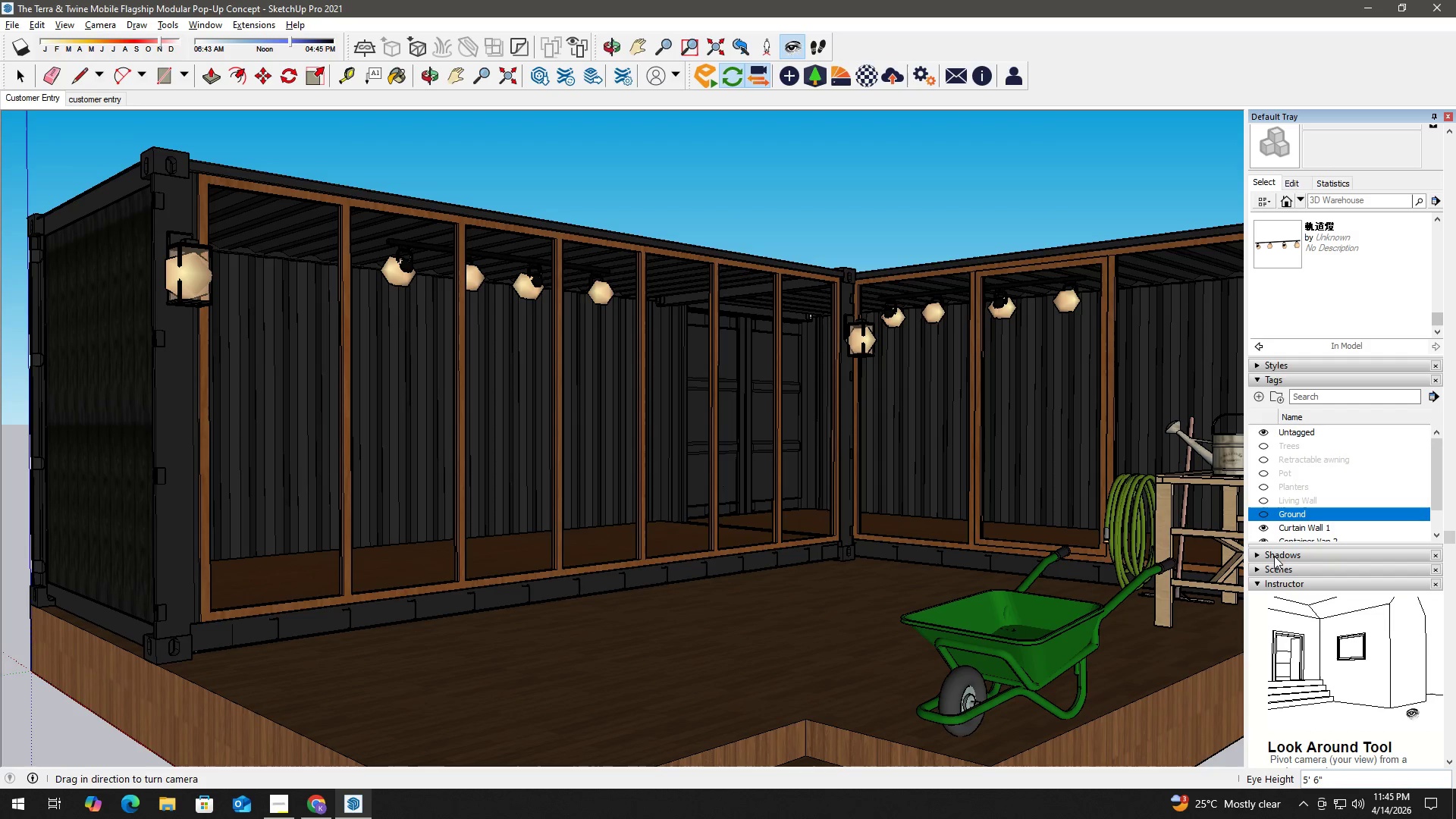 
left_click([1267, 528])
 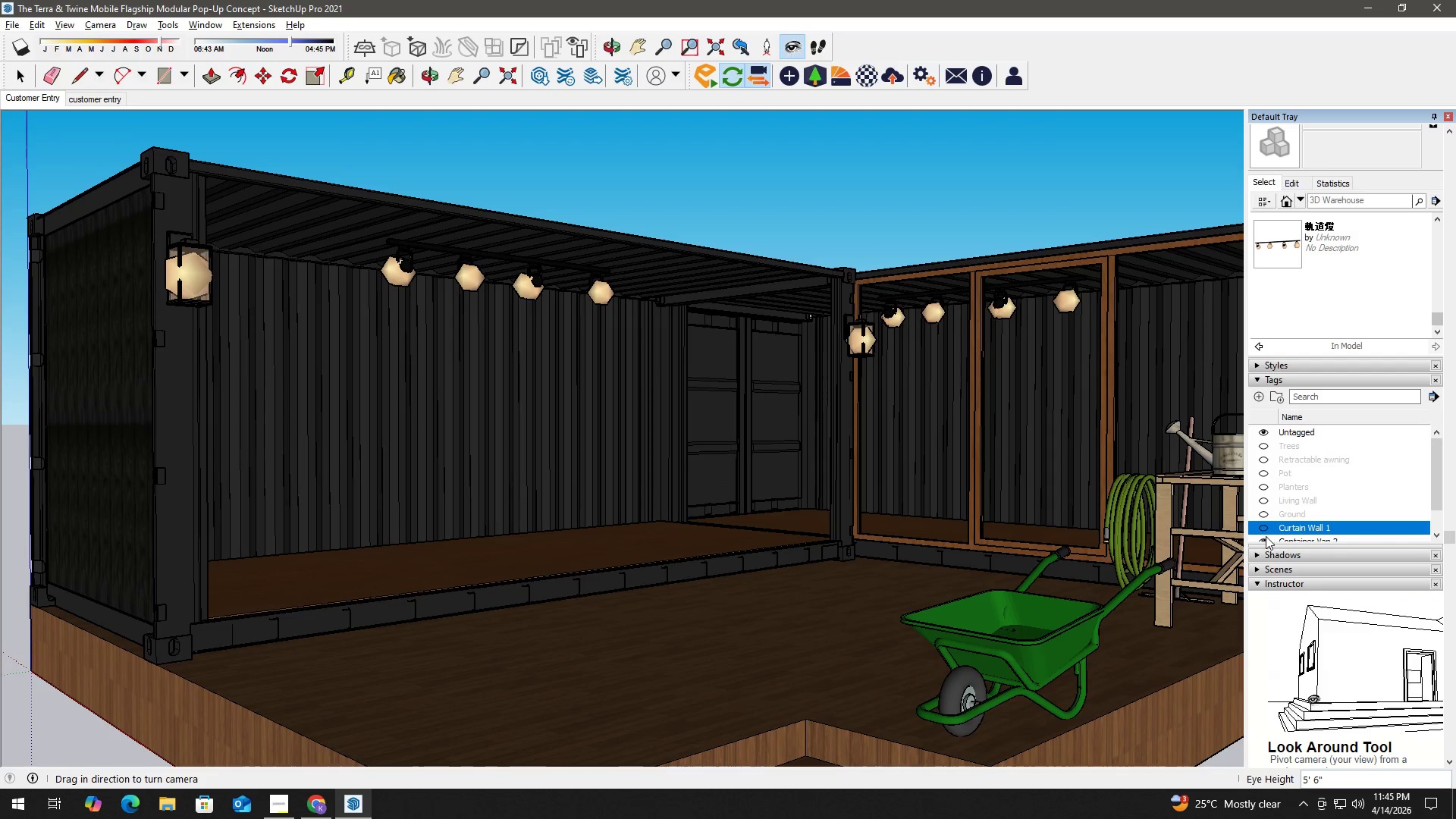 
left_click([1266, 537])
 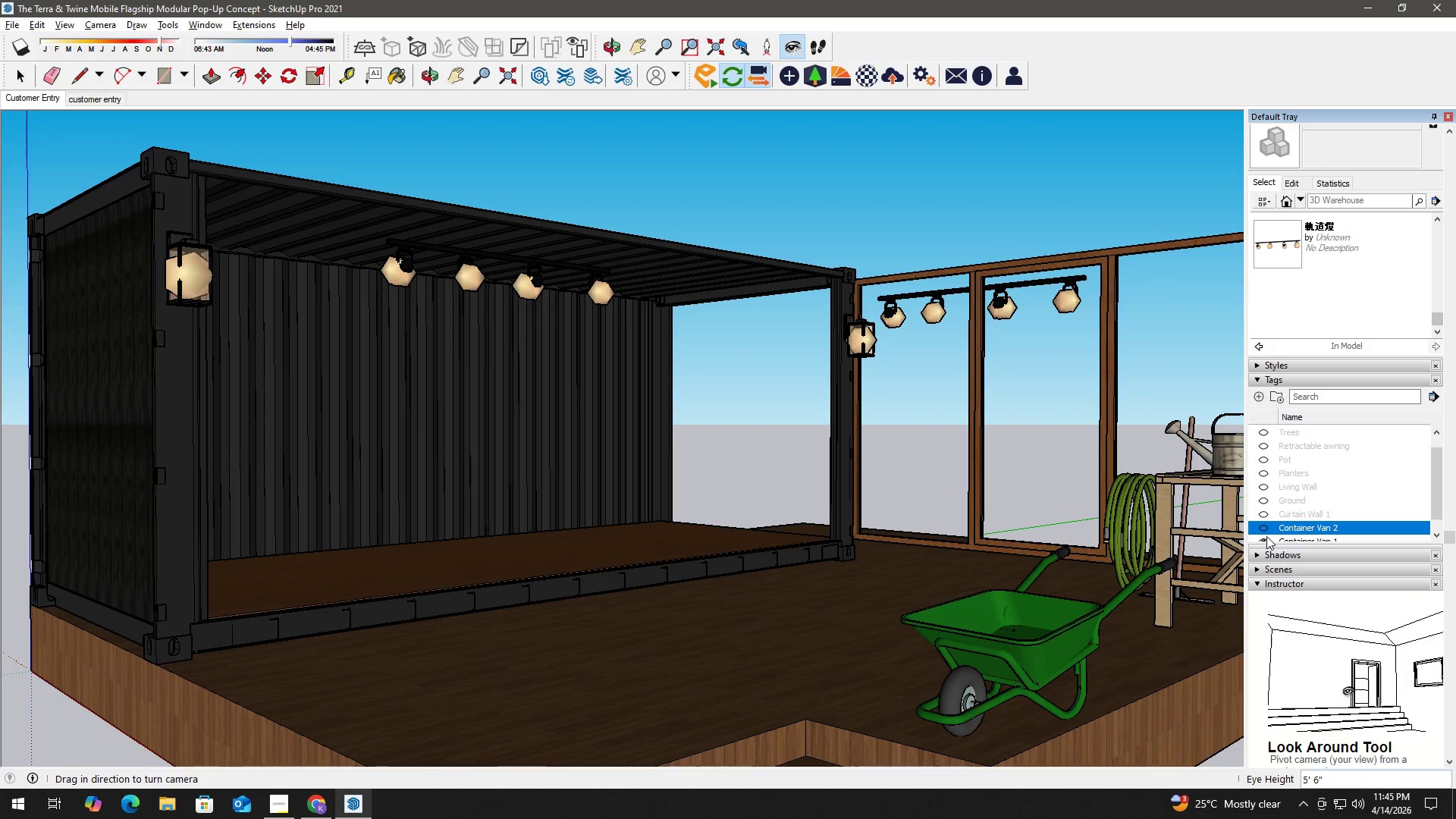 
left_click([1266, 529])
 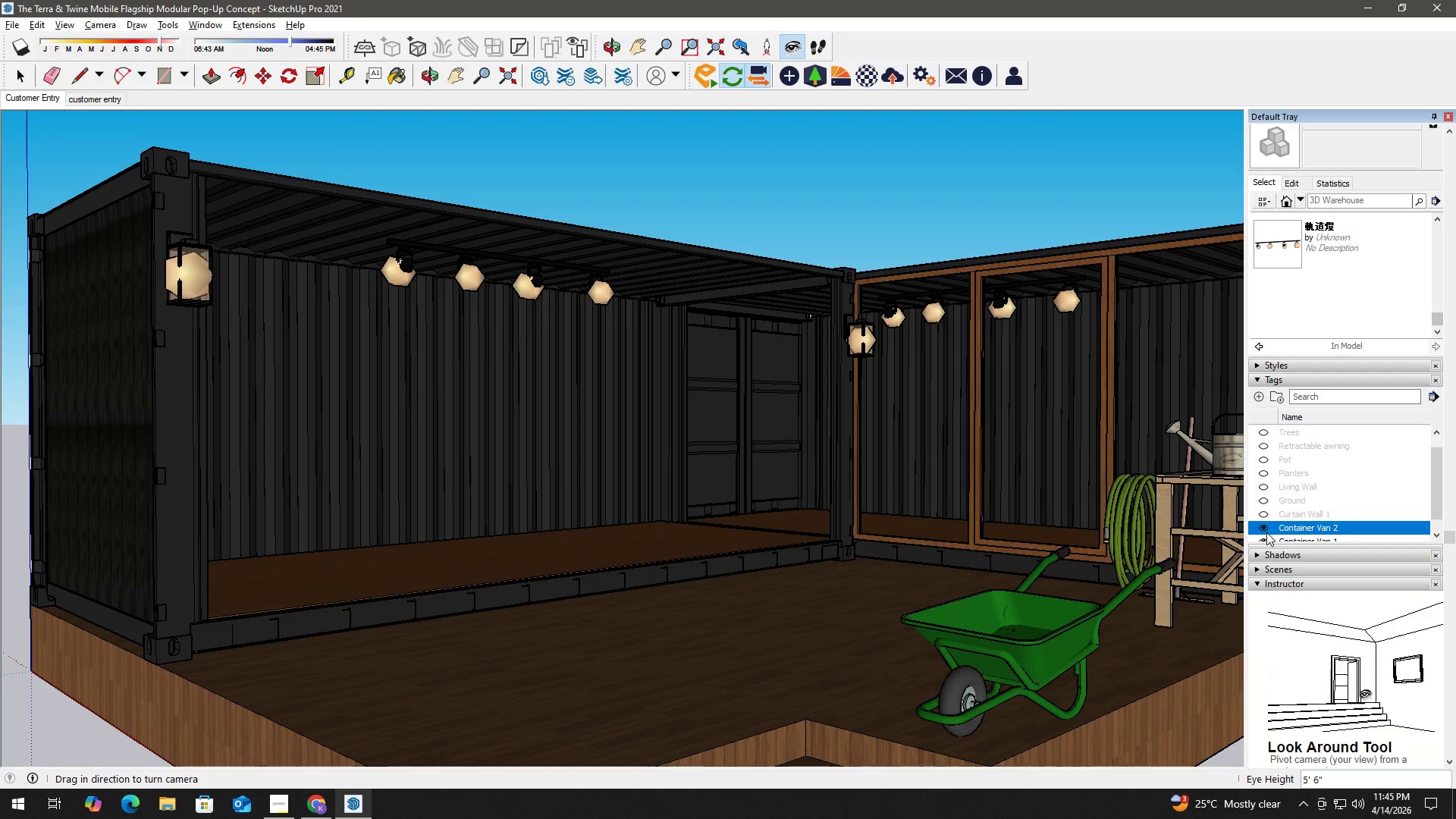 
left_click([1266, 535])
 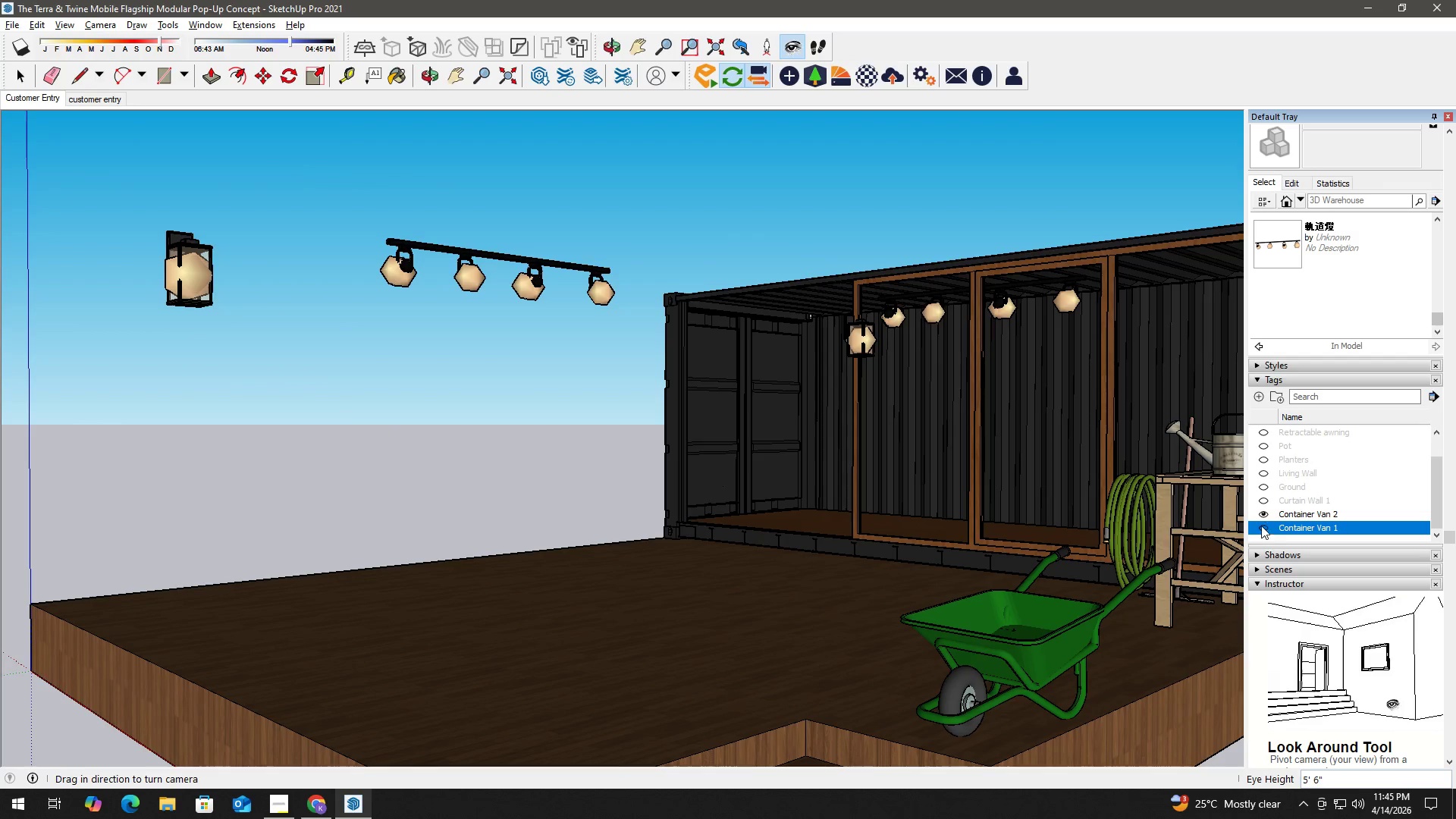 
left_click([1260, 511])
 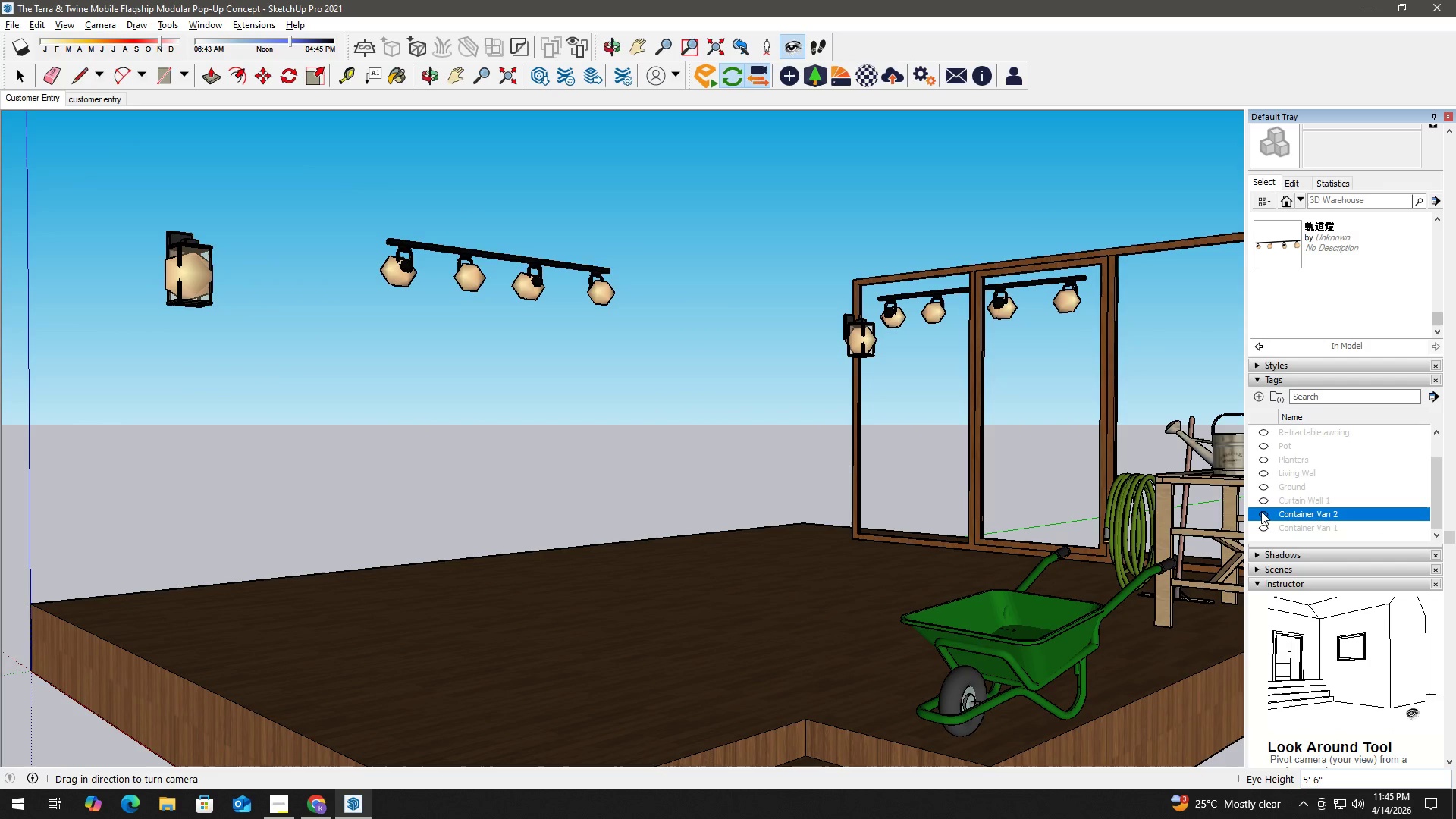 
left_click([1261, 510])
 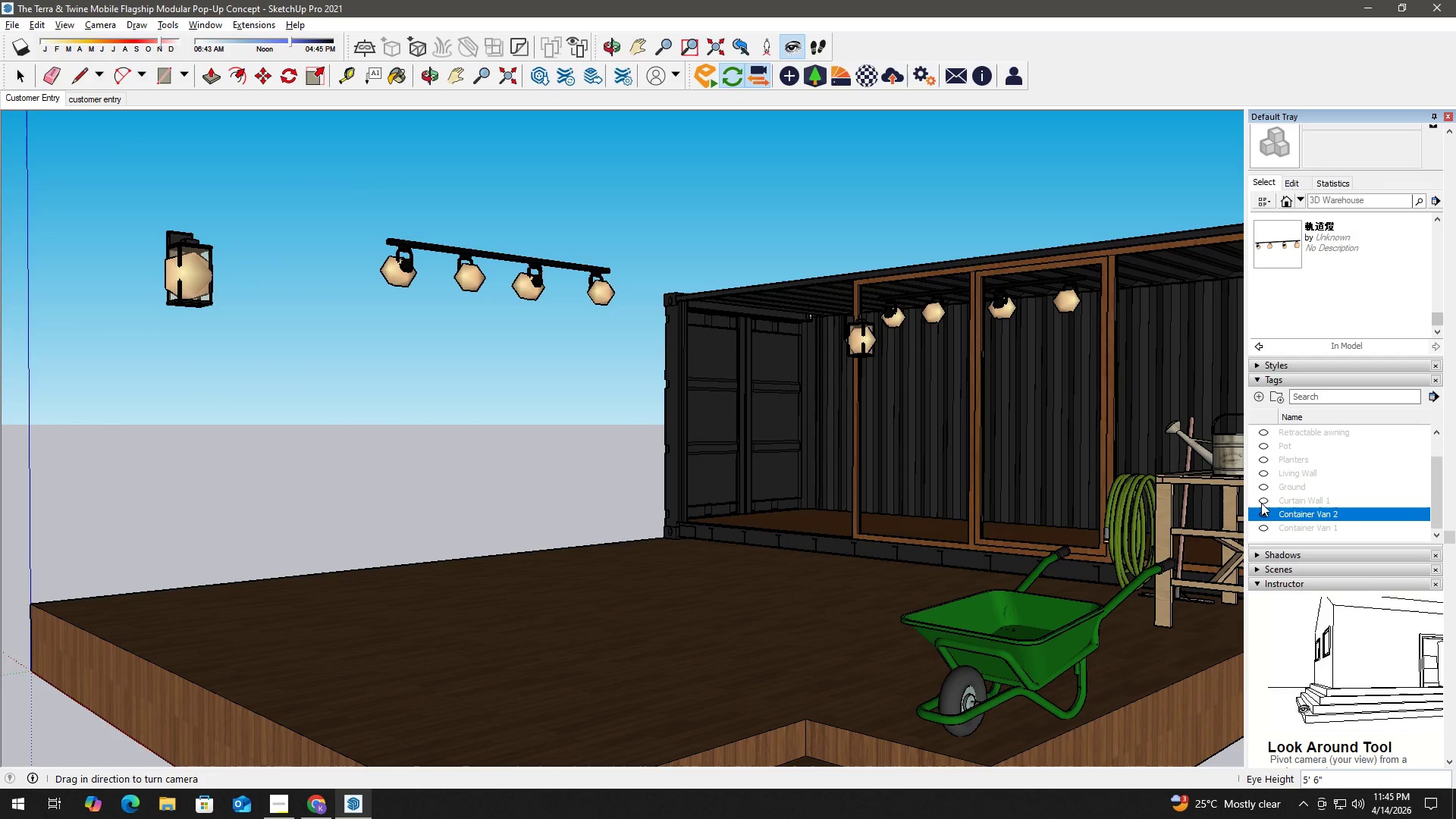 
left_click([1261, 498])
 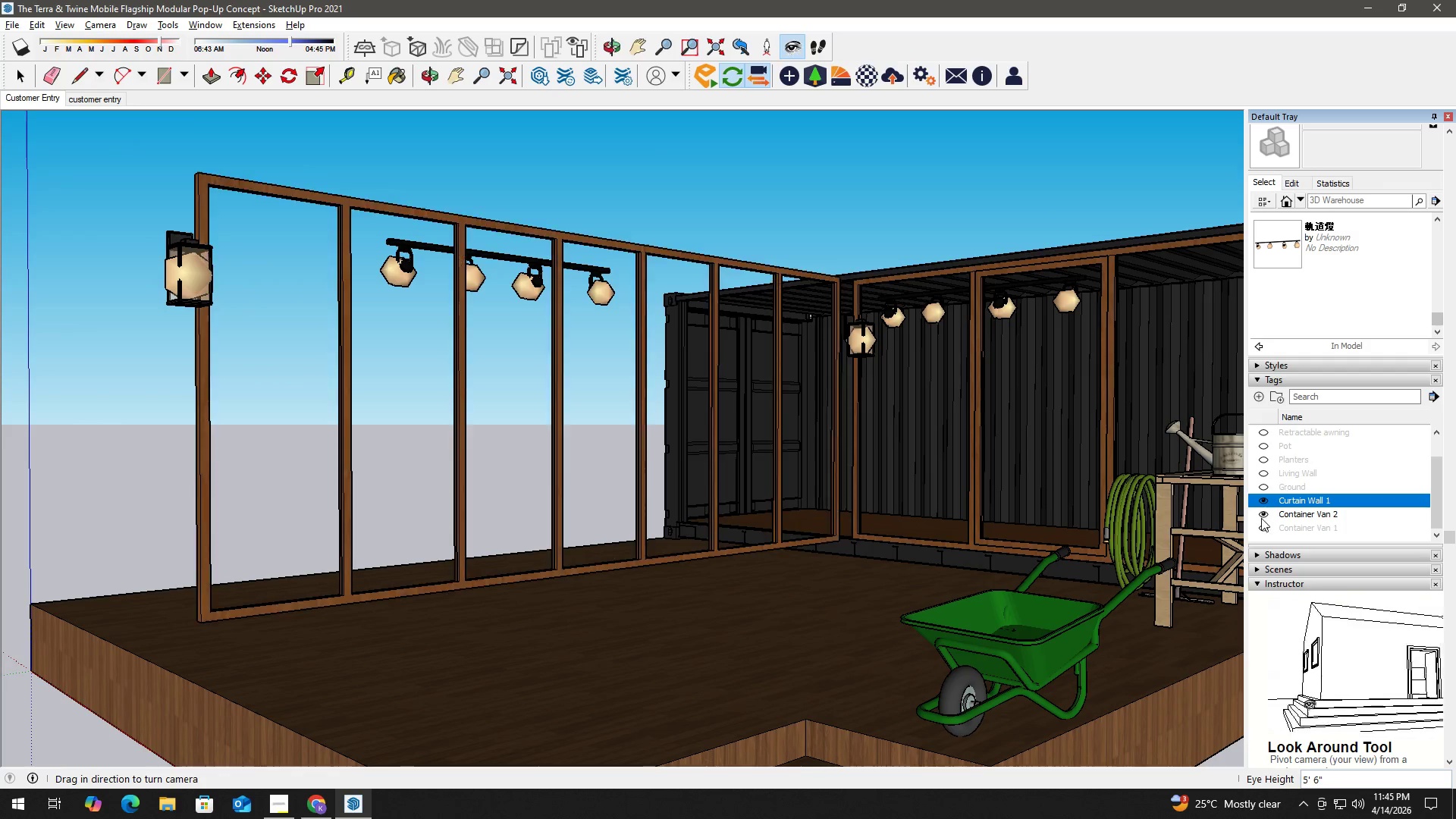 
left_click([1260, 526])
 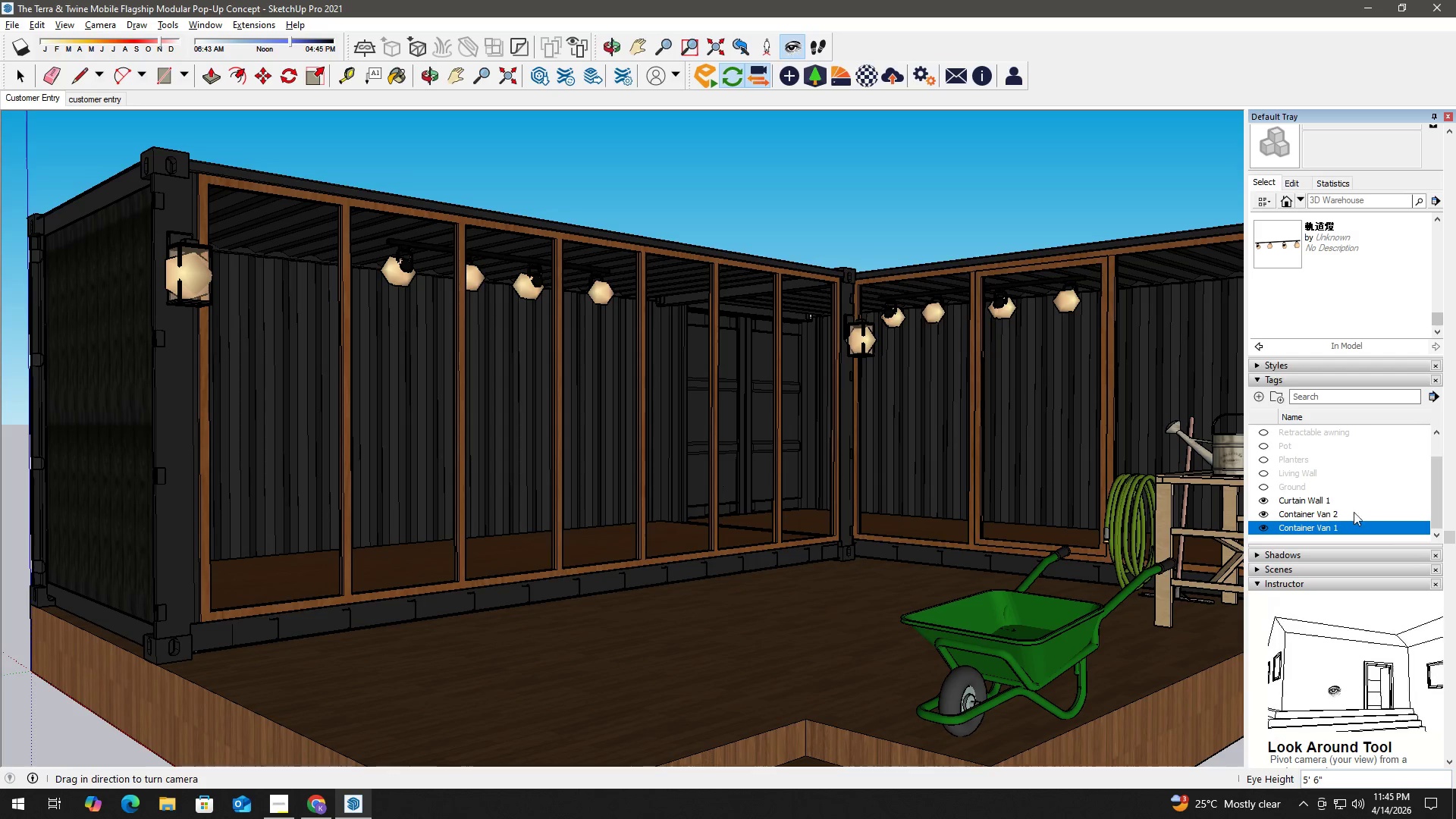 
scroll: coordinate [1373, 501], scroll_direction: up, amount: 2.0
 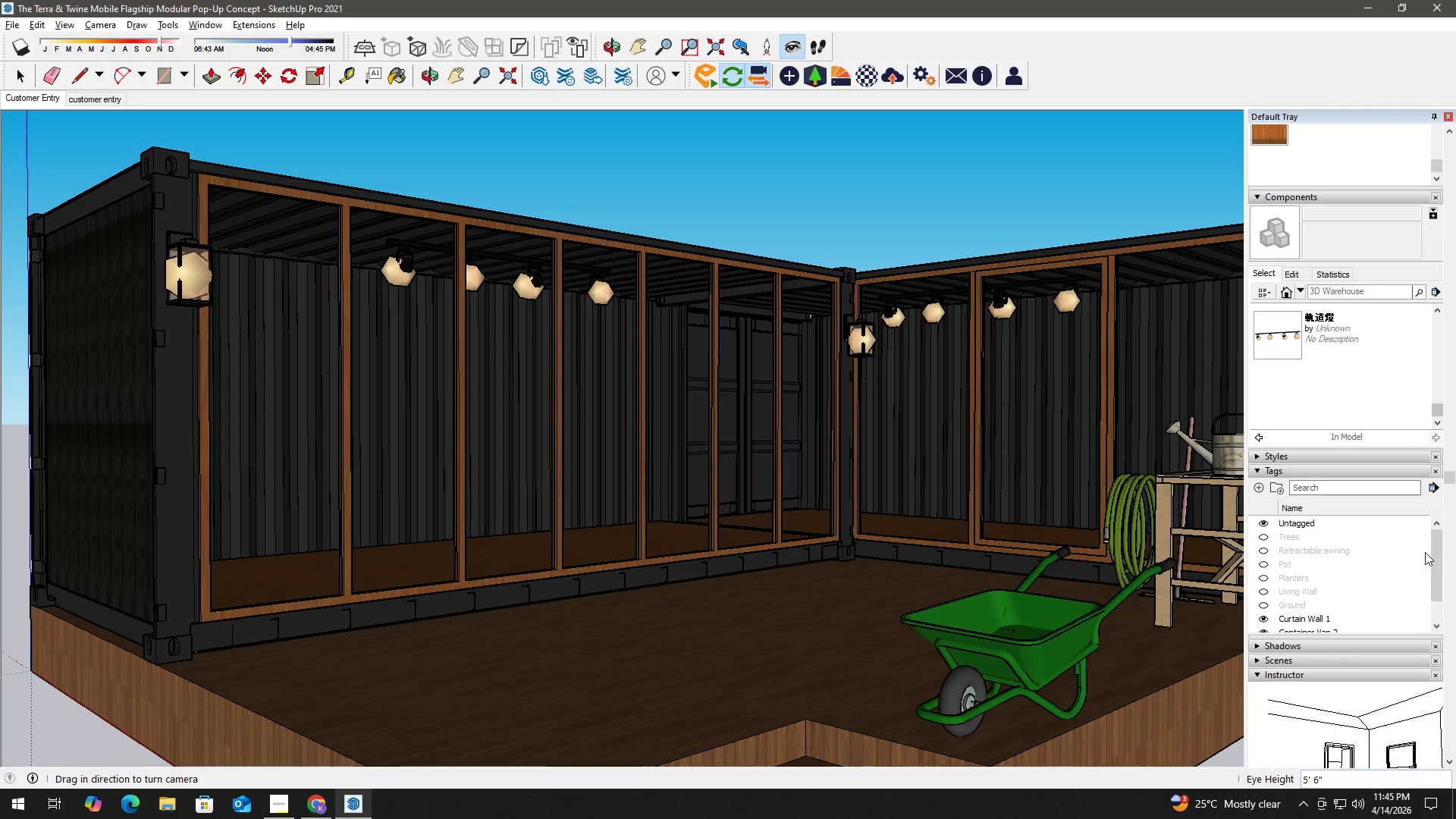 
left_click_drag(start_coordinate=[1436, 549], to_coordinate=[1436, 543])
 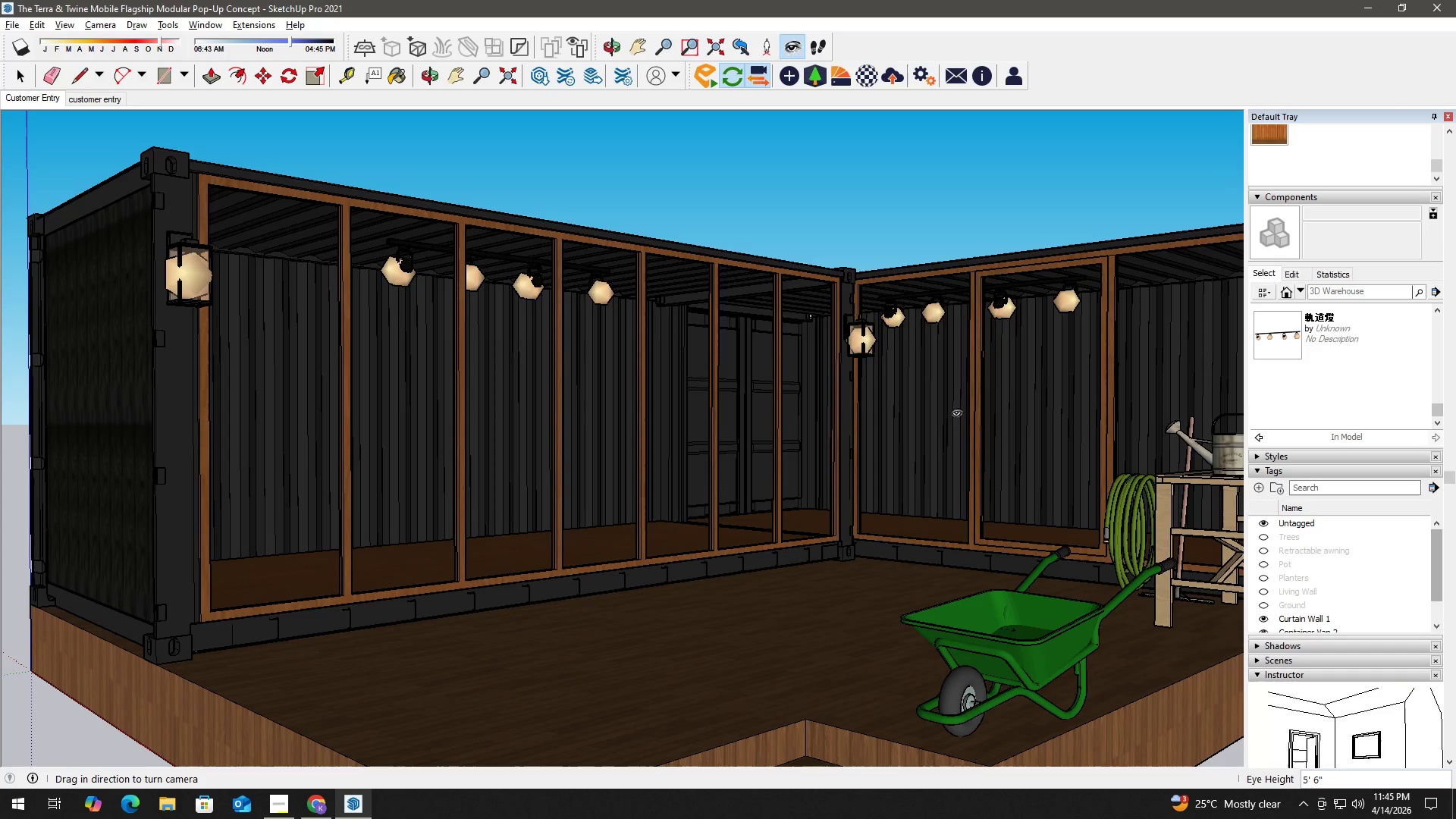 
key(H)
 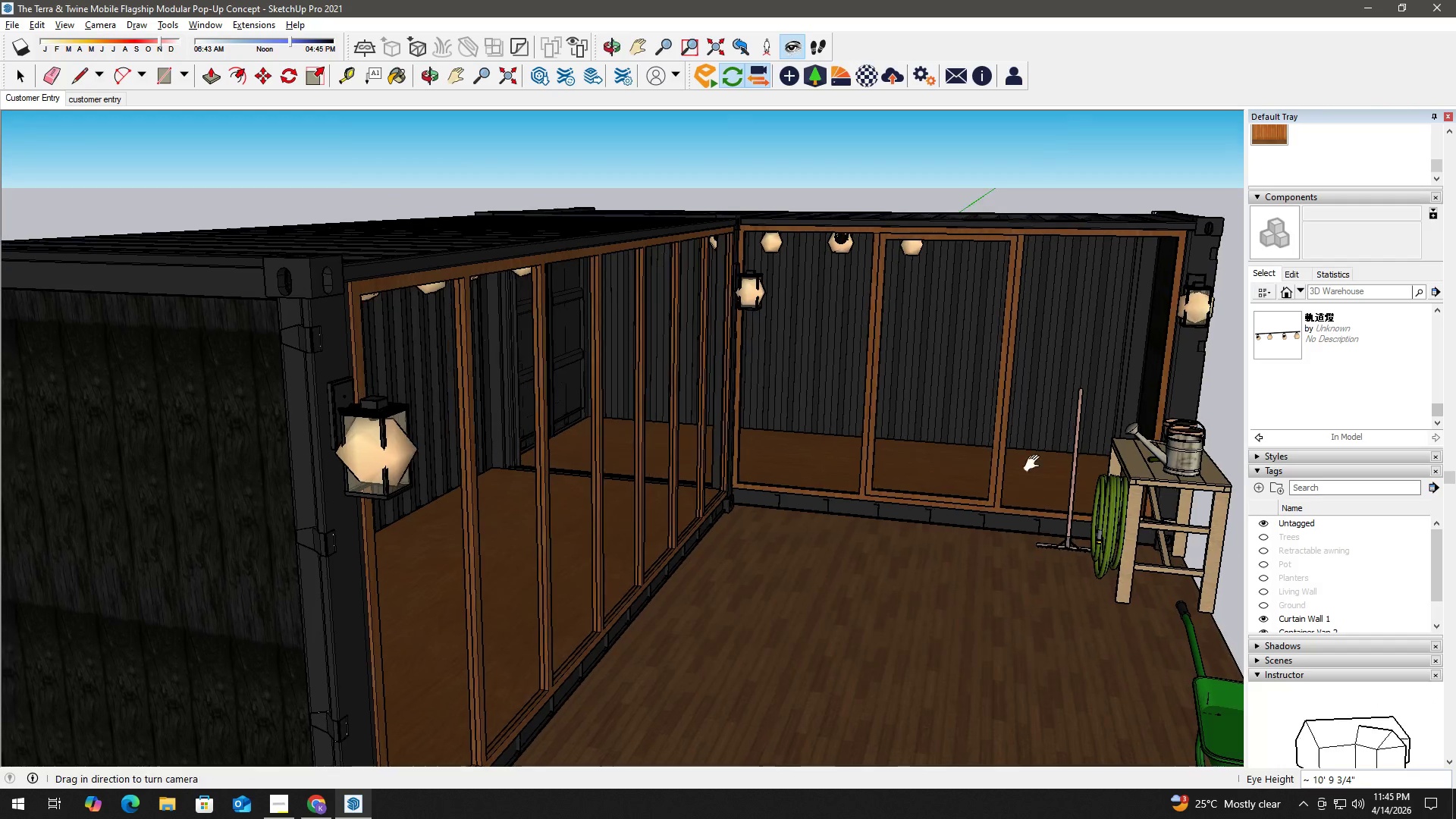 
left_click_drag(start_coordinate=[1026, 461], to_coordinate=[899, 475])
 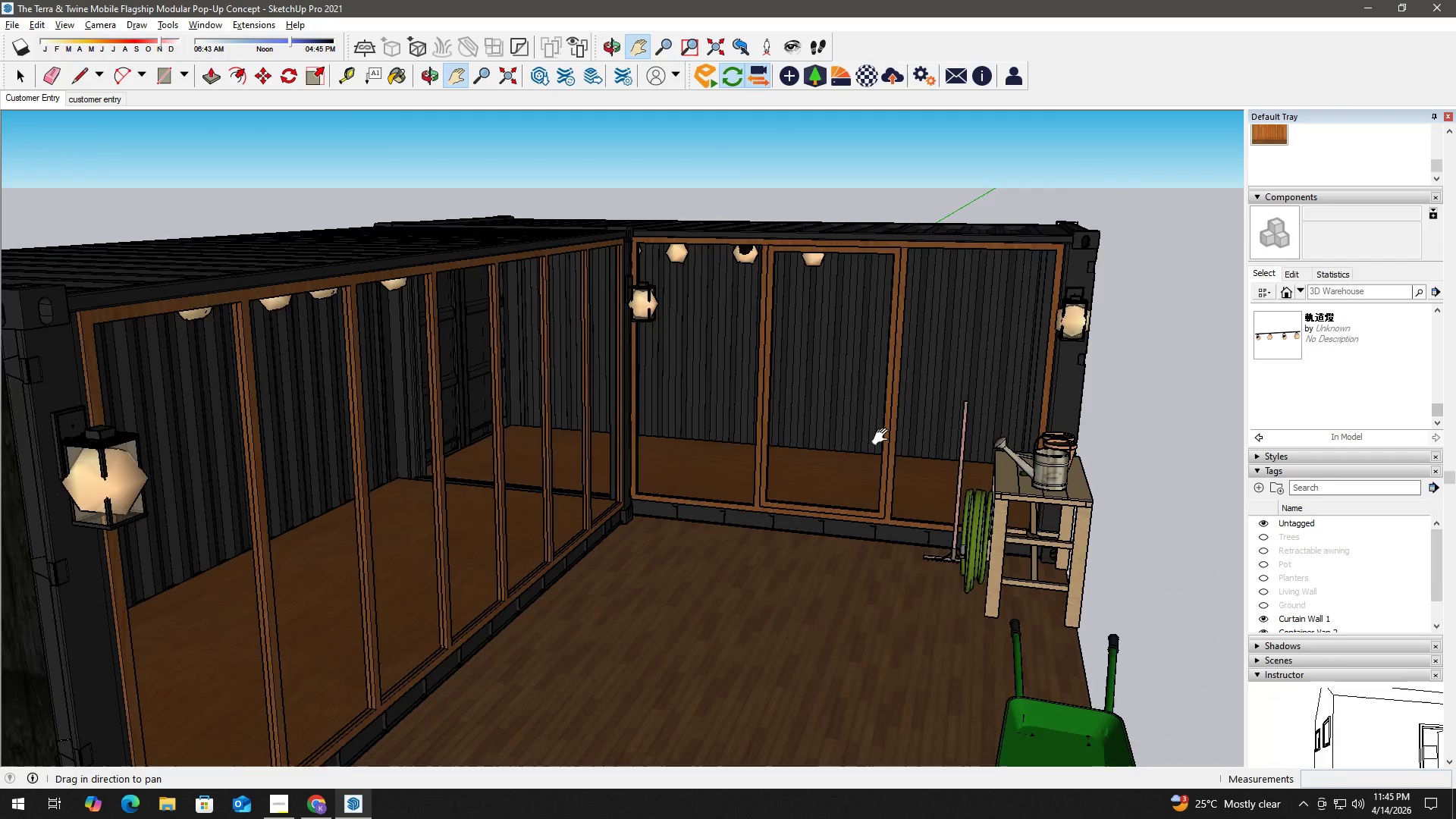 
scroll: coordinate [876, 370], scroll_direction: up, amount: 15.0
 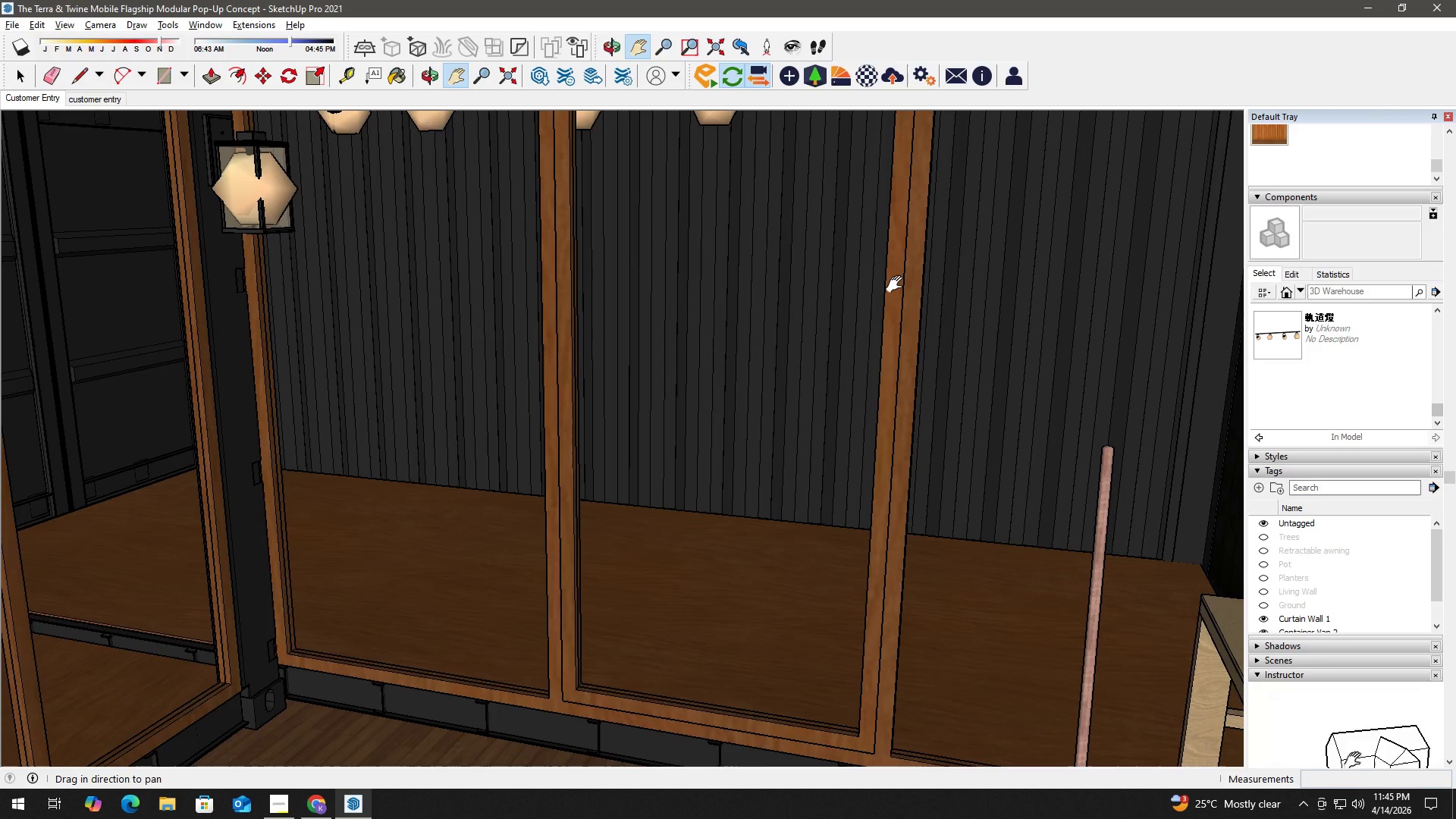 
key(H)
 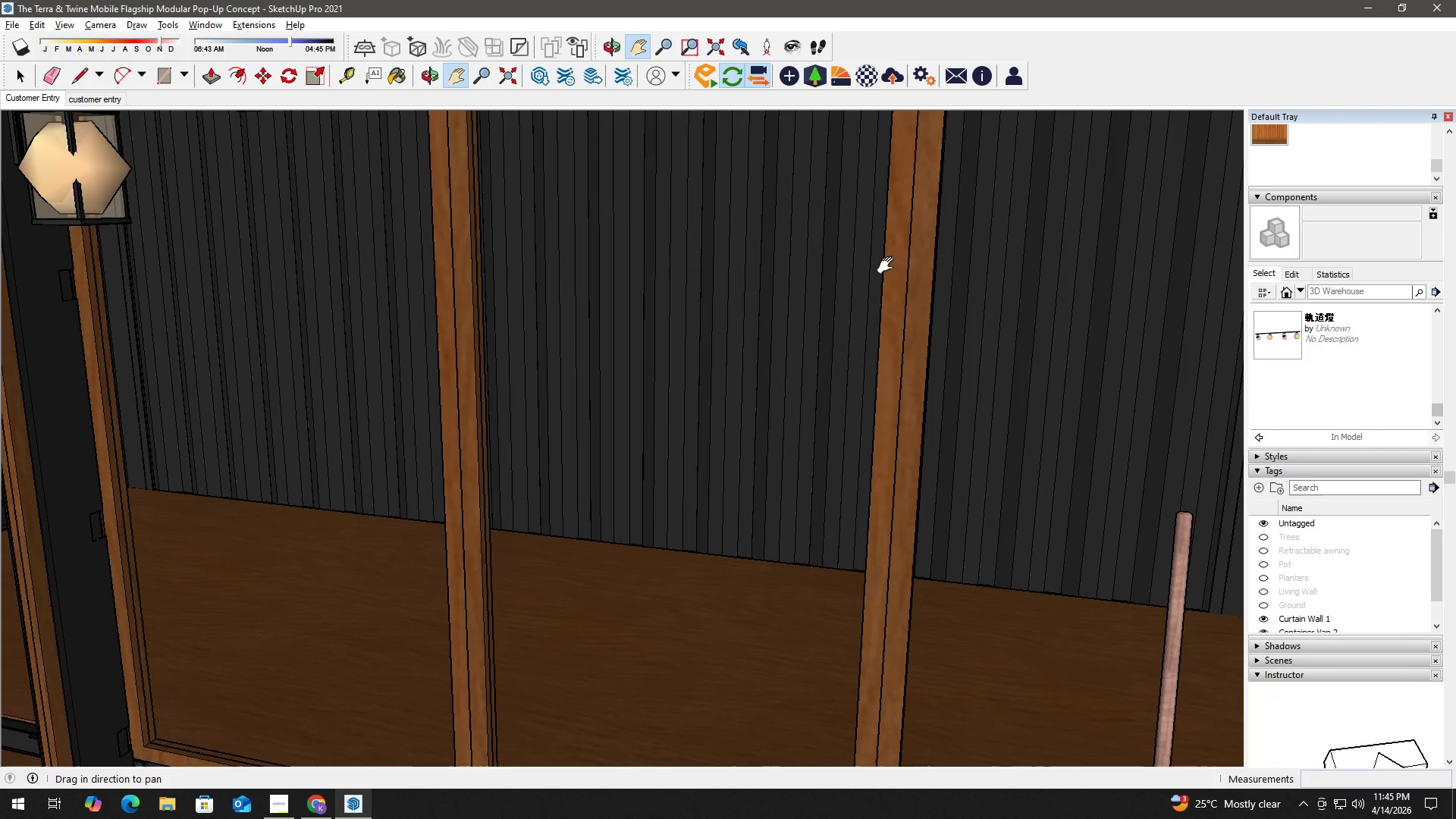 
left_click_drag(start_coordinate=[893, 274], to_coordinate=[901, 298])
 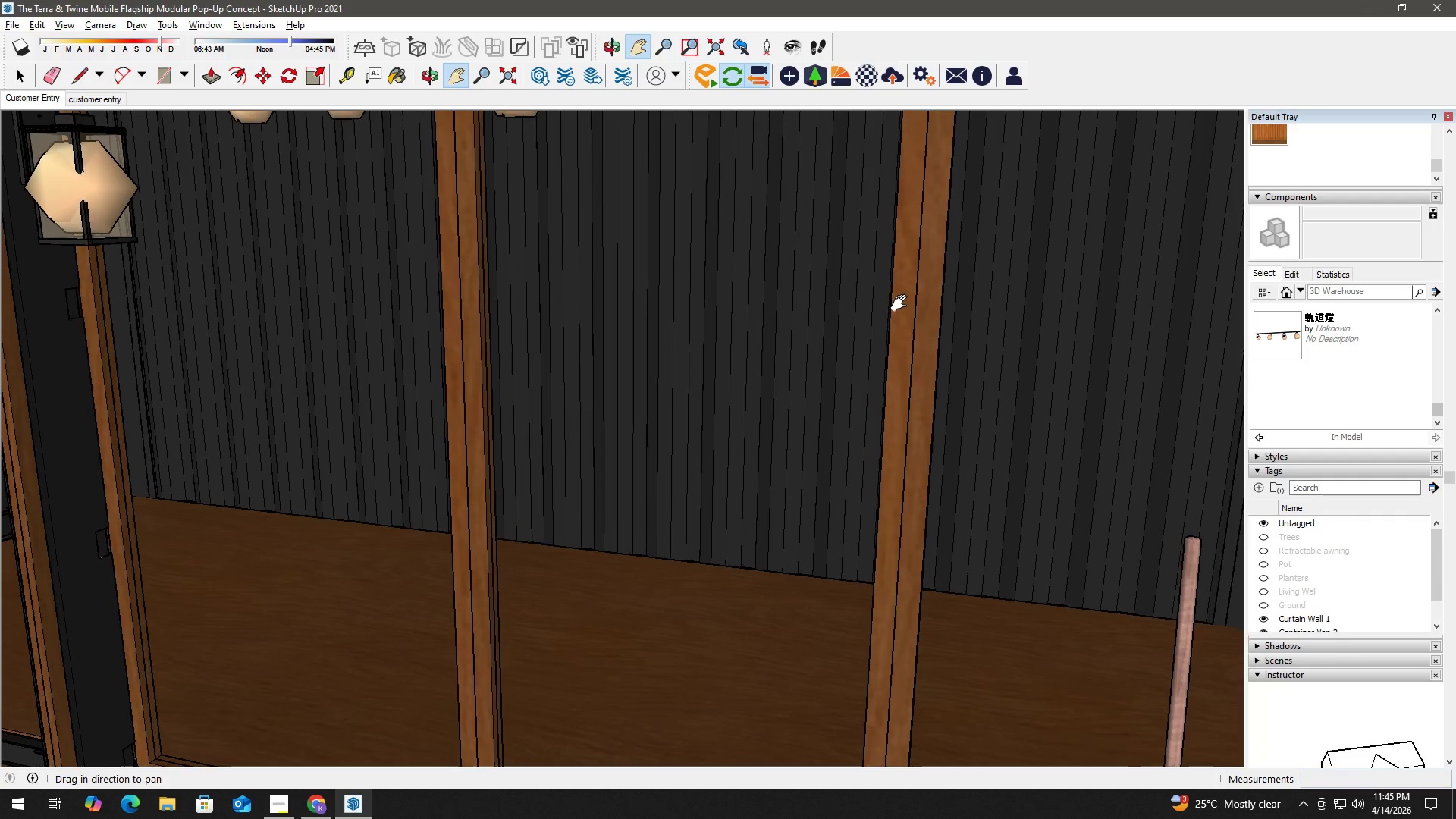 
scroll: coordinate [895, 262], scroll_direction: up, amount: 3.0
 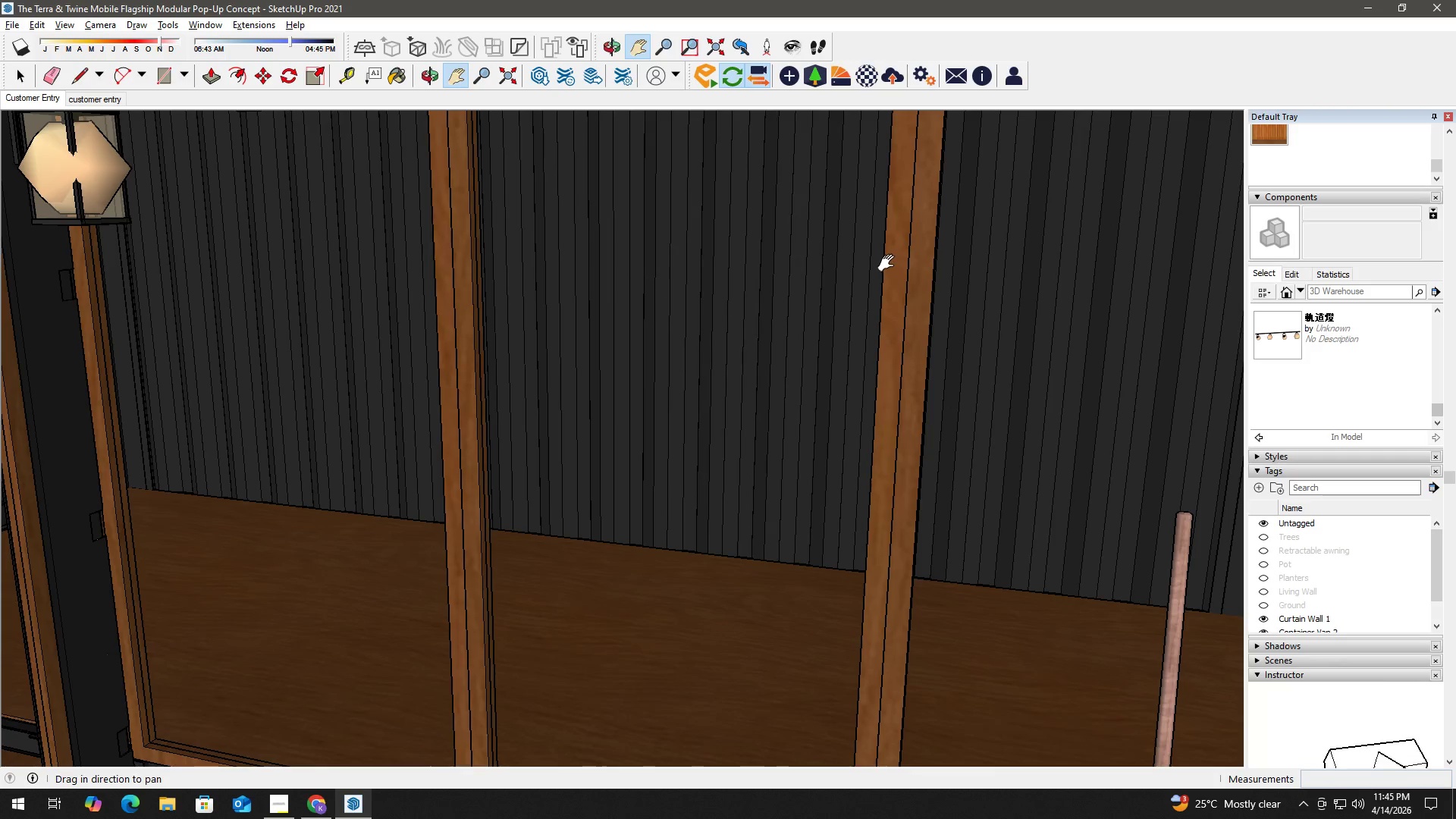 
key(Alt+Tab)
 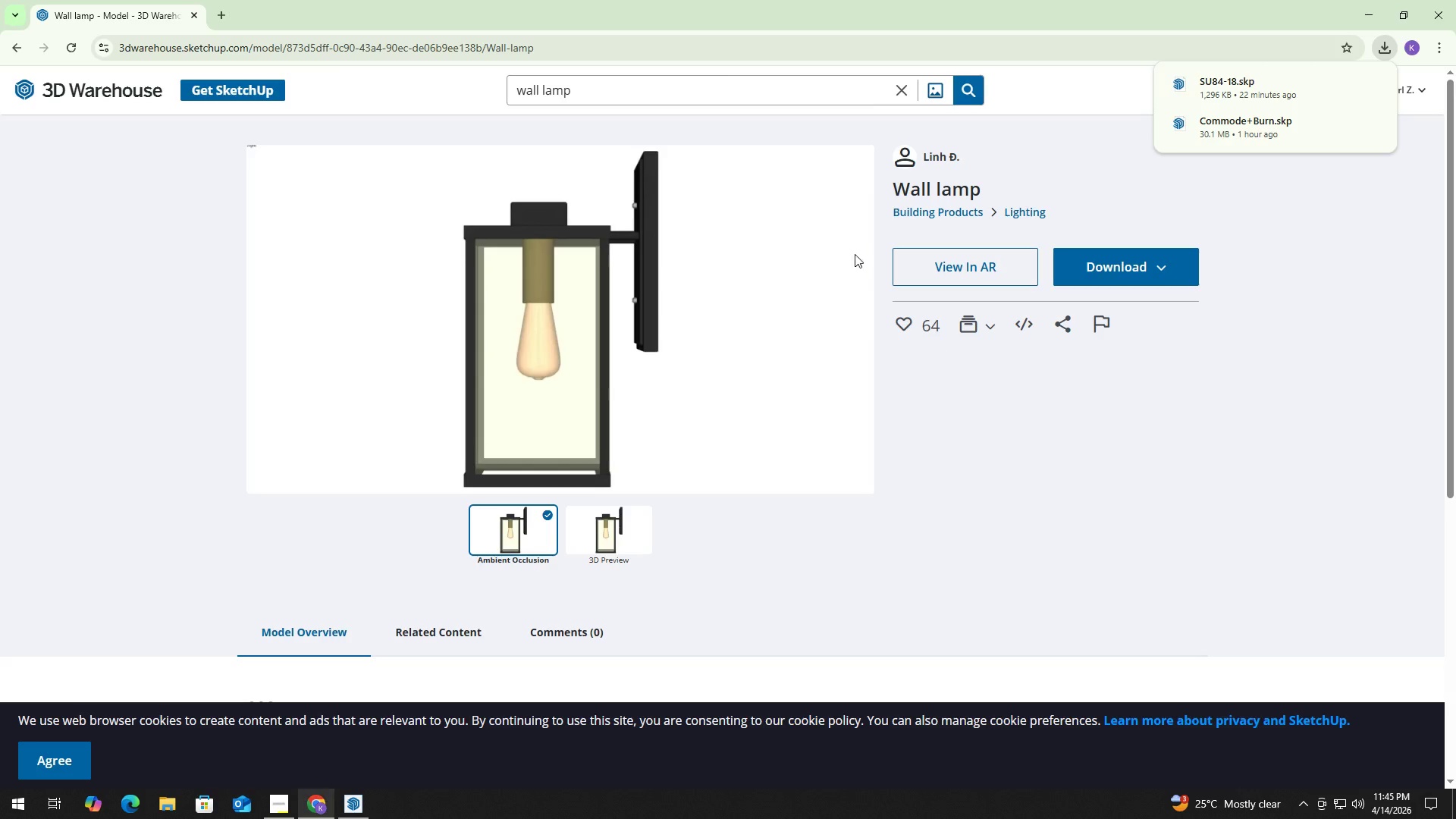 
left_click([638, 91])
 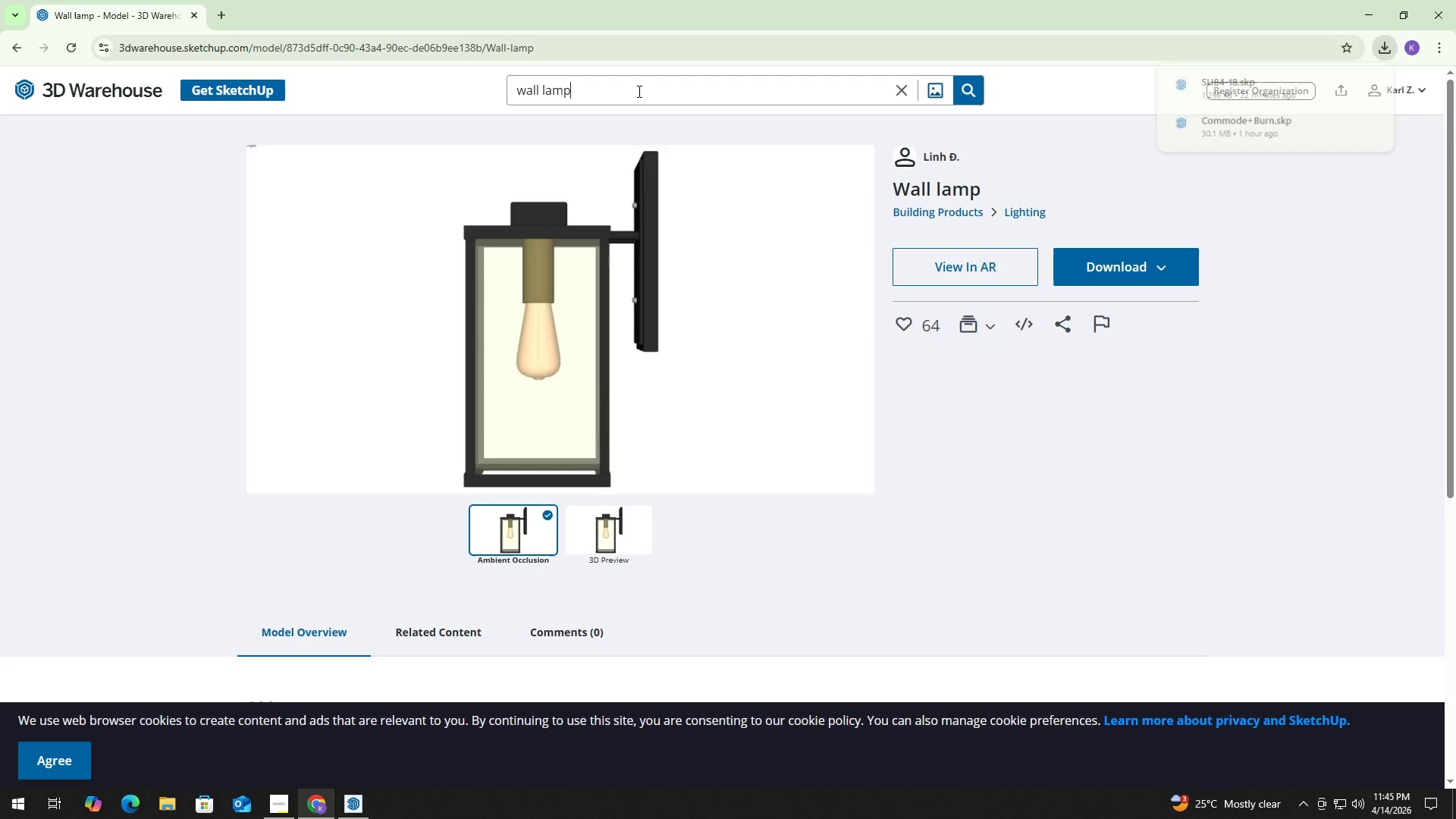 
key(Control+ControlLeft)
 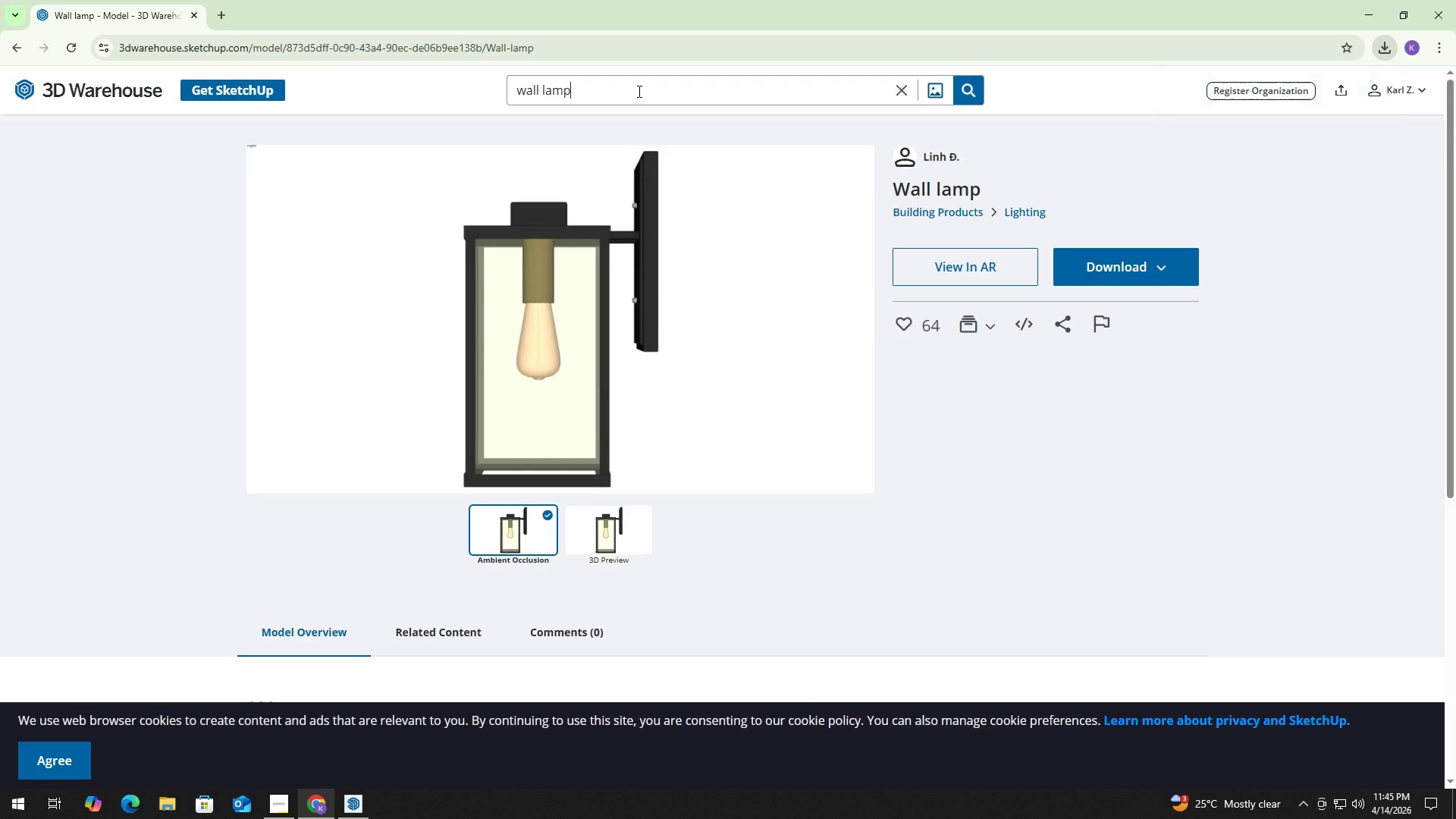 
key(Control+A)
 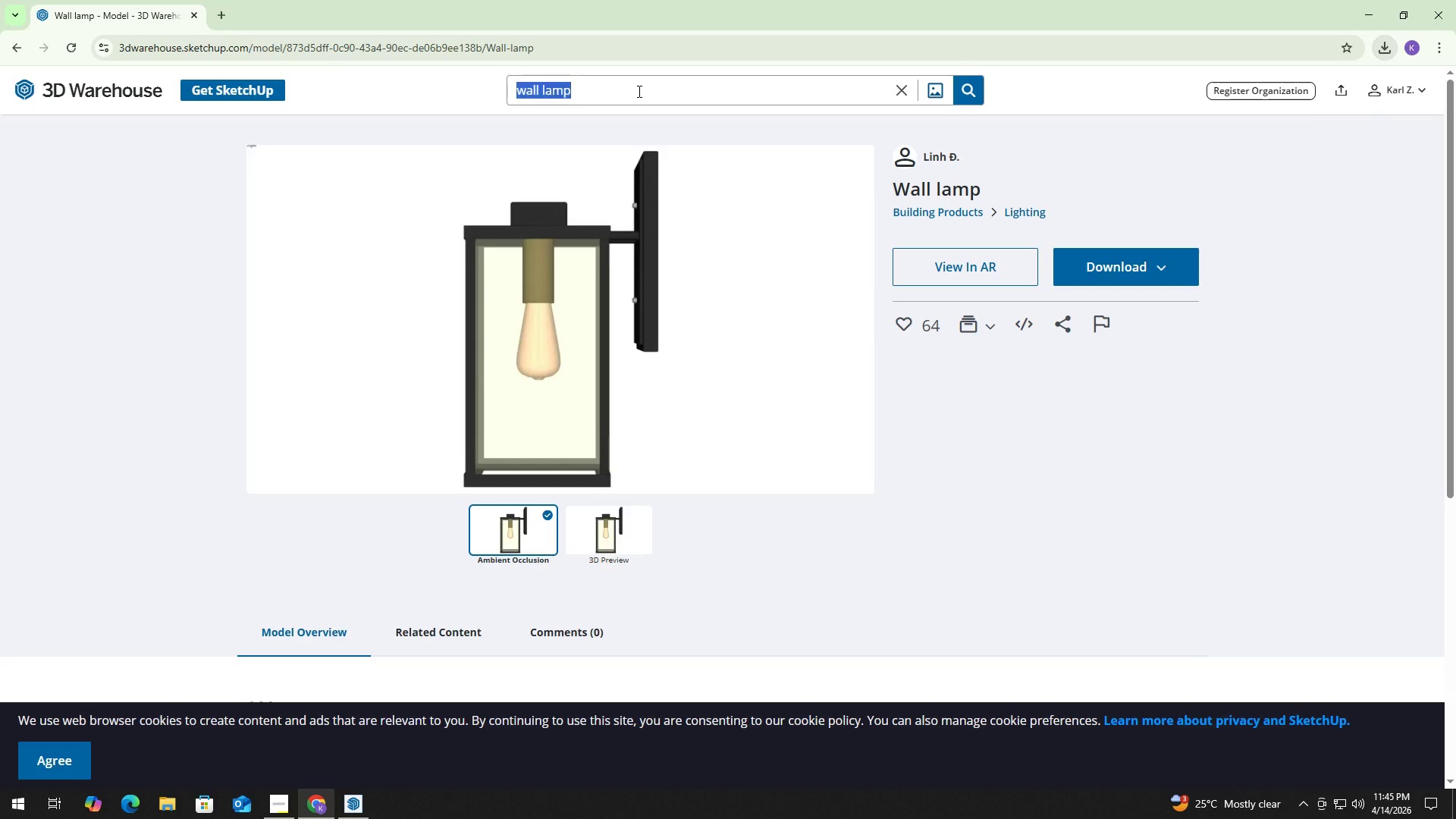 
type(door handle)
 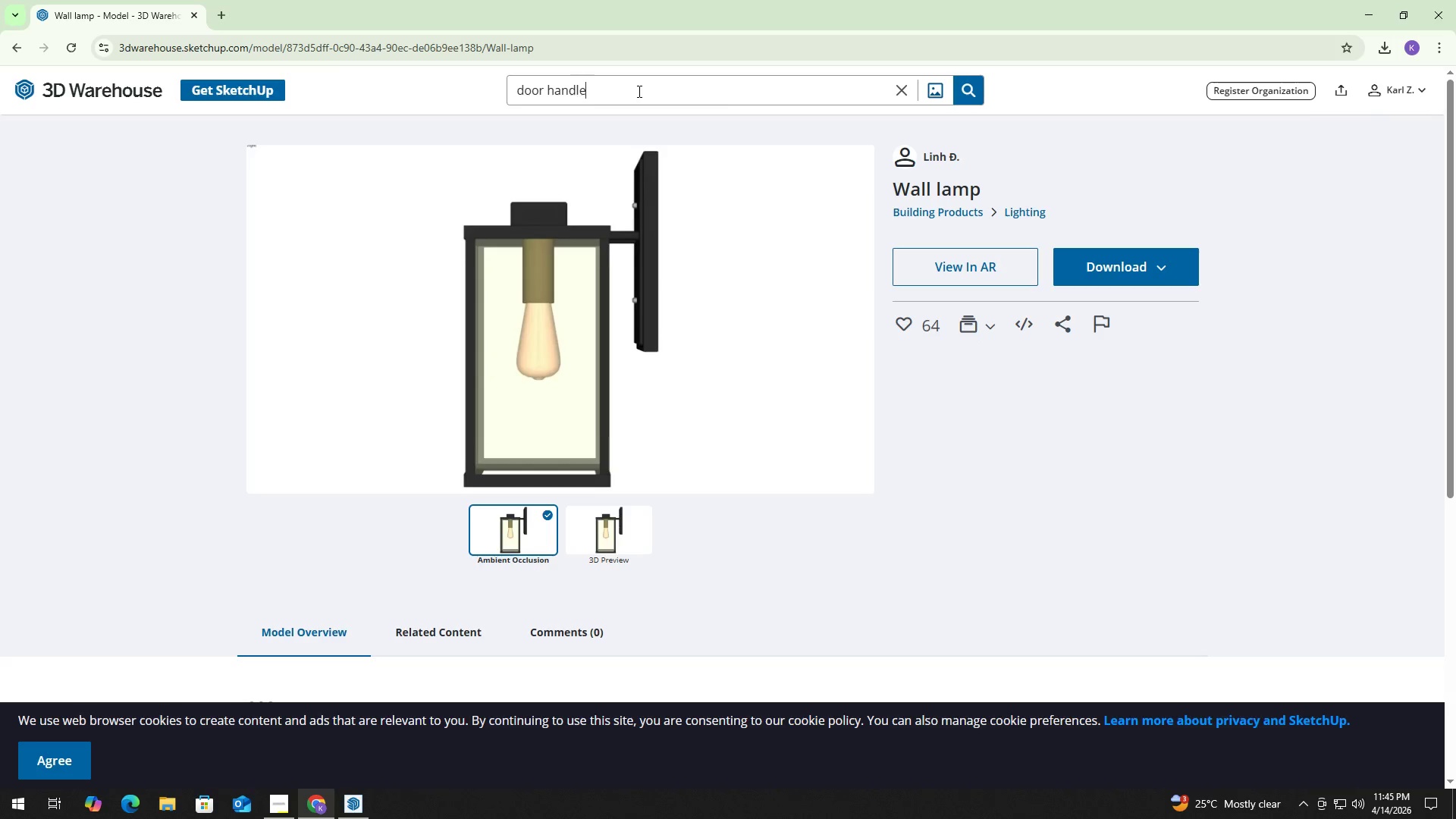 
key(Enter)
 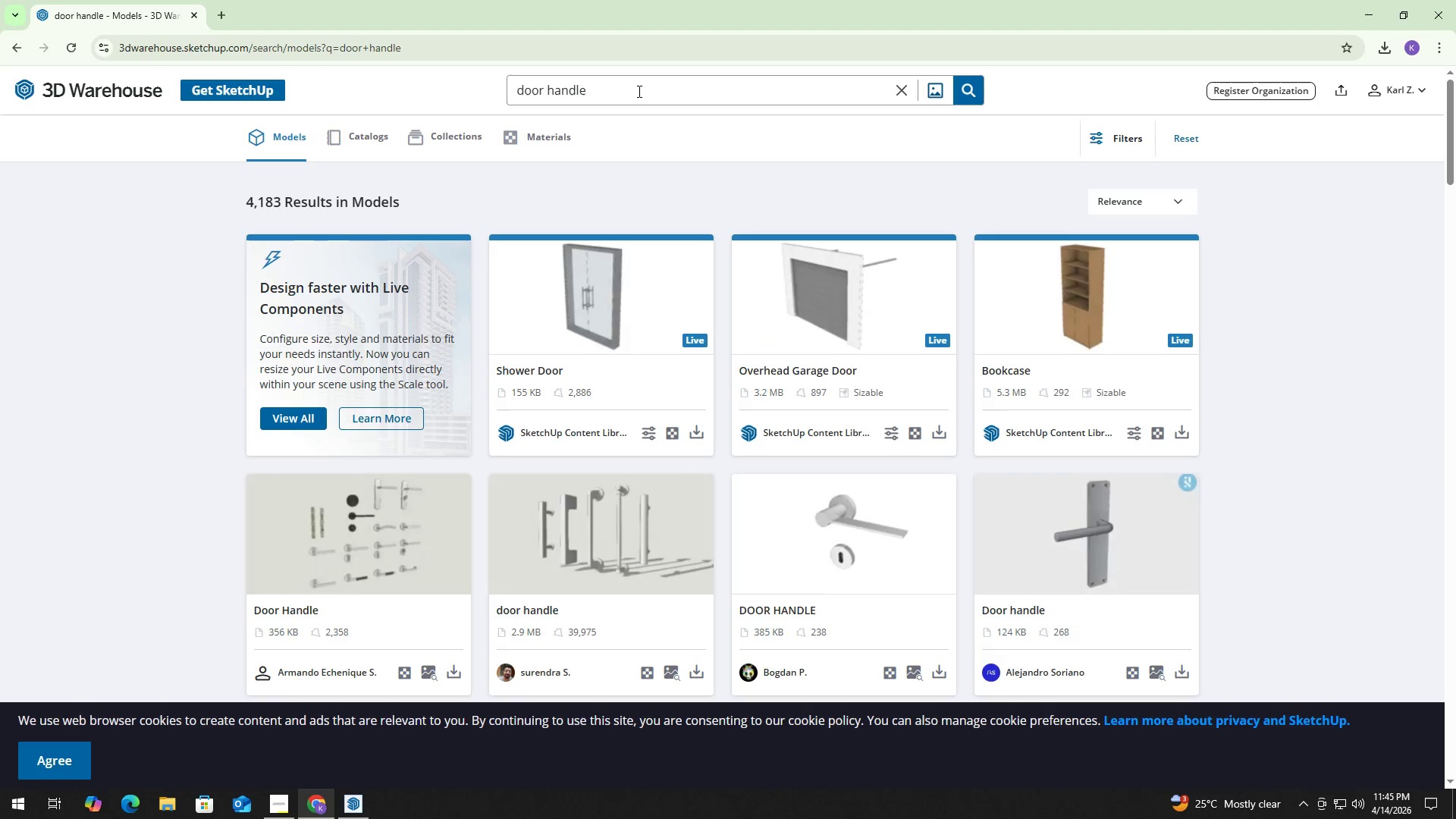 
scroll: coordinate [761, 407], scroll_direction: down, amount: 6.0
 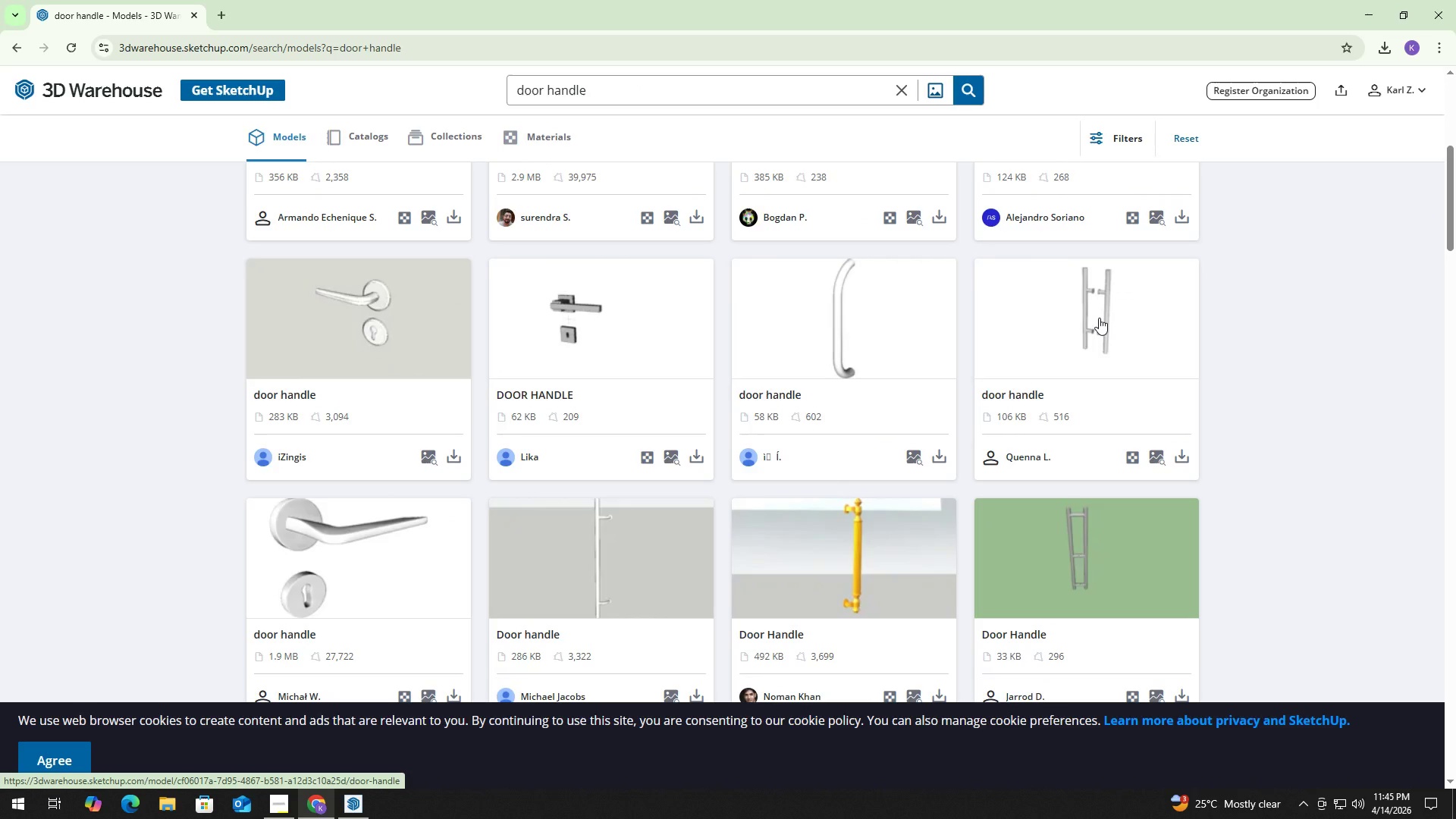 
left_click([1099, 318])
 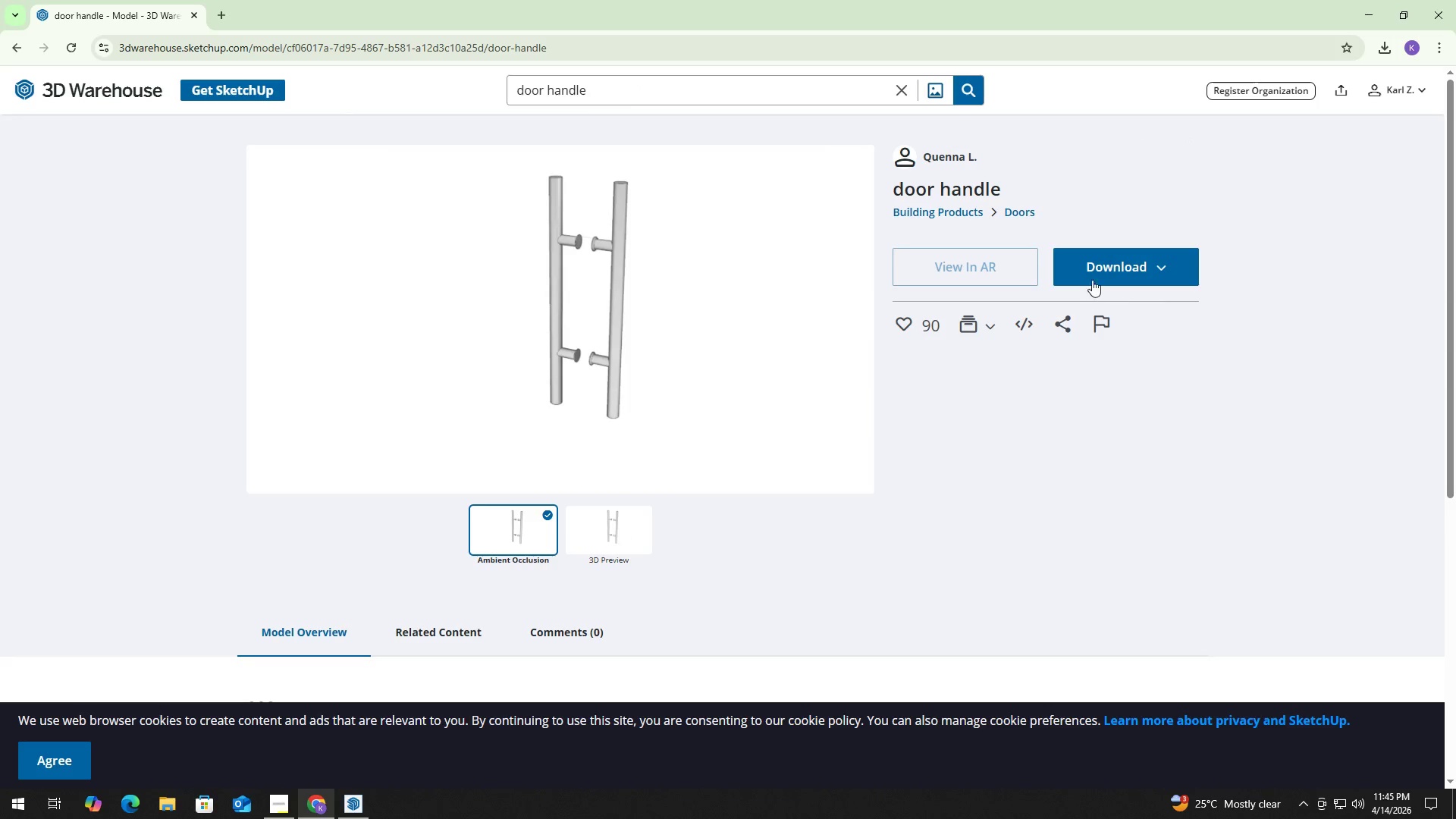 
left_click([1142, 249])
 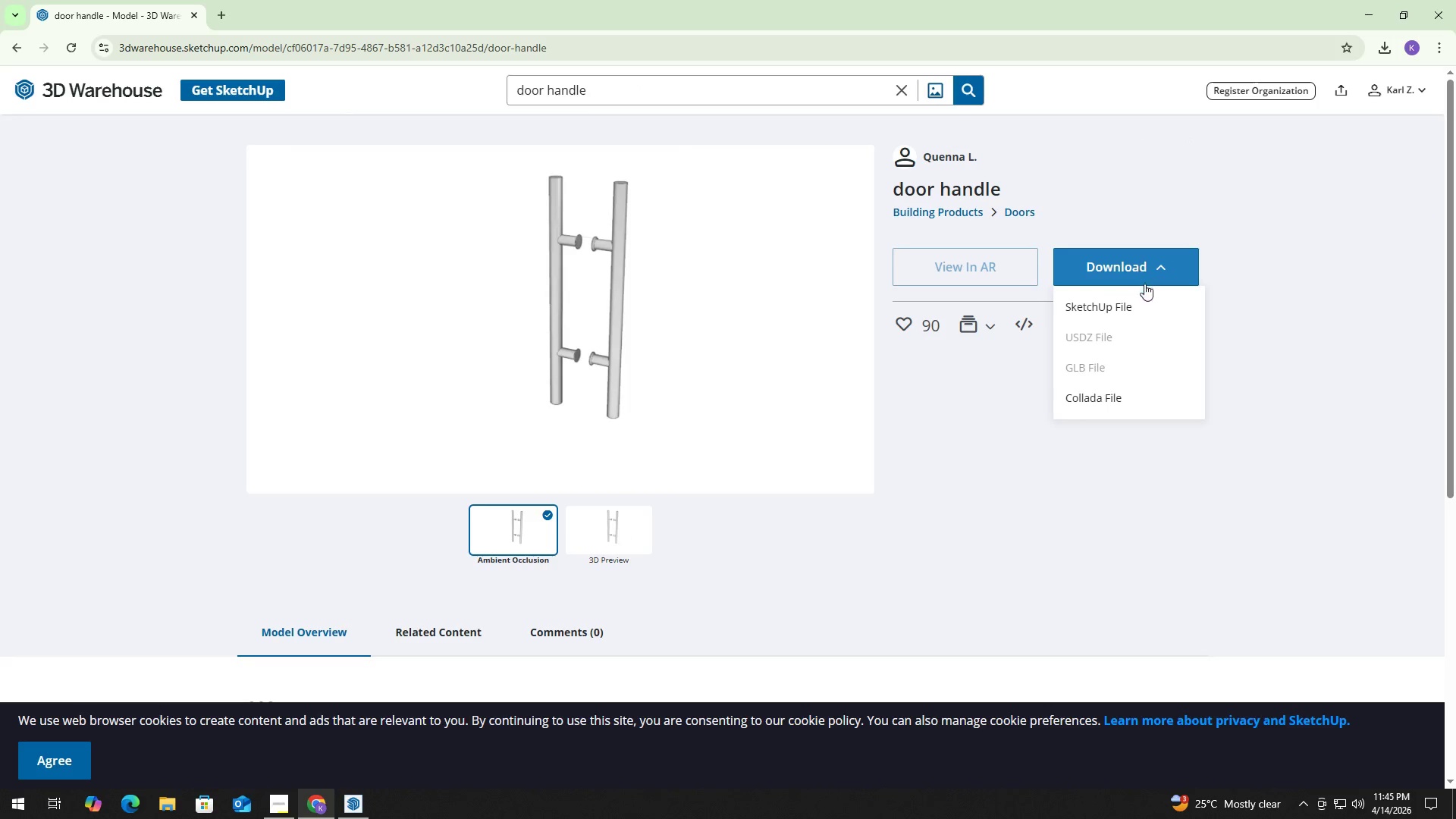 
left_click([1142, 295])
 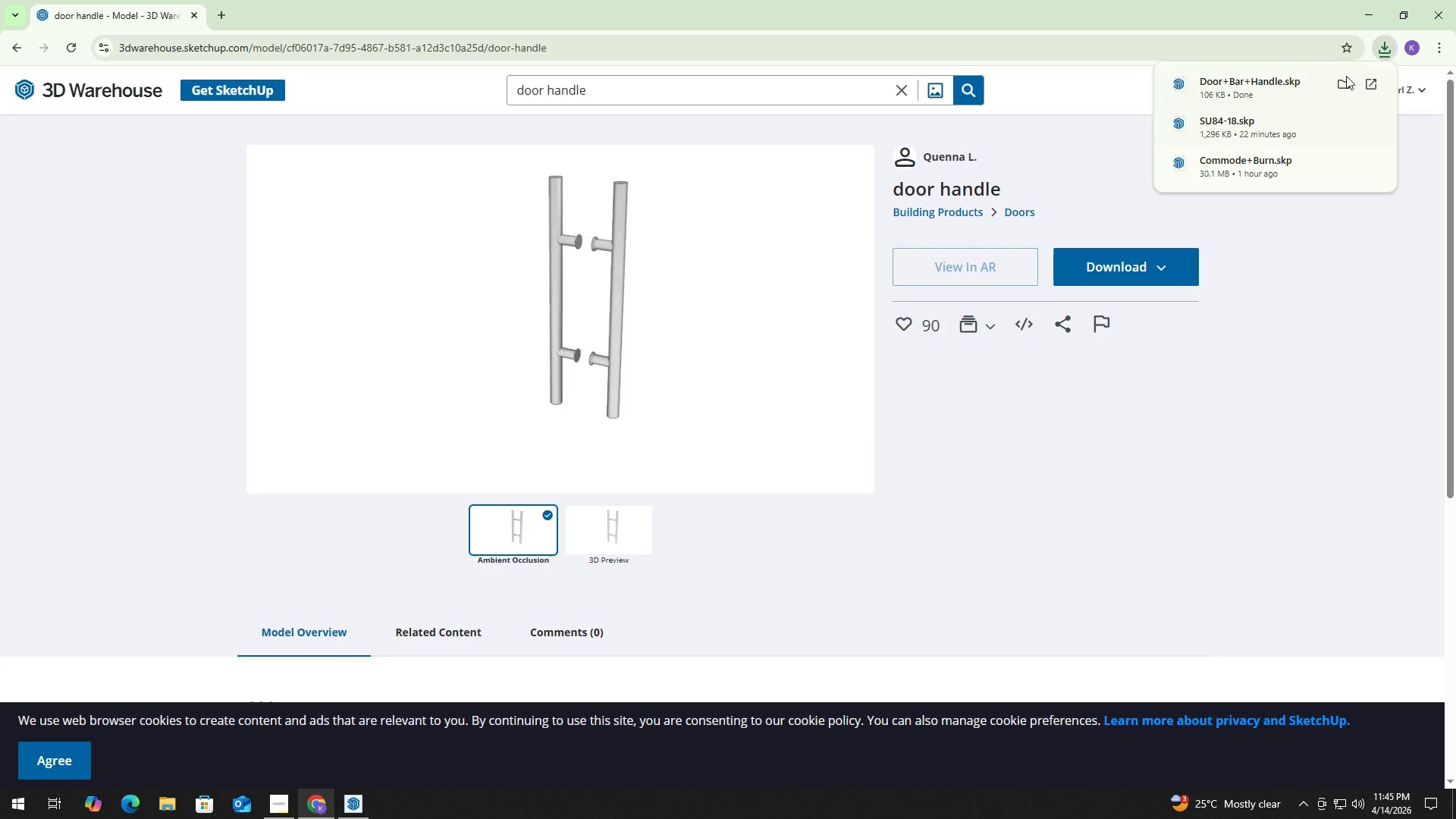 
key(Alt+Tab)
 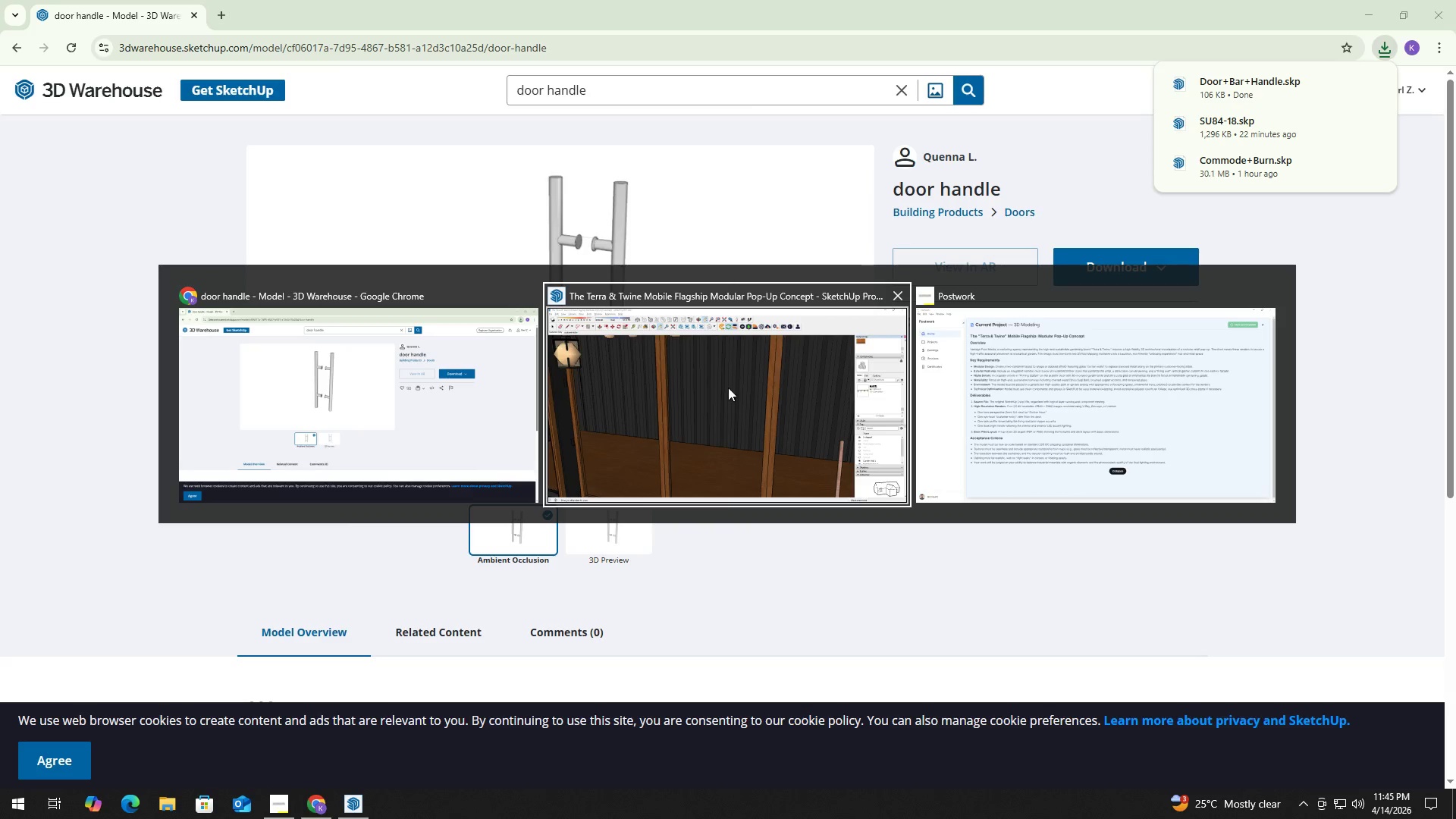 
left_click([703, 400])
 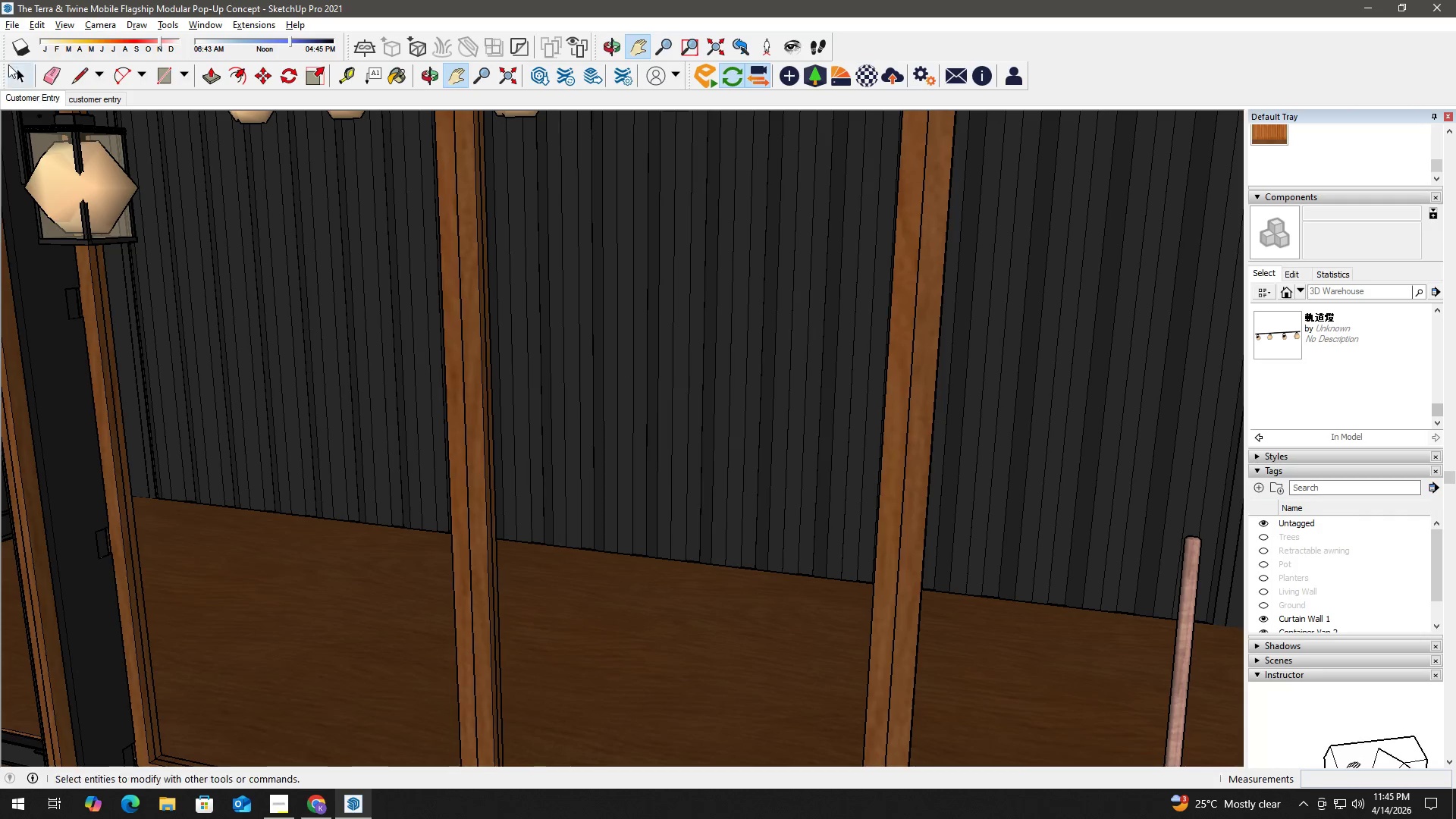 
left_click([0, 21])
 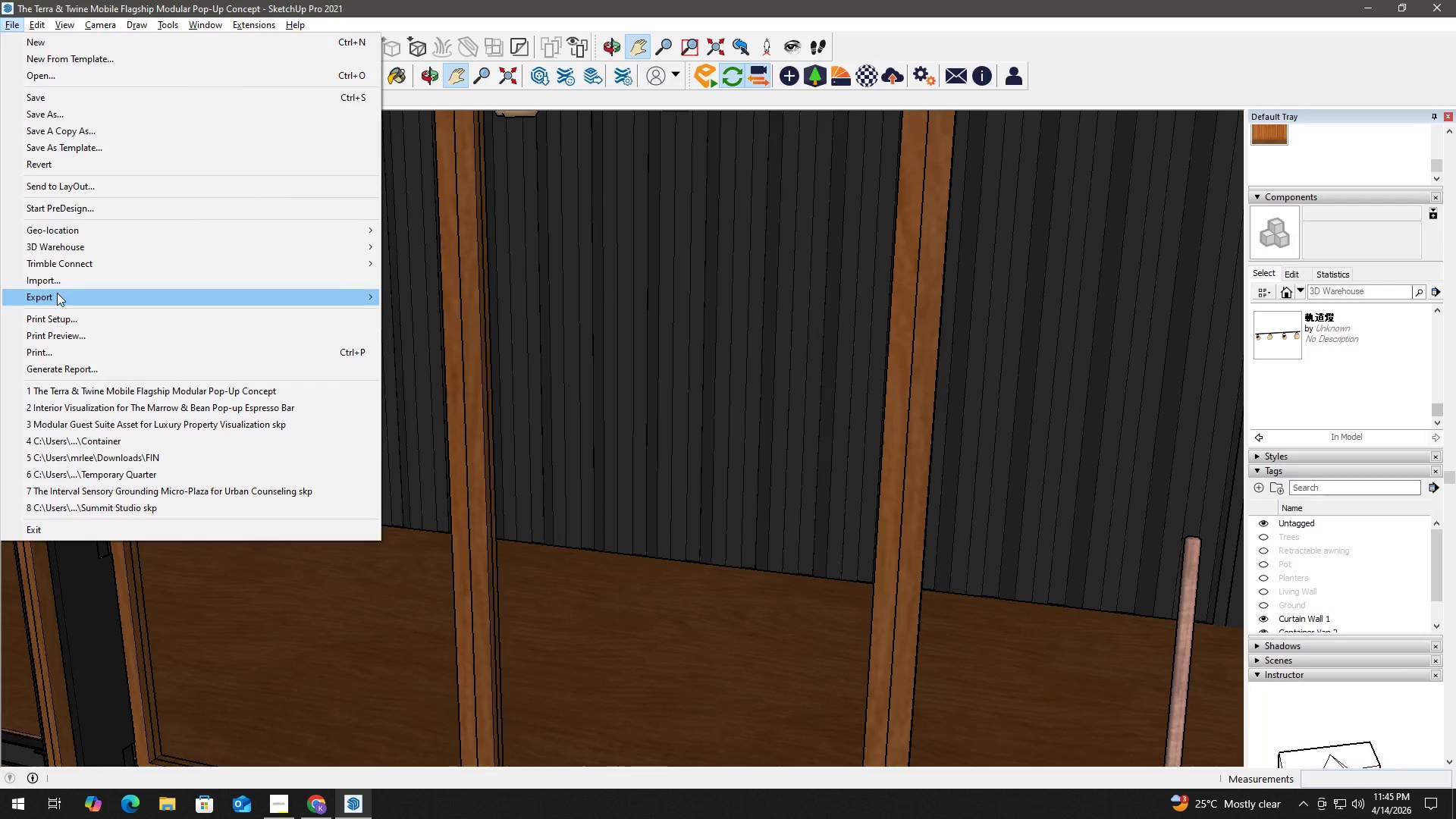 
left_click([58, 268])
 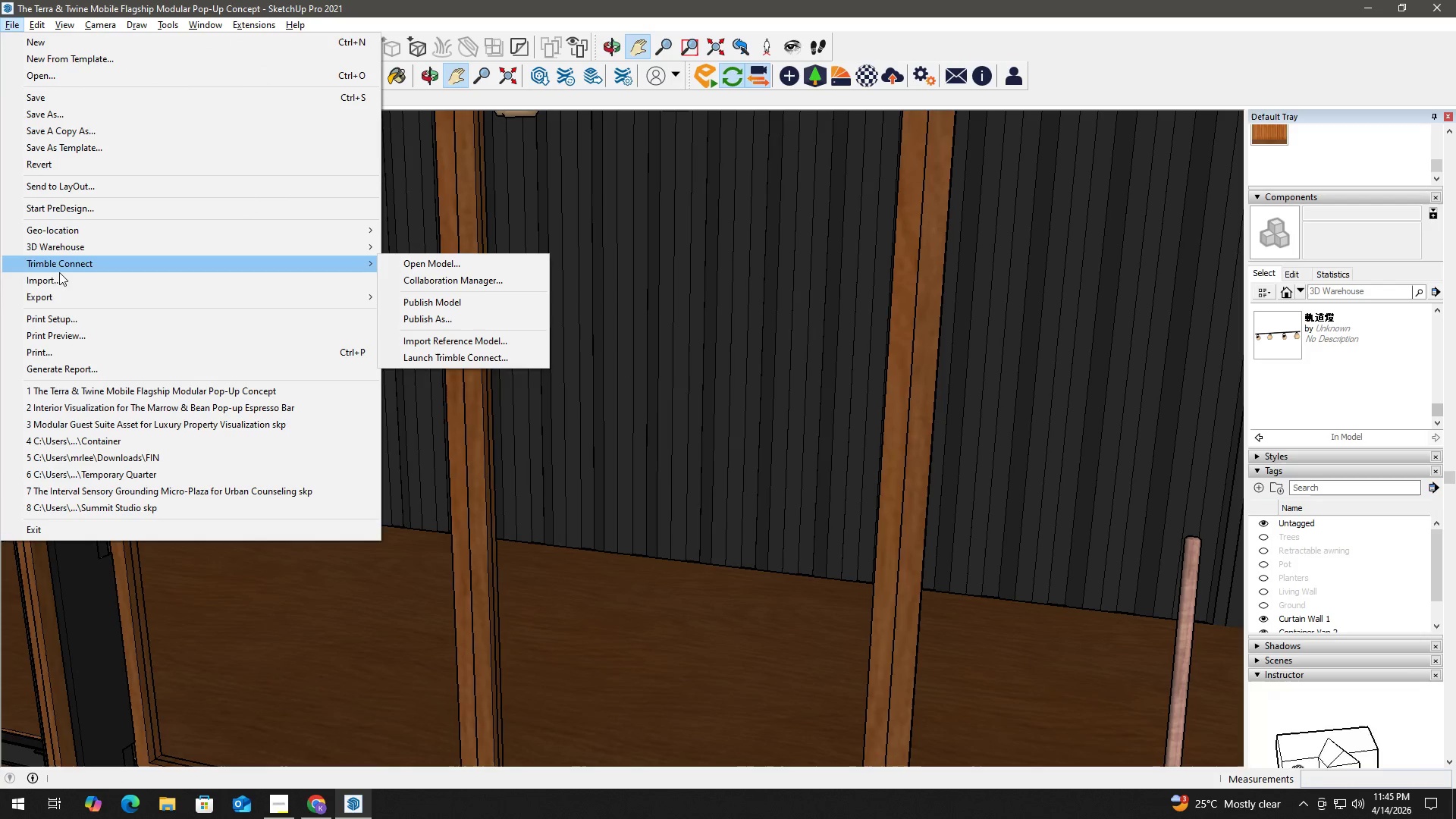 
left_click([60, 275])
 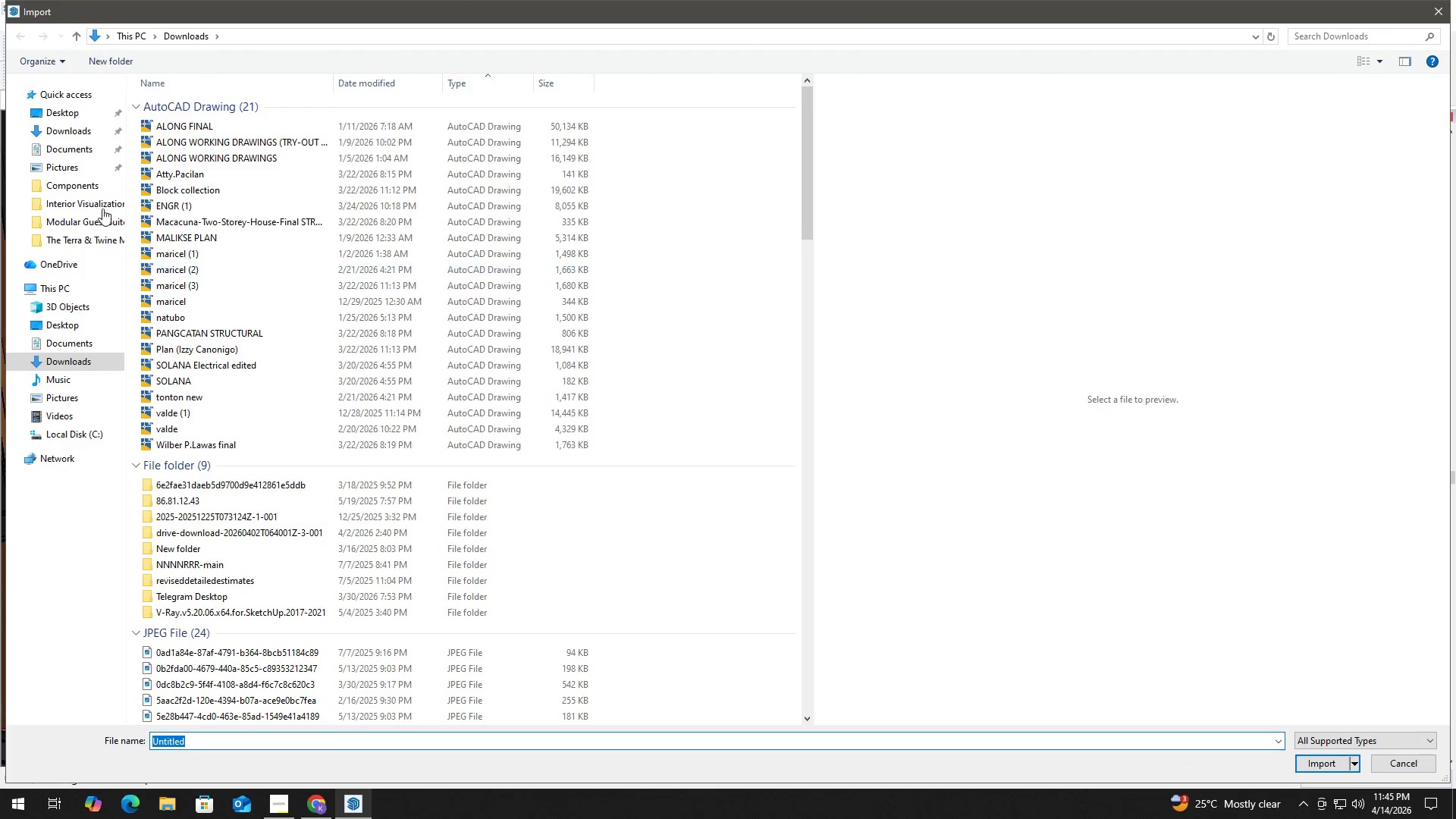 
left_click([71, 130])
 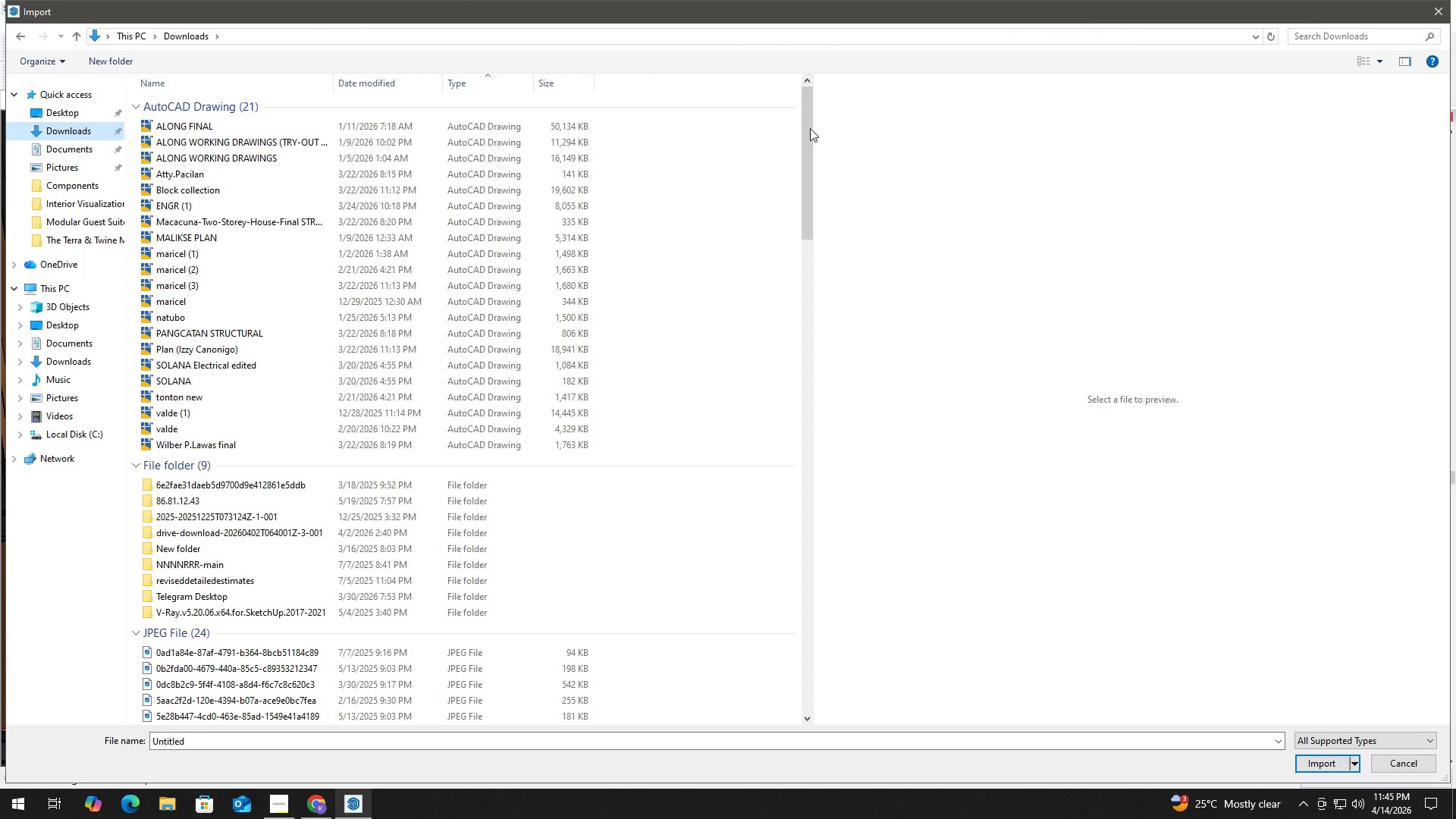 
left_click_drag(start_coordinate=[805, 127], to_coordinate=[789, 559])
 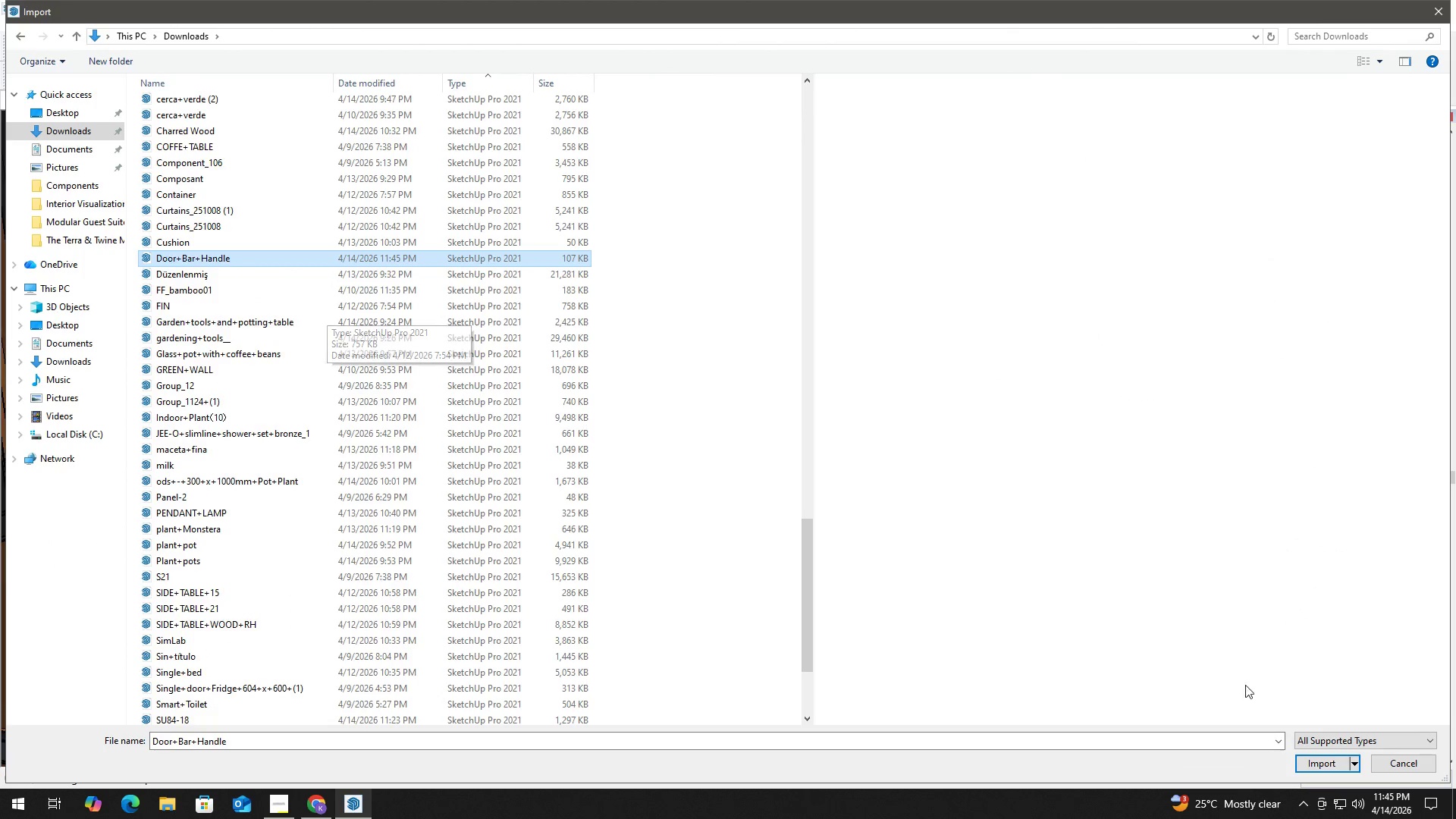 
left_click([1329, 769])
 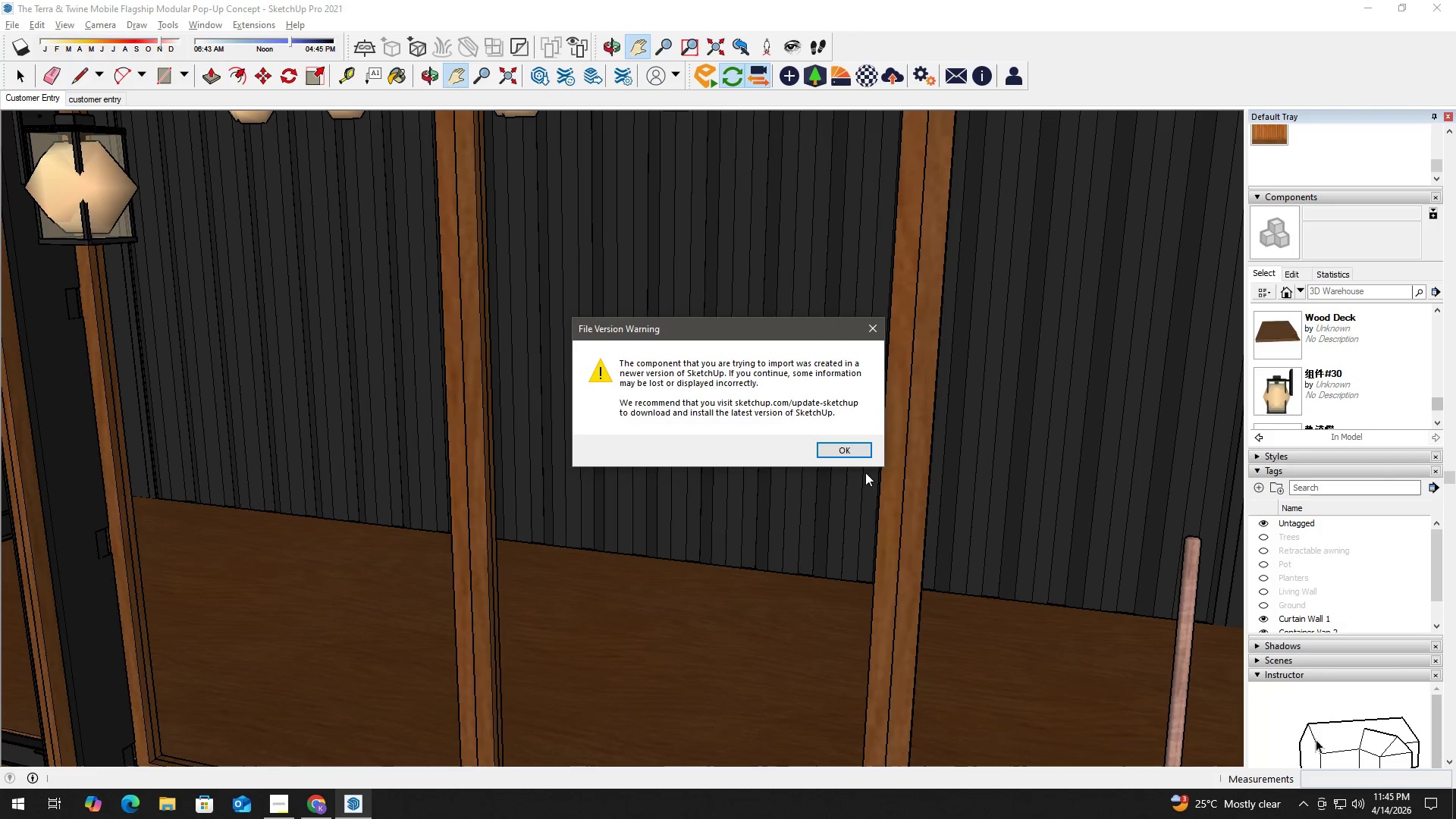 
left_click([846, 457])
 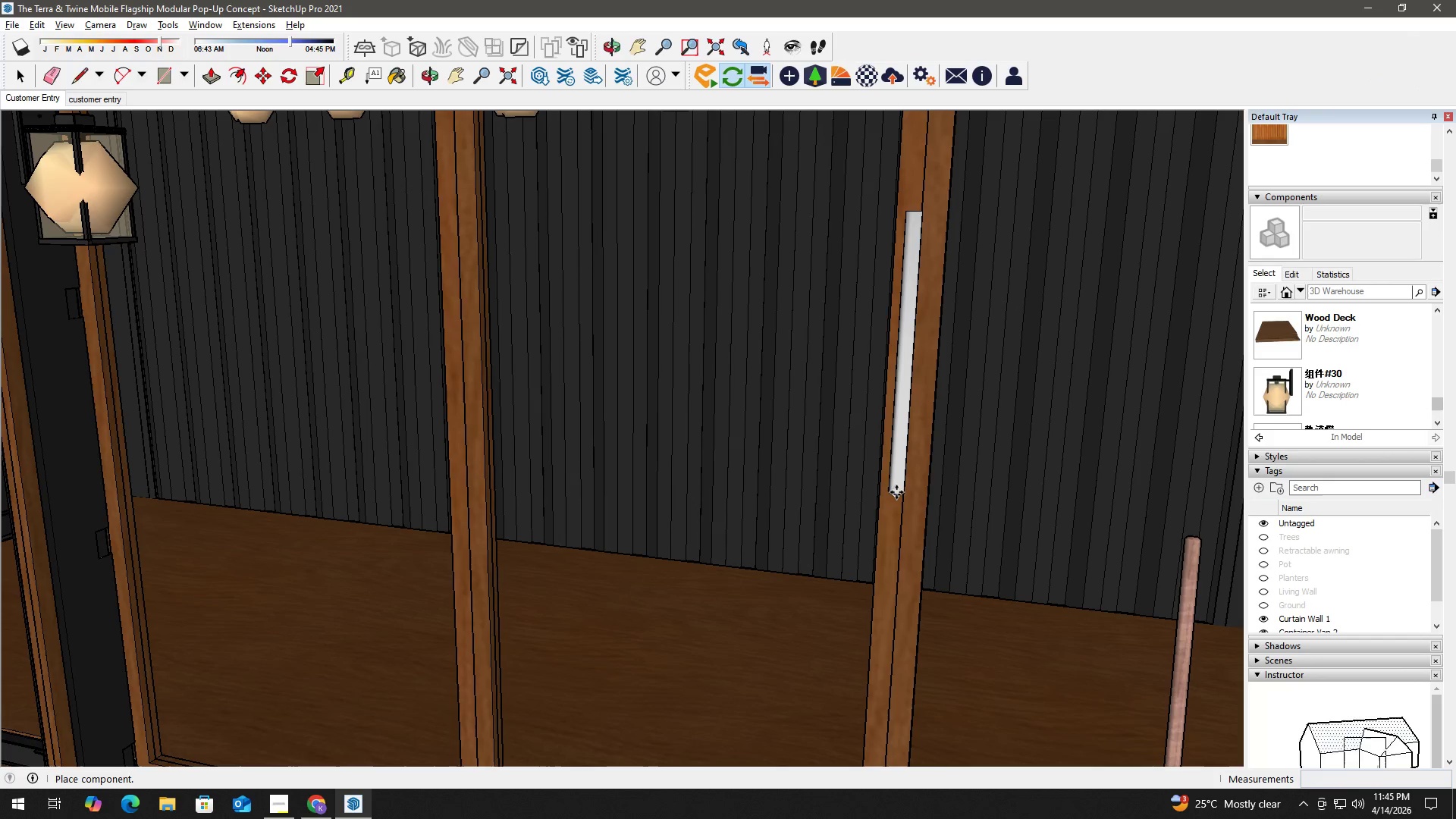 
left_click([889, 491])
 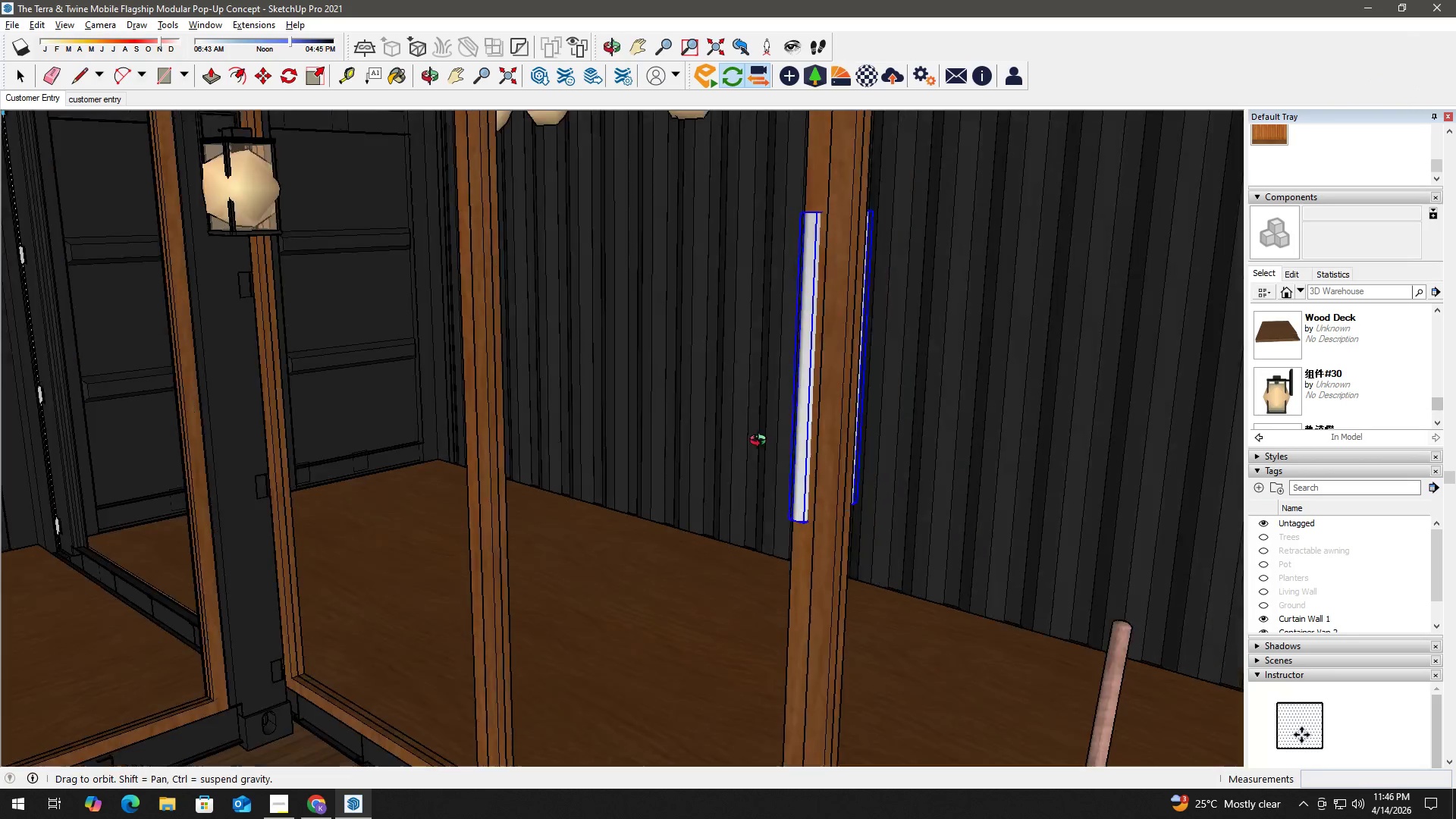 
scroll: coordinate [851, 330], scroll_direction: up, amount: 9.0
 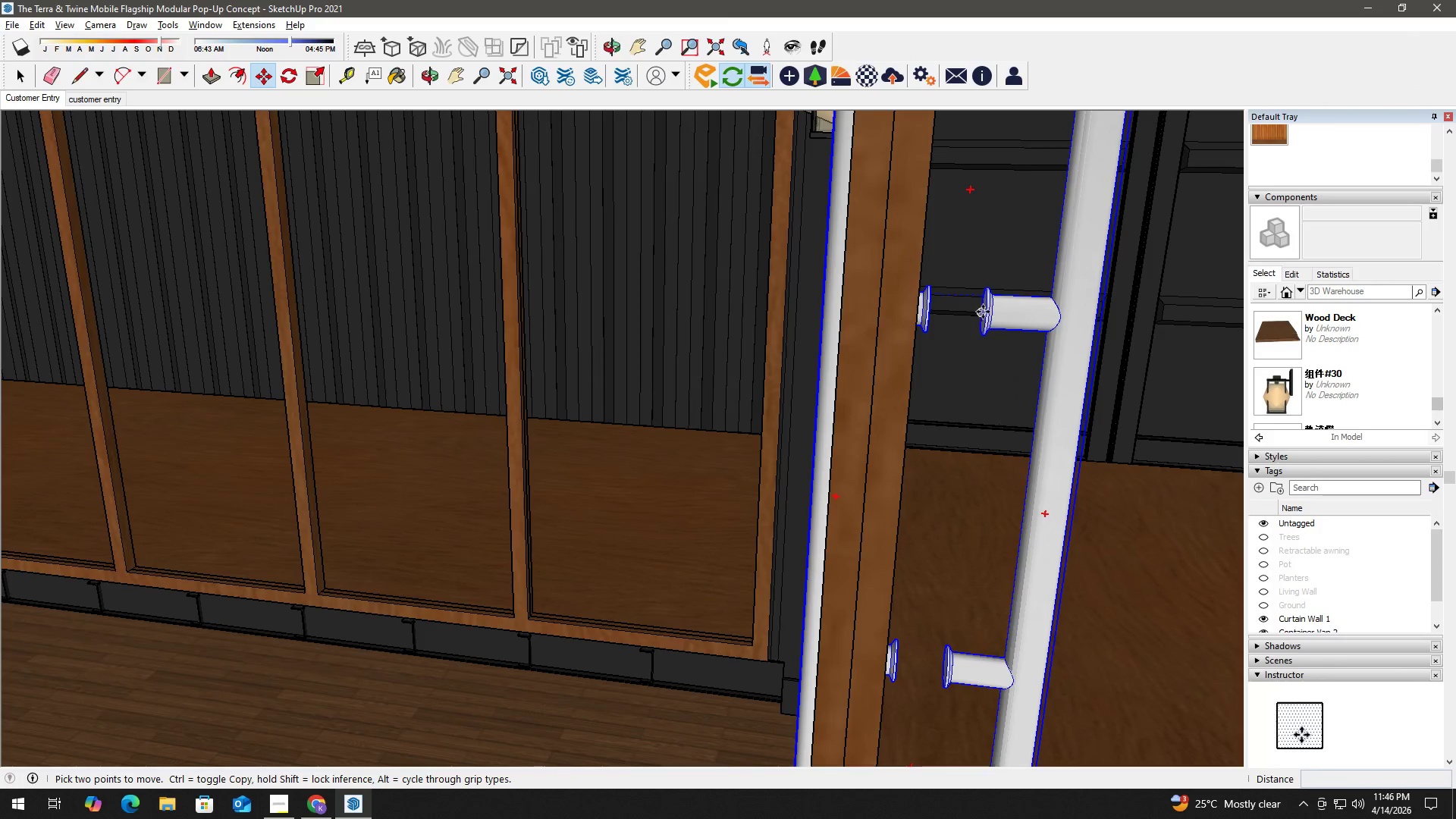 
left_click([989, 313])
 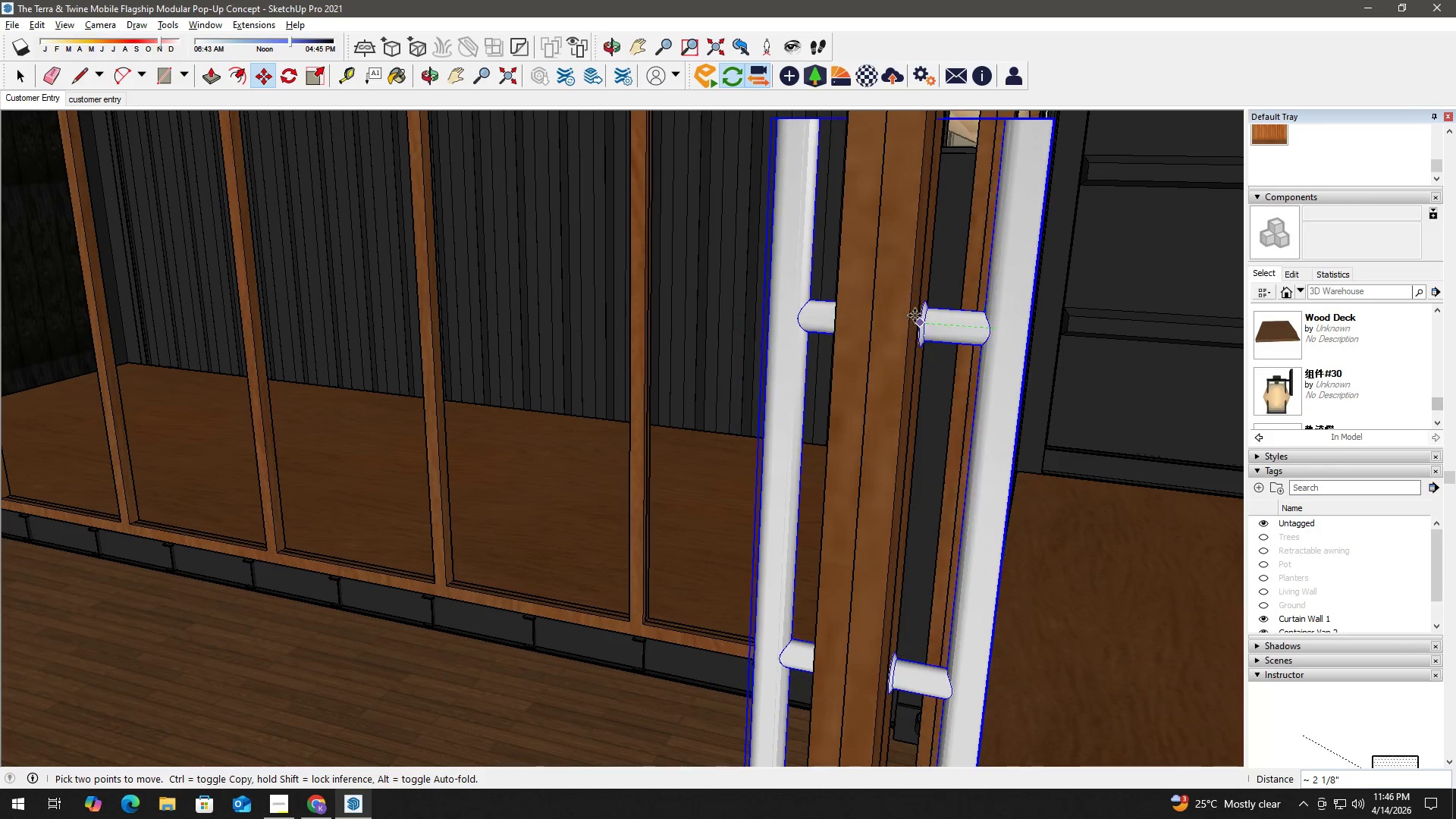 
scroll: coordinate [908, 360], scroll_direction: up, amount: 2.0
 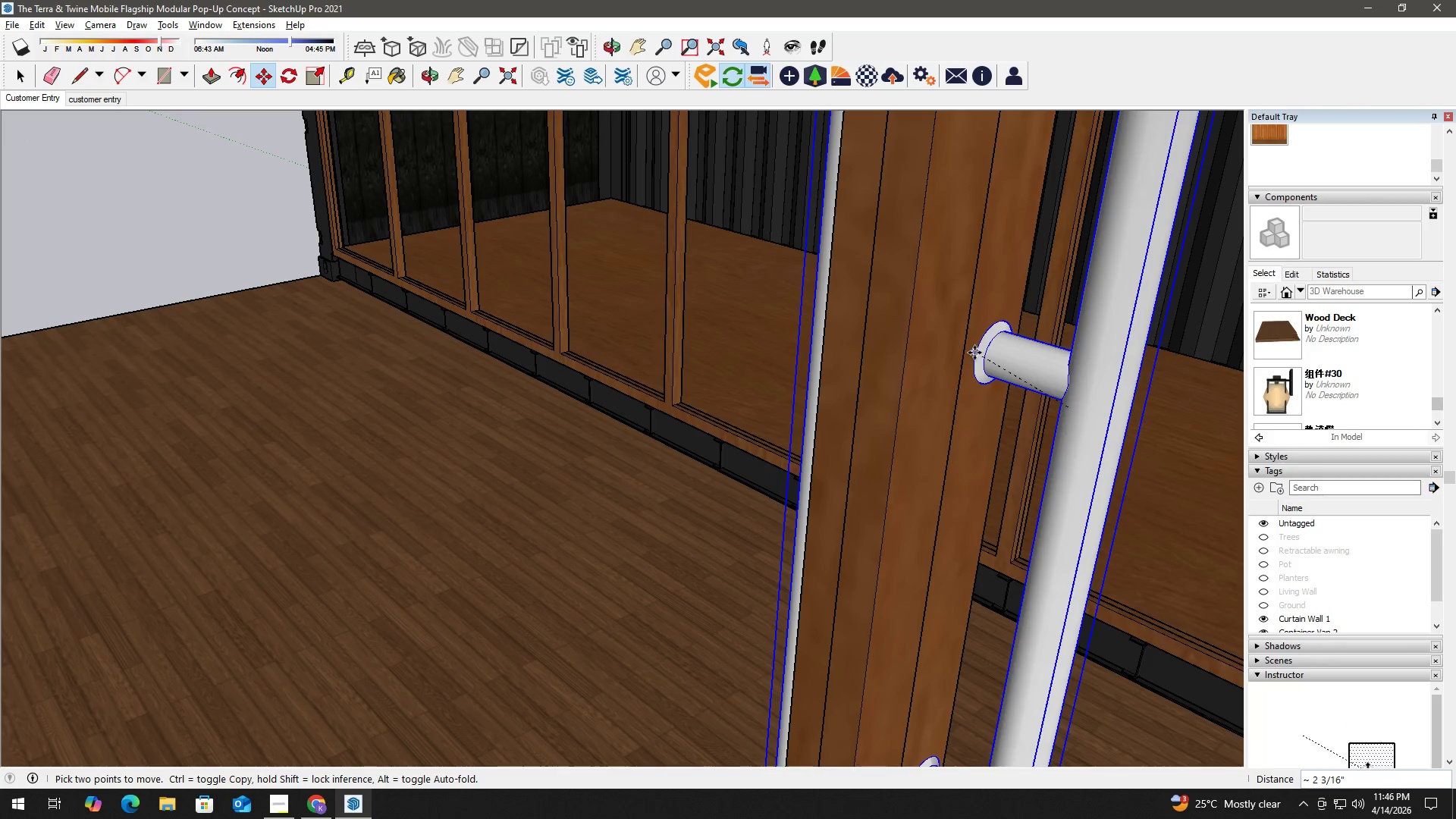 
left_click([971, 353])
 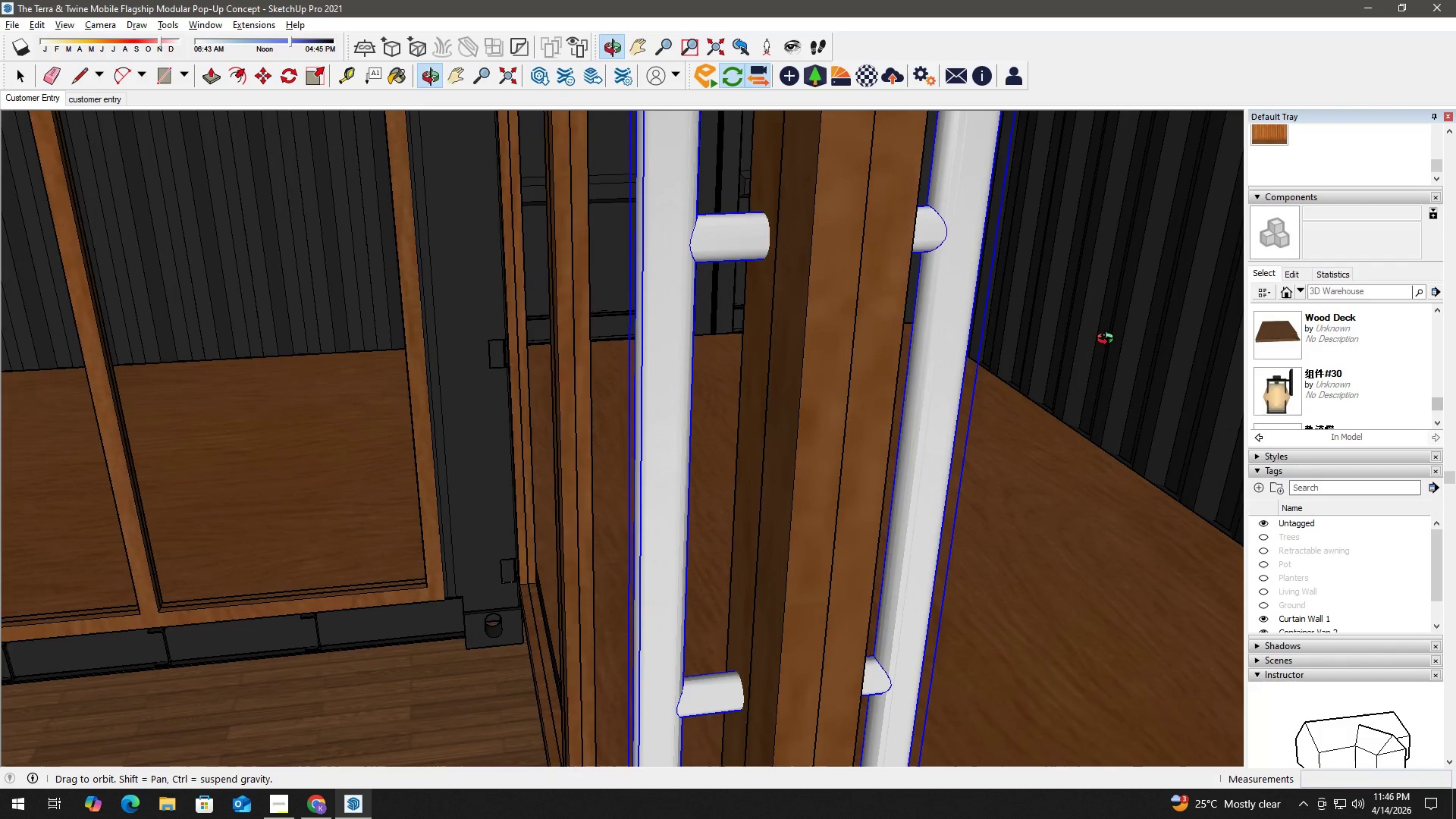 
key(Space)
 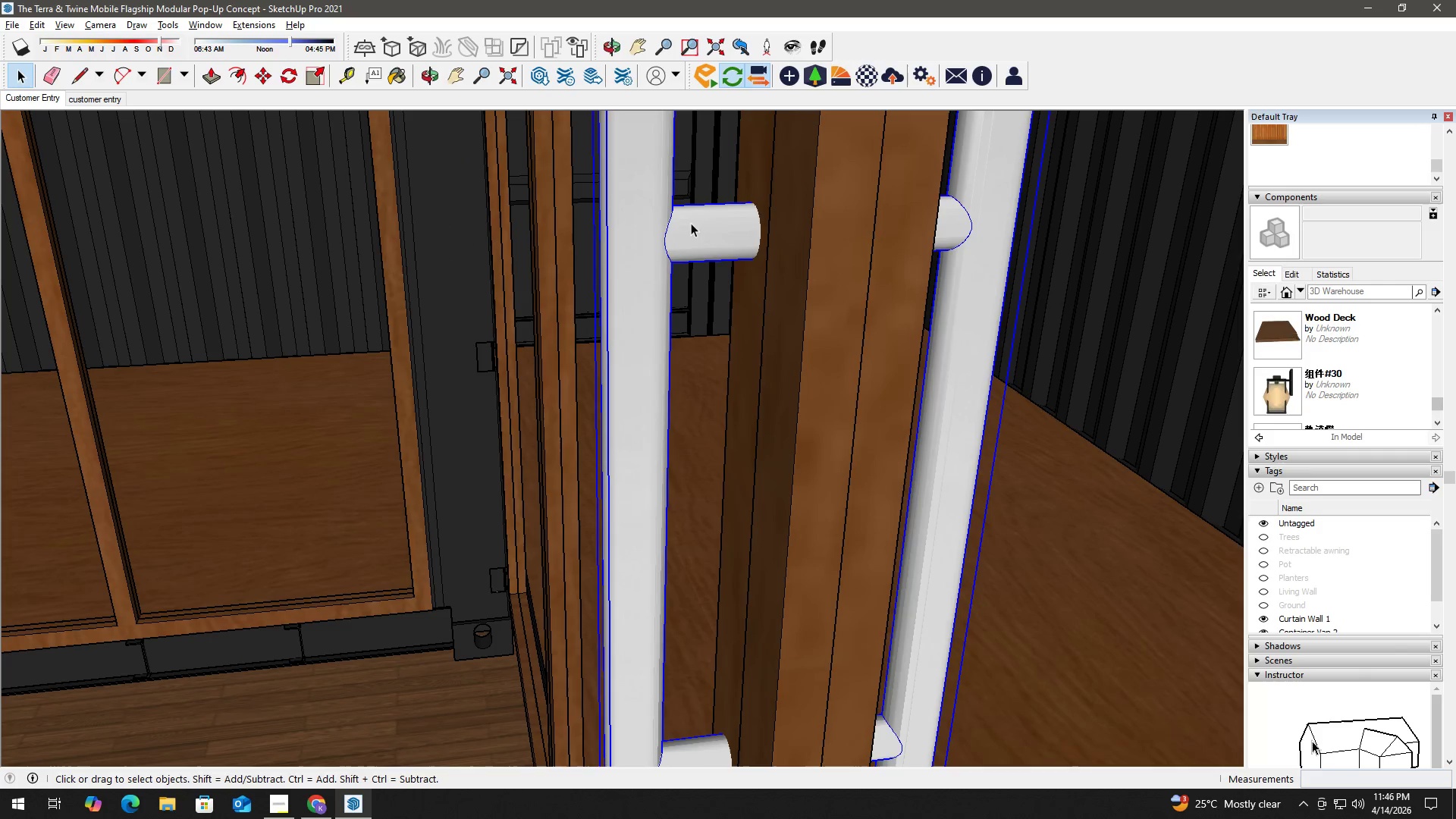 
double_click([691, 223])
 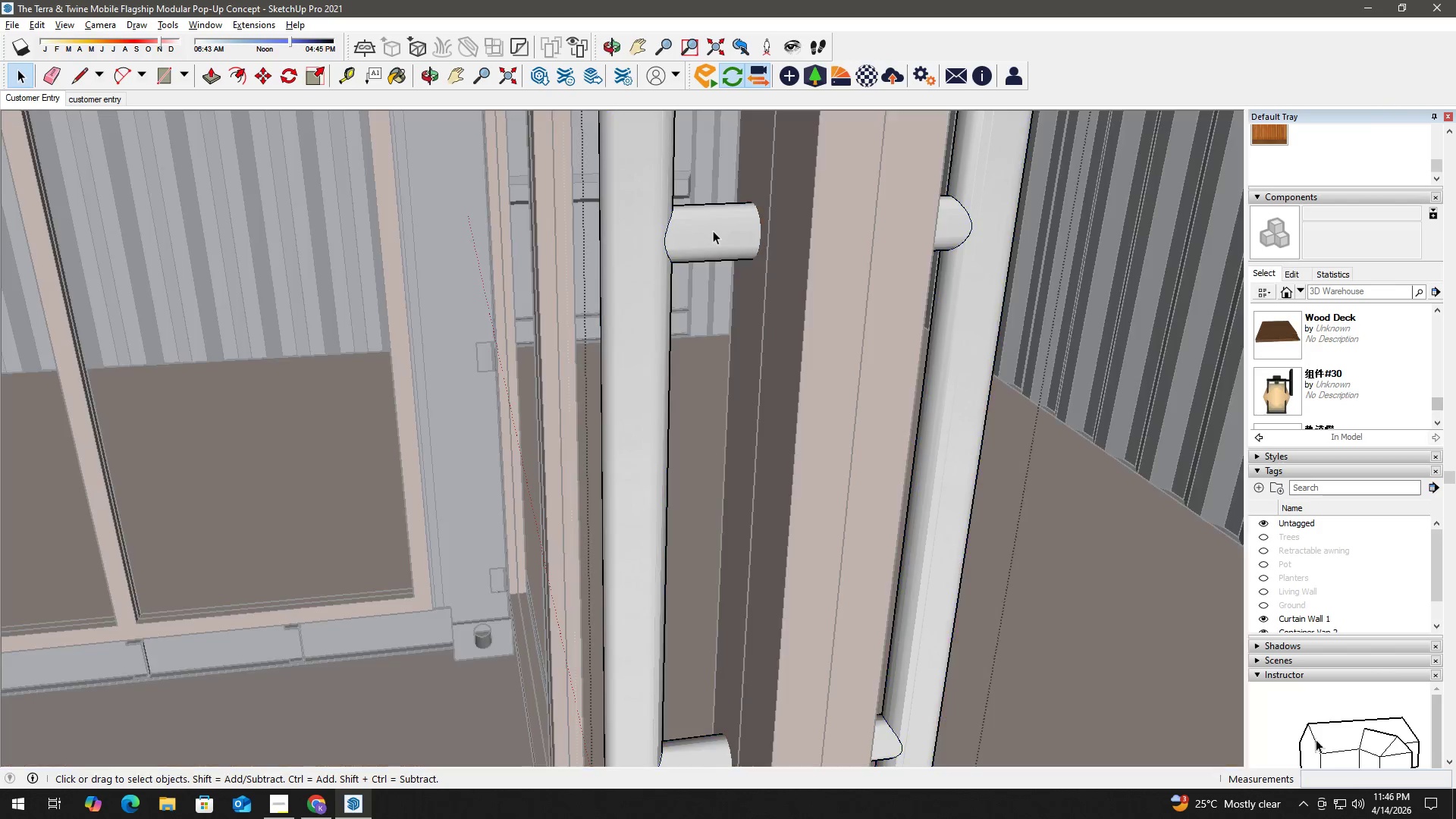 
scroll: coordinate [809, 259], scroll_direction: up, amount: 2.0
 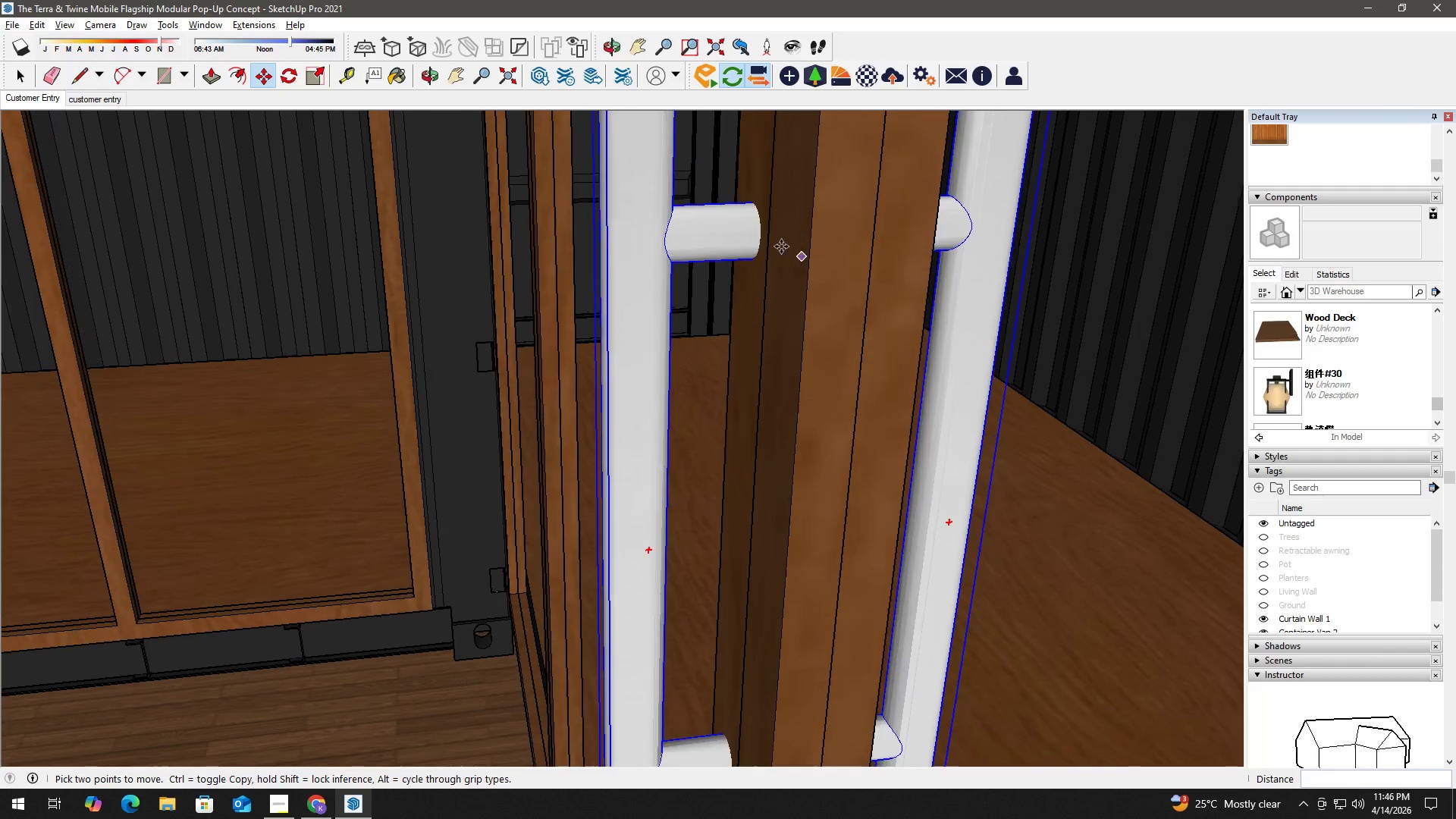 
left_click([715, 231])
 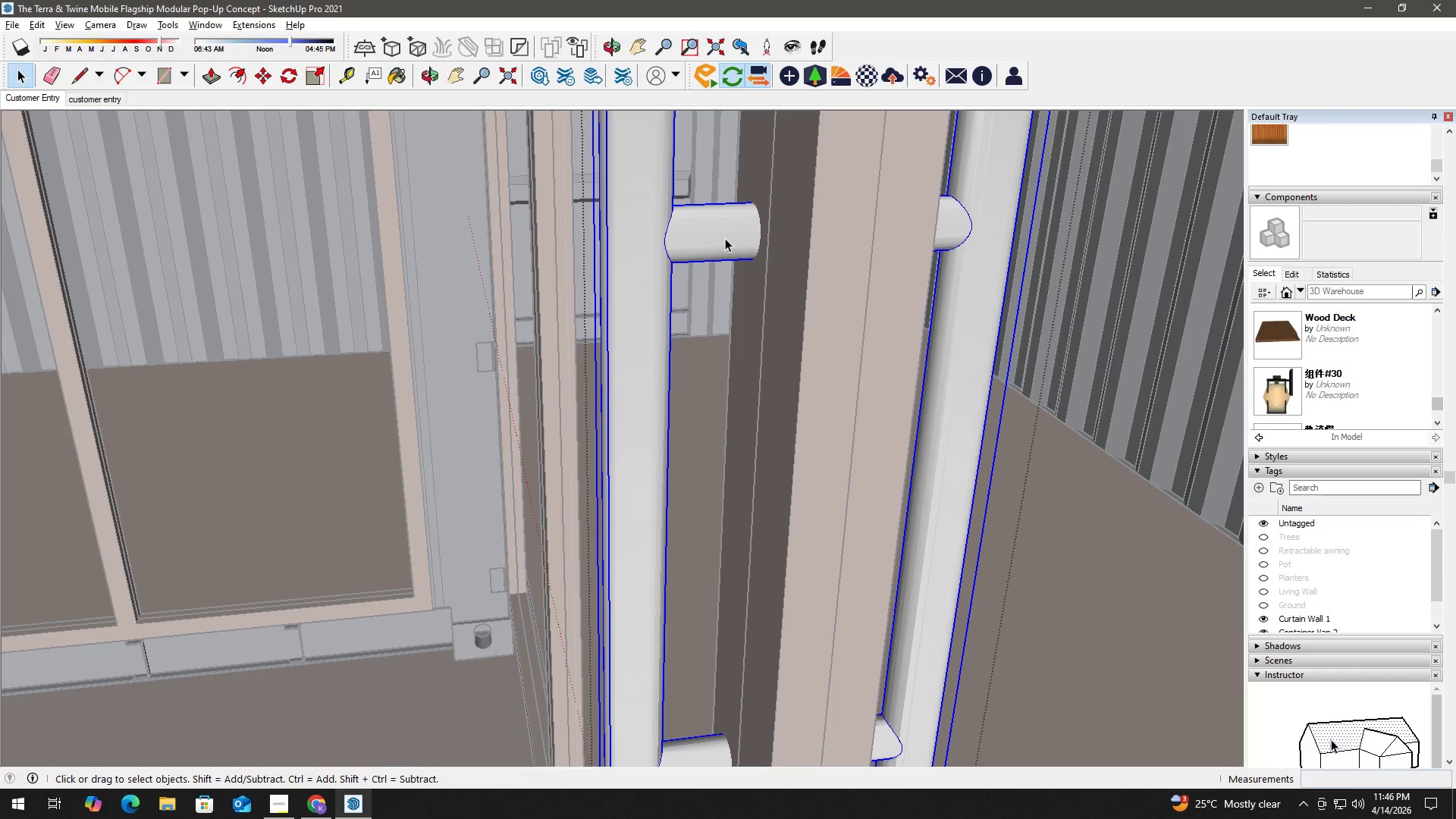 
double_click([725, 237])
 